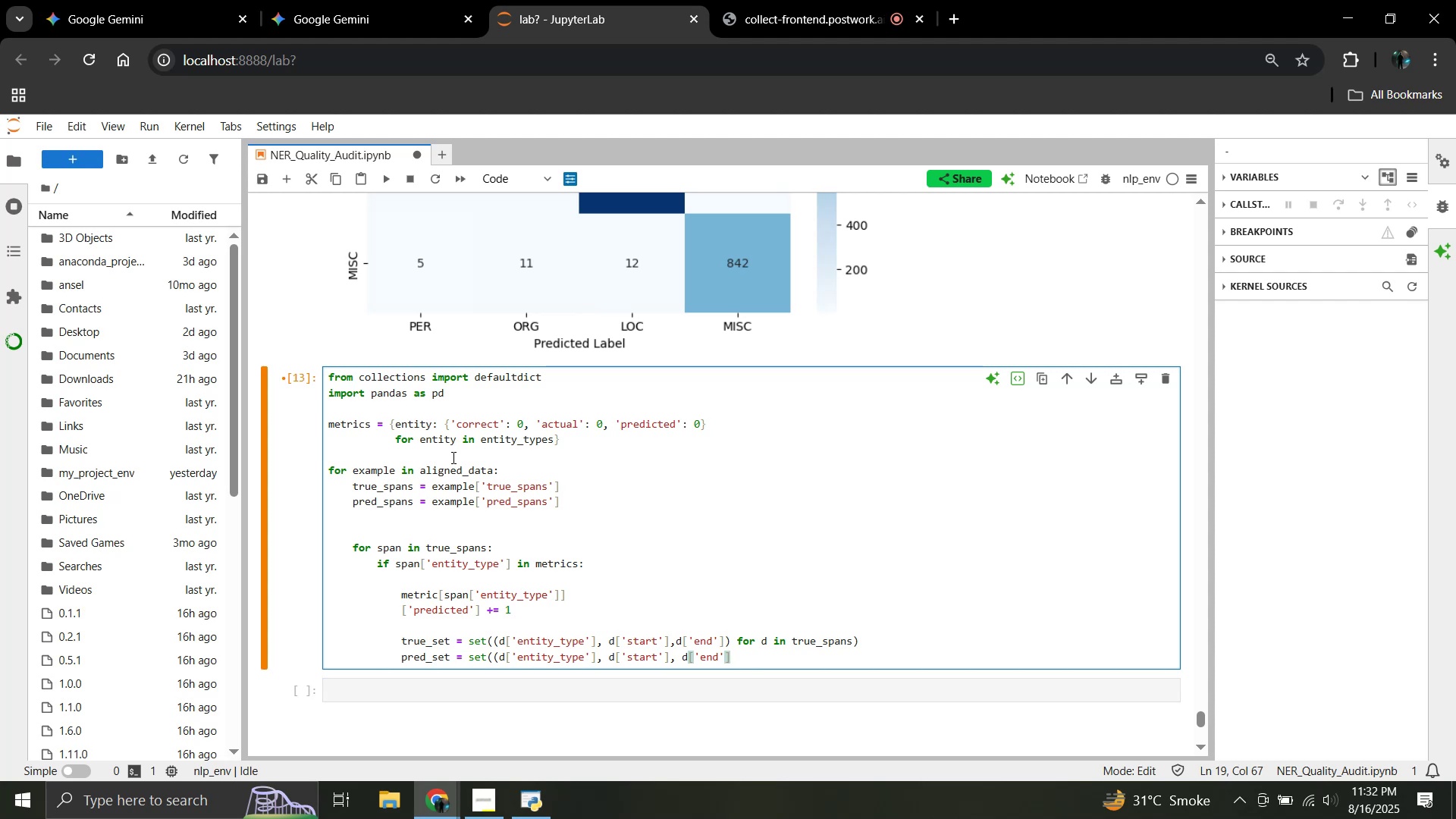 
type( for d in pred_spans))
 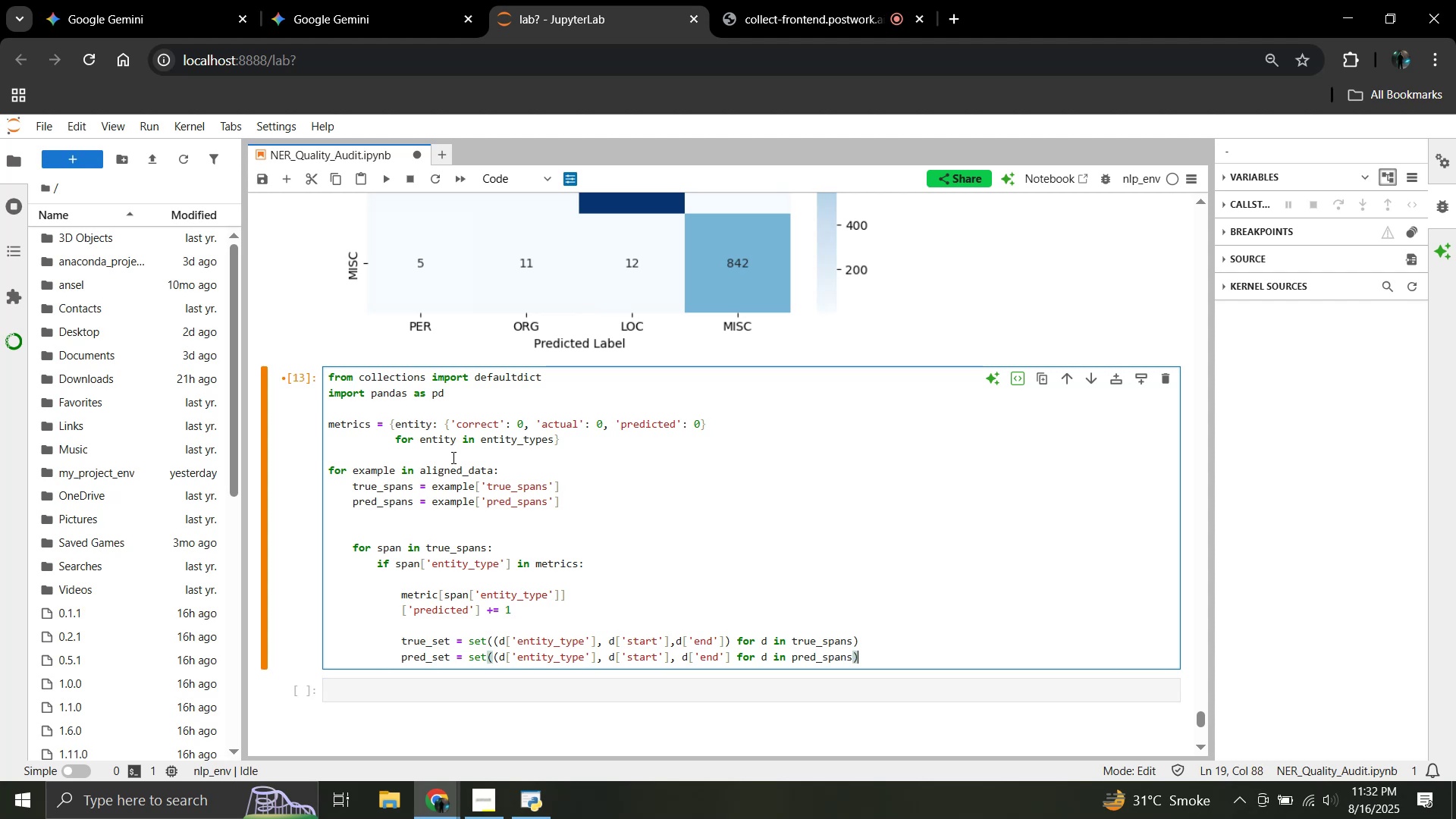 
key(Enter)
 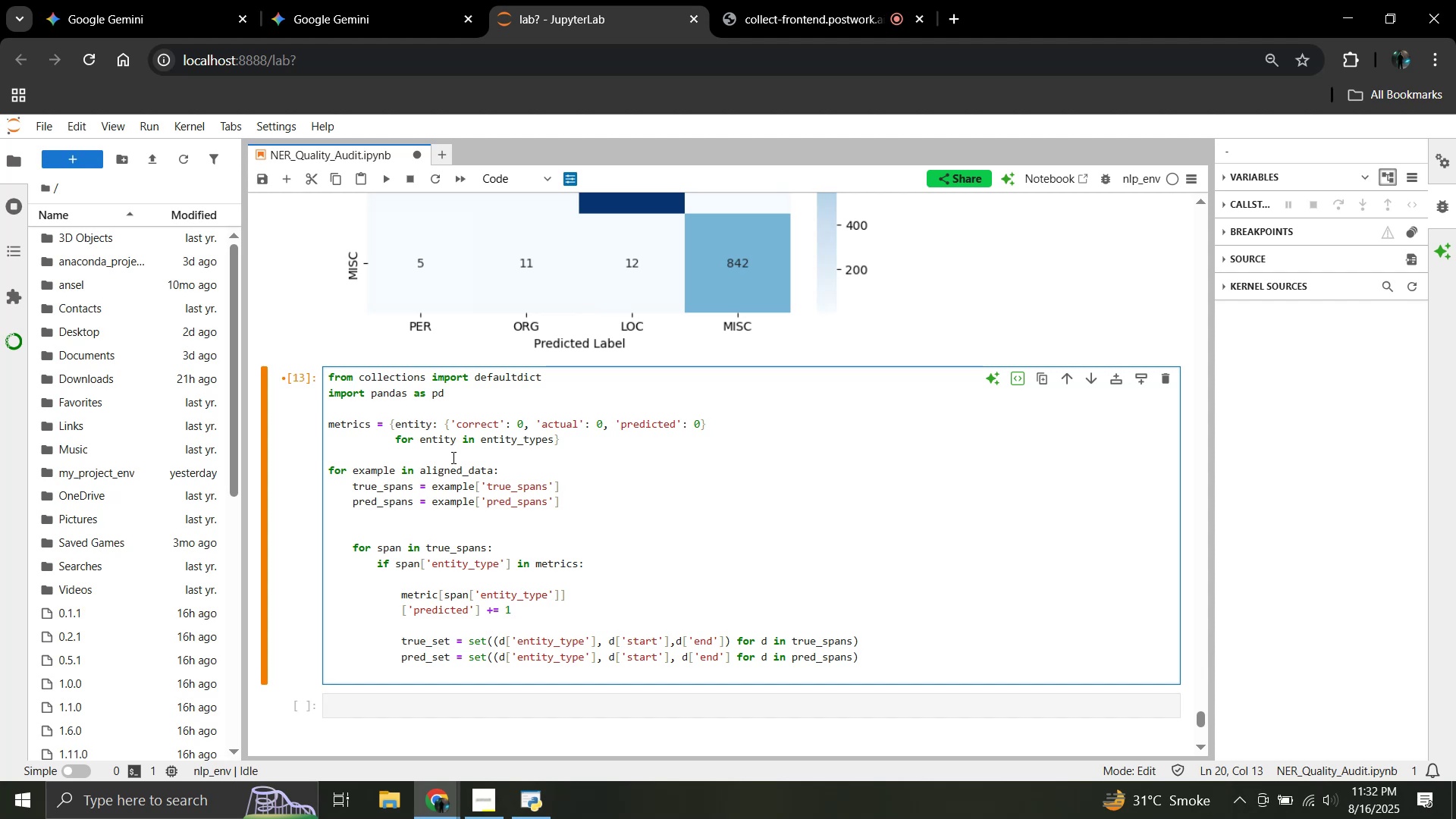 
key(Enter)
 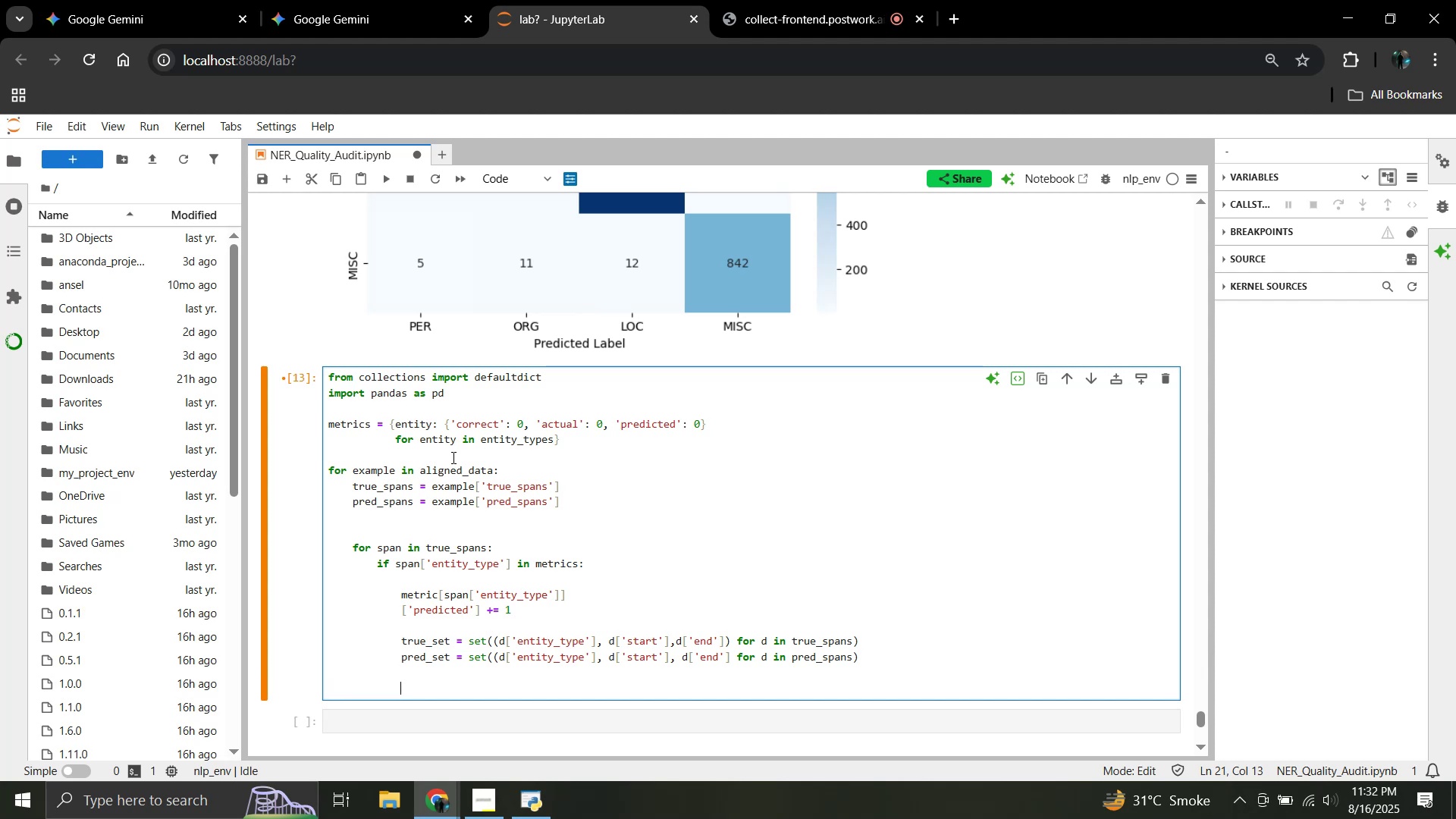 
type(correct_predictaions = true_set.intersectioons(pred_set))
 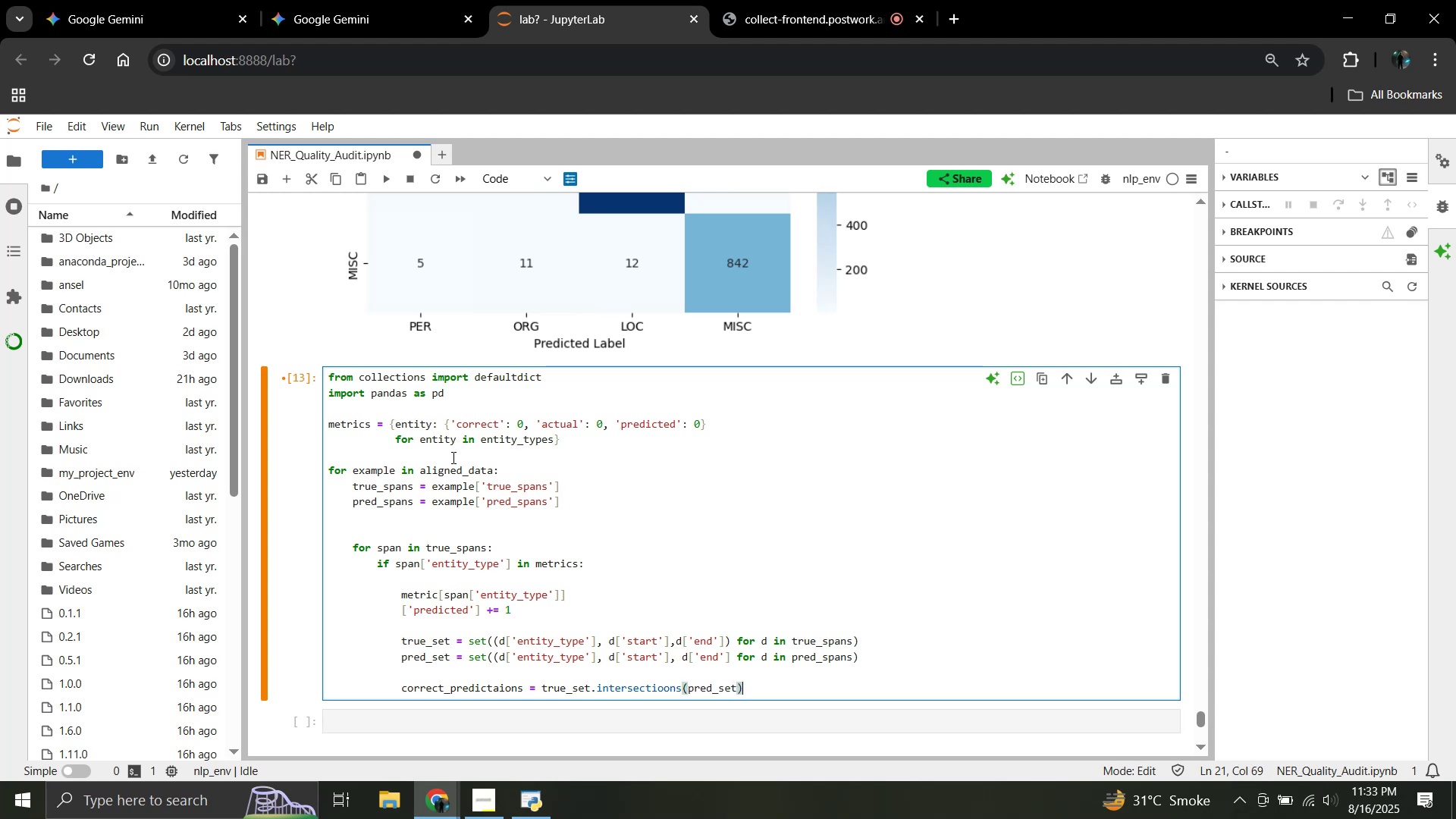 
key(Enter)
 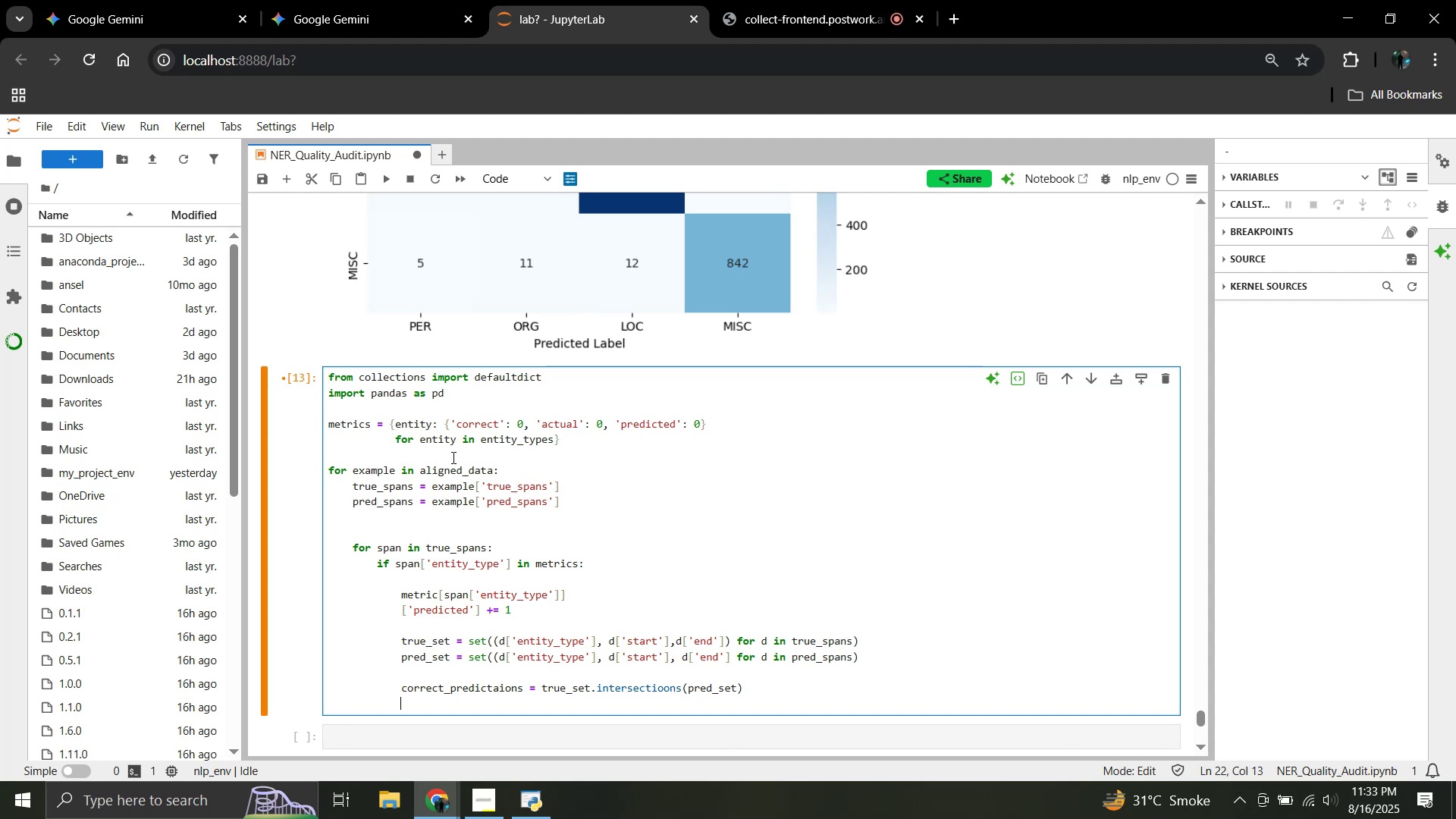 
type(for entity)
 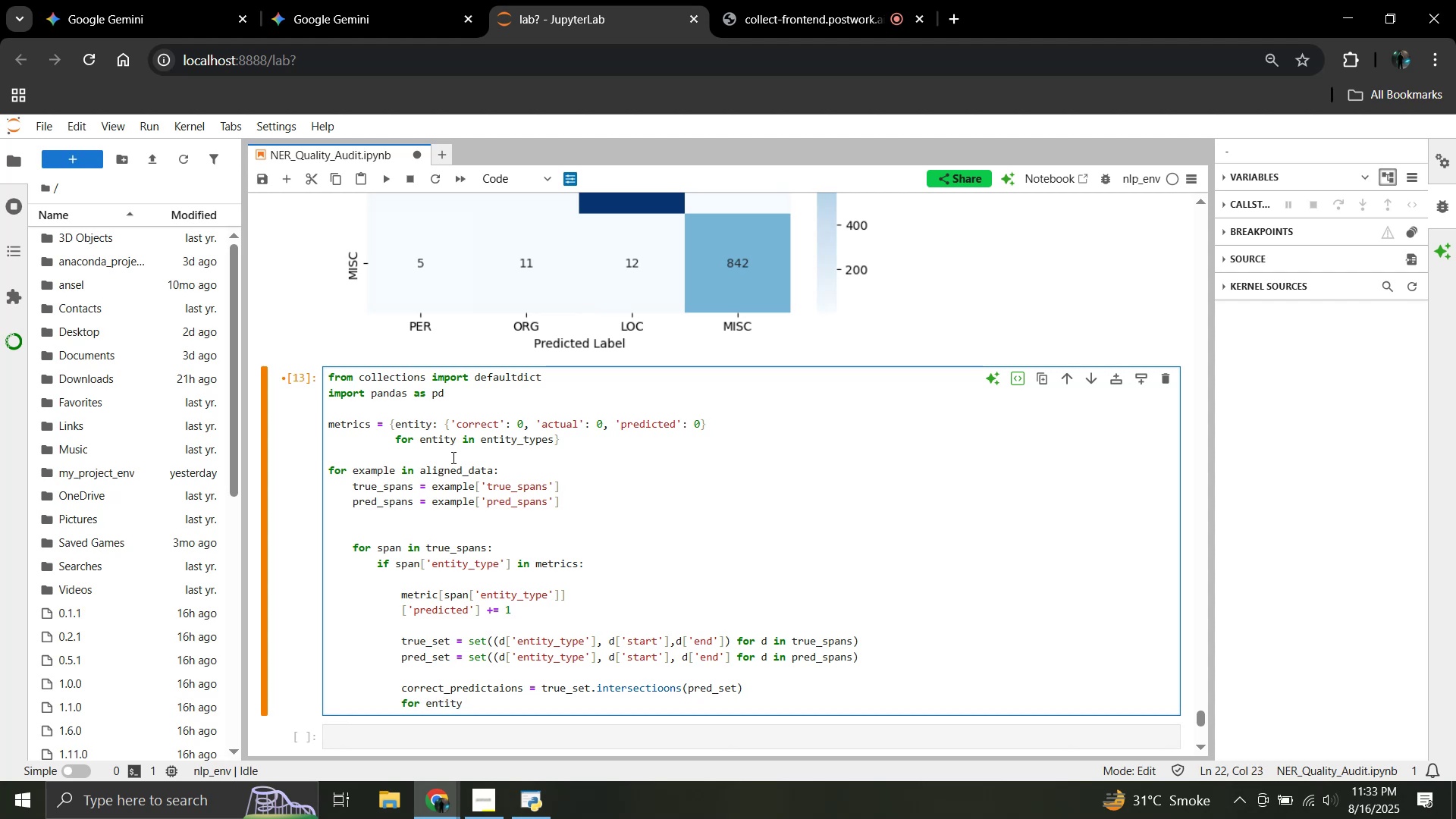 
wait(7.73)
 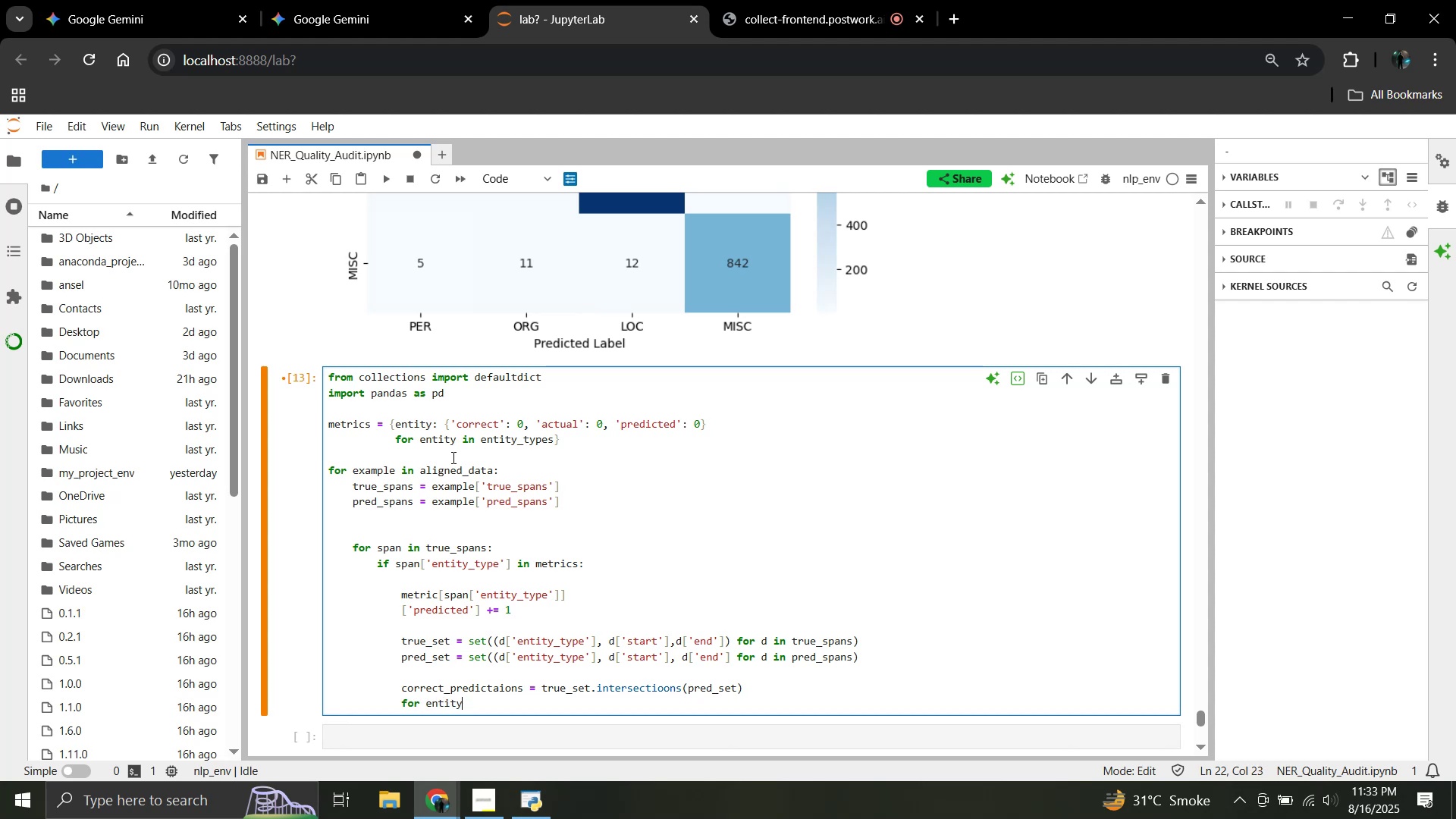 
type(_t)
key(Backspace)
type(yp)
key(Backspace)
key(Backspace)
type(type inmetrics:)
 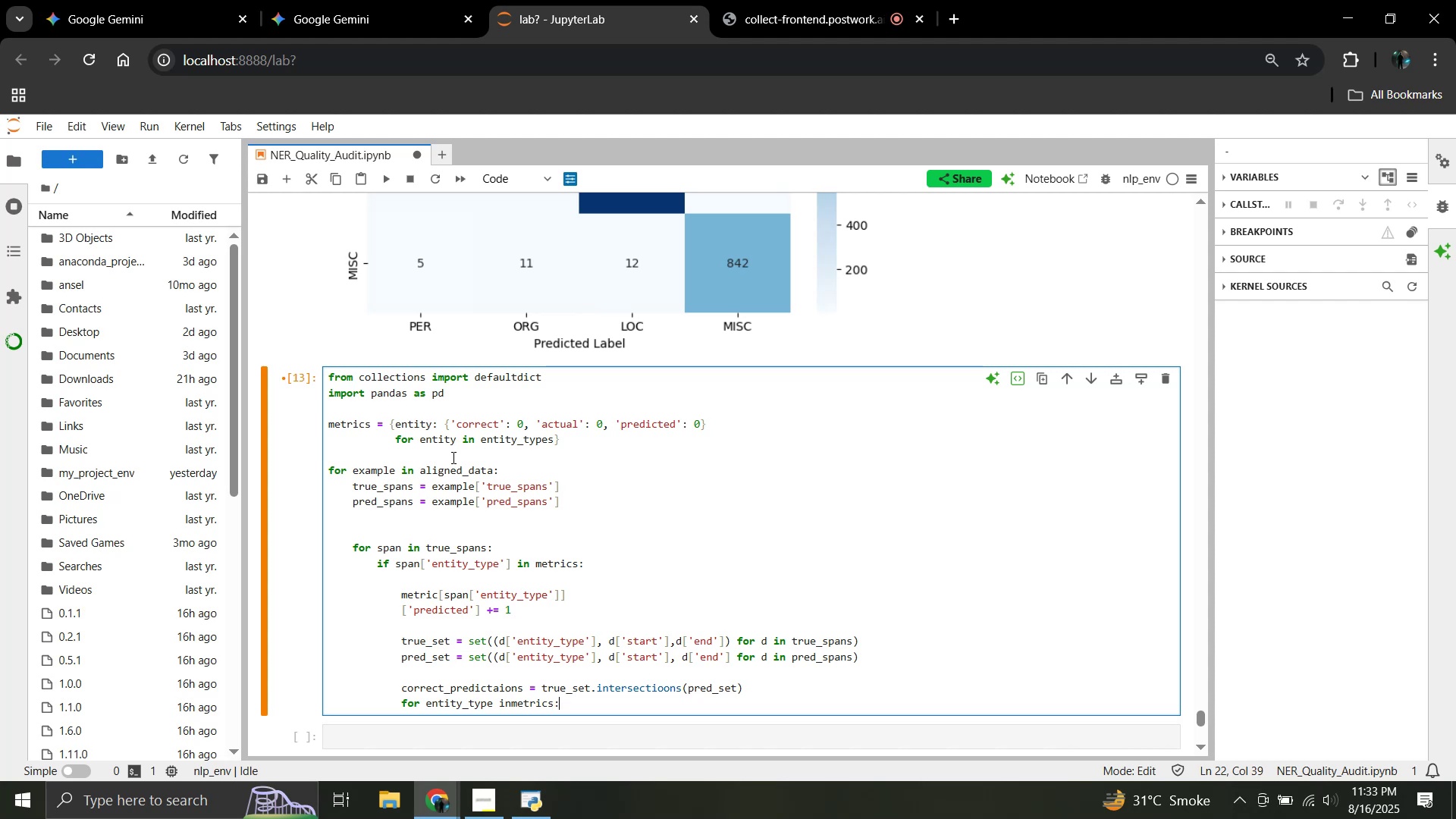 
wait(6.7)
 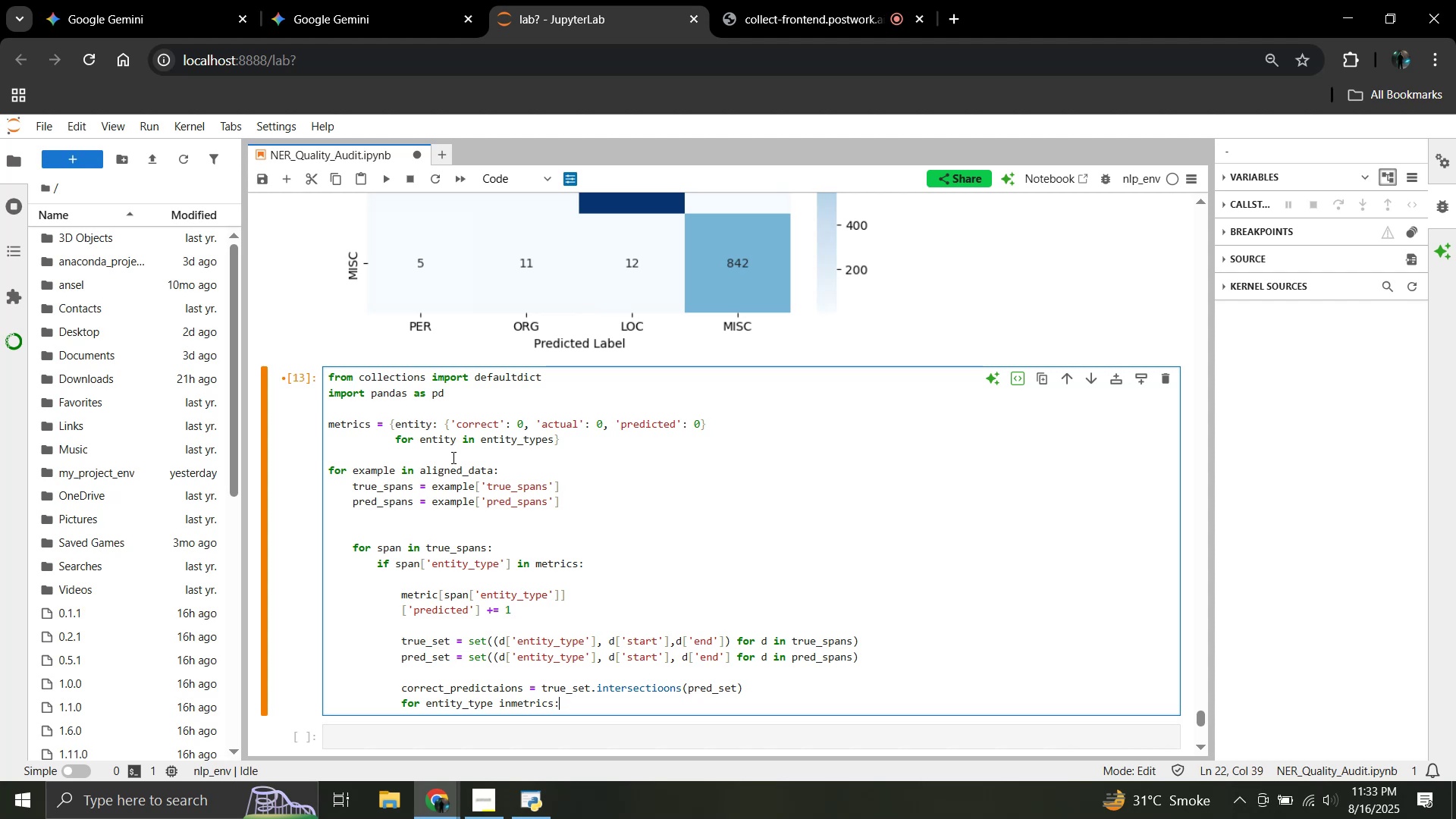 
key(ArrowLeft)
 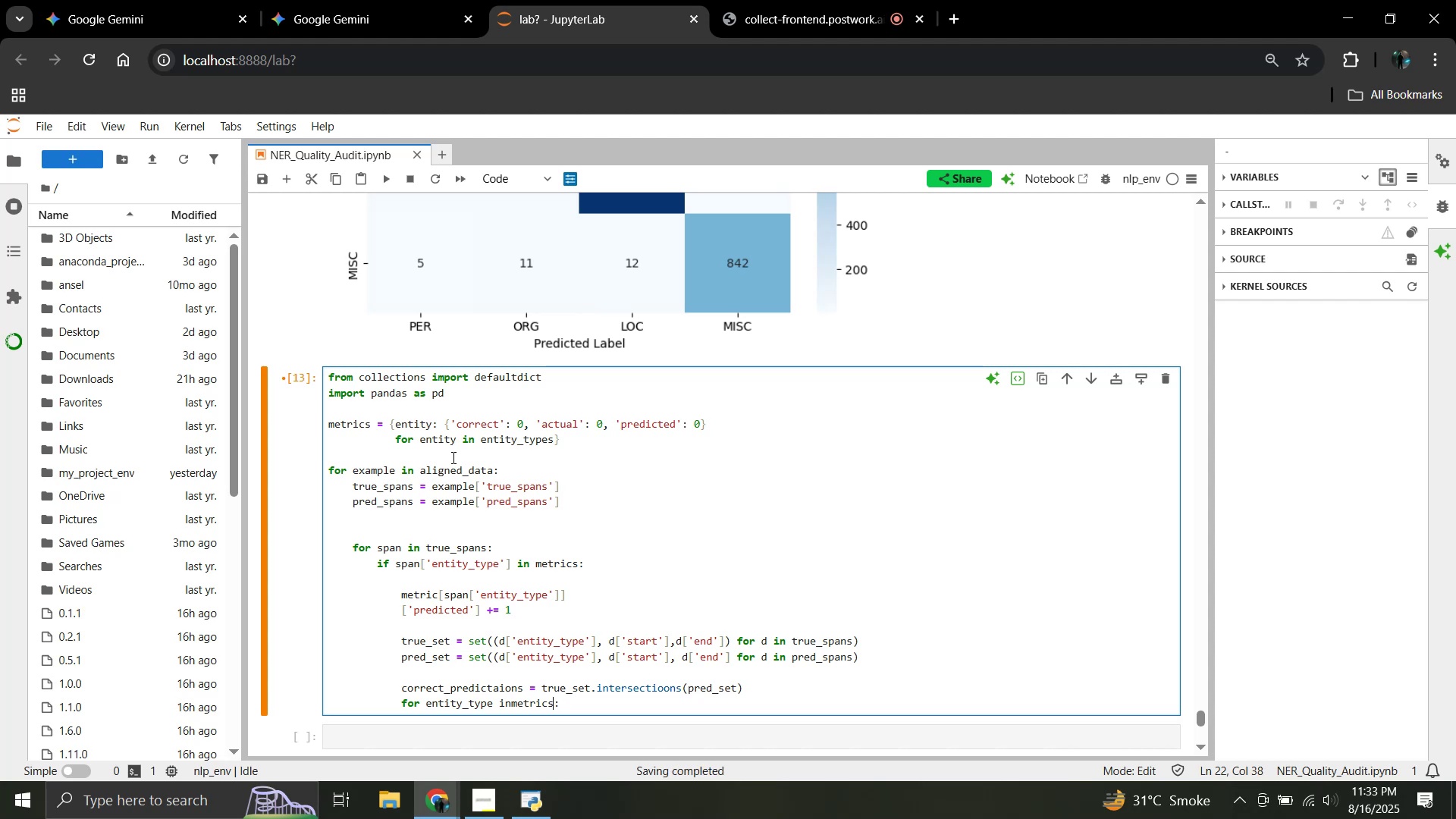 
key(ArrowLeft)
 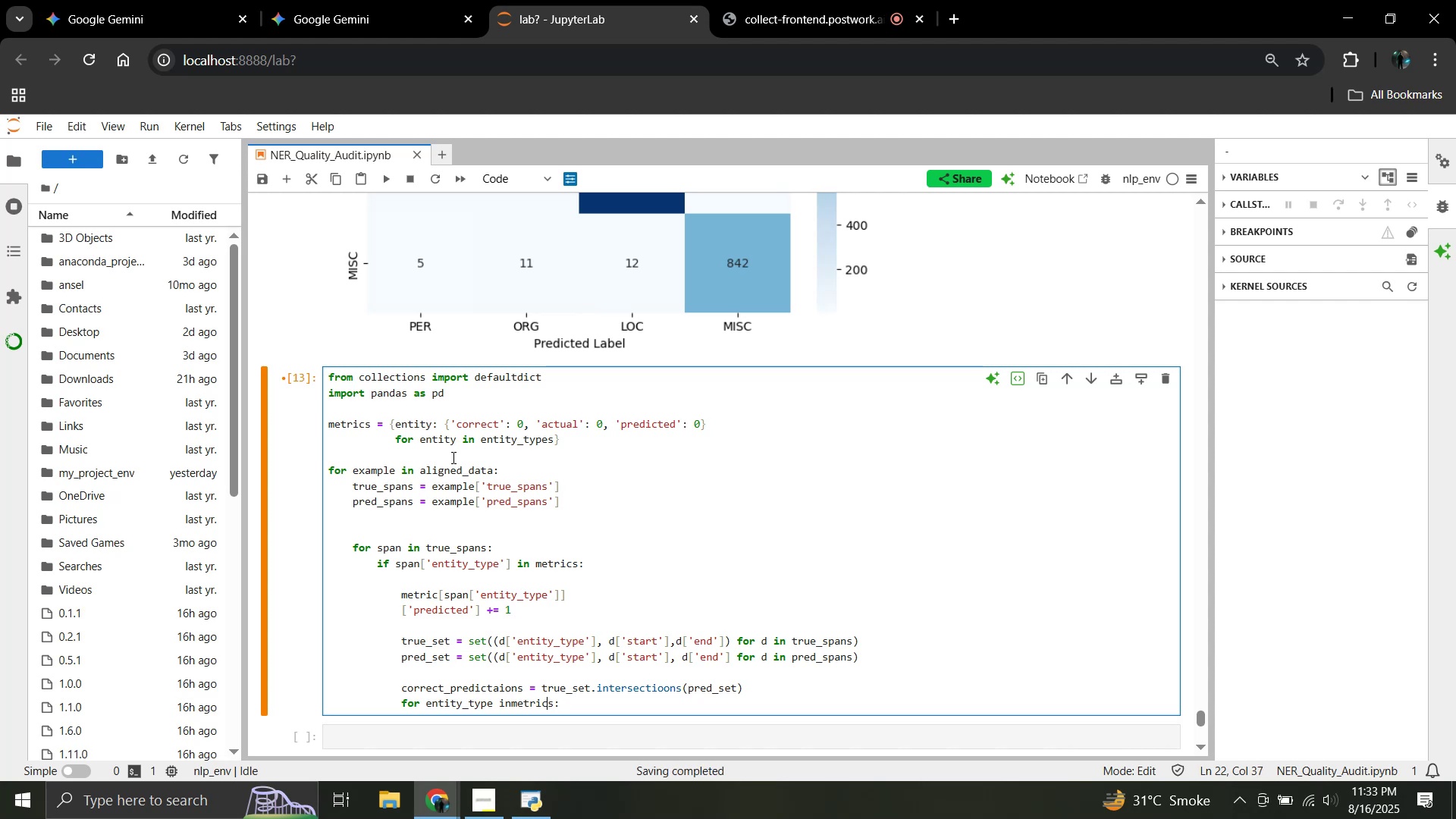 
key(ArrowLeft)
 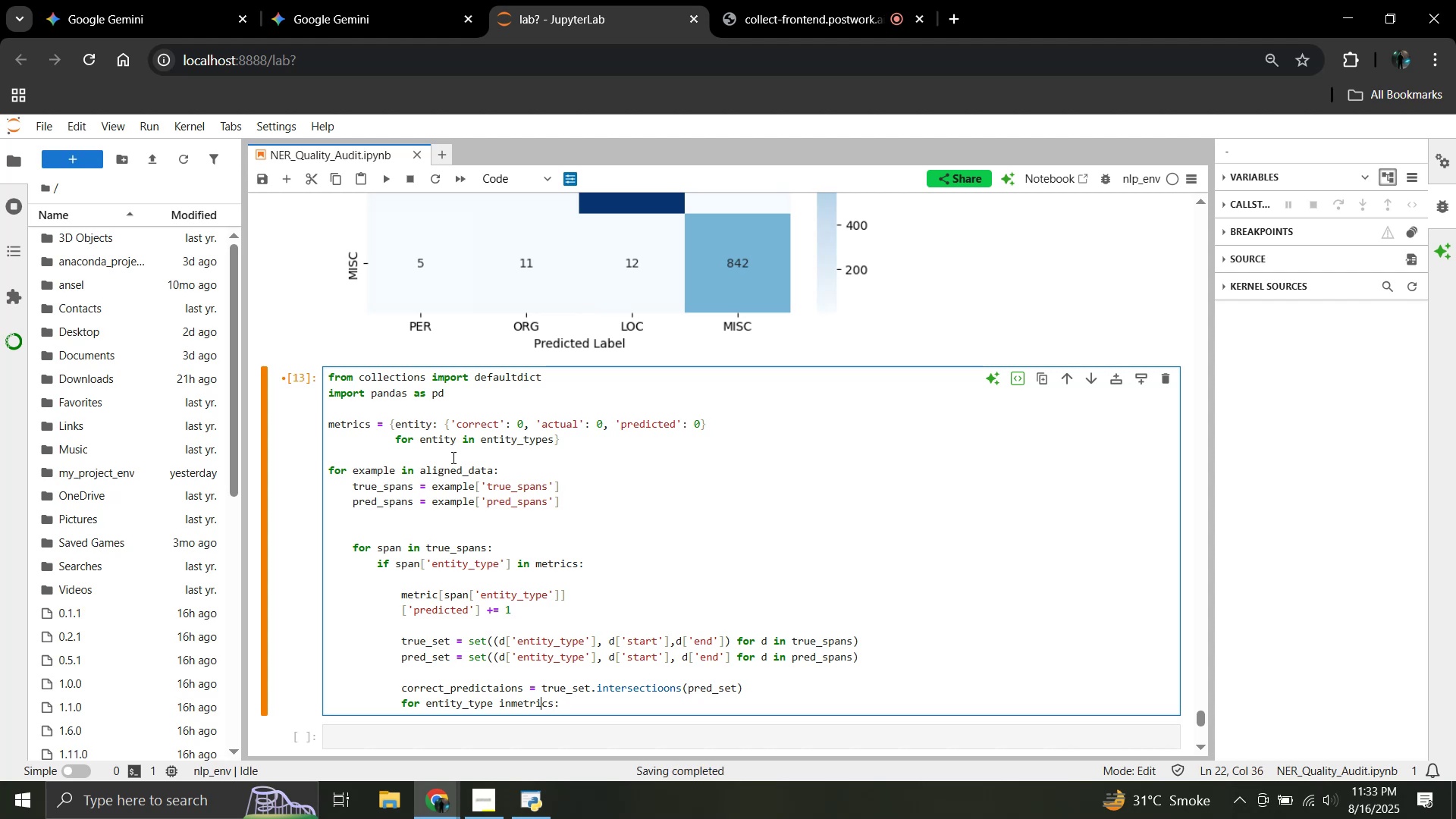 
key(ArrowLeft)
 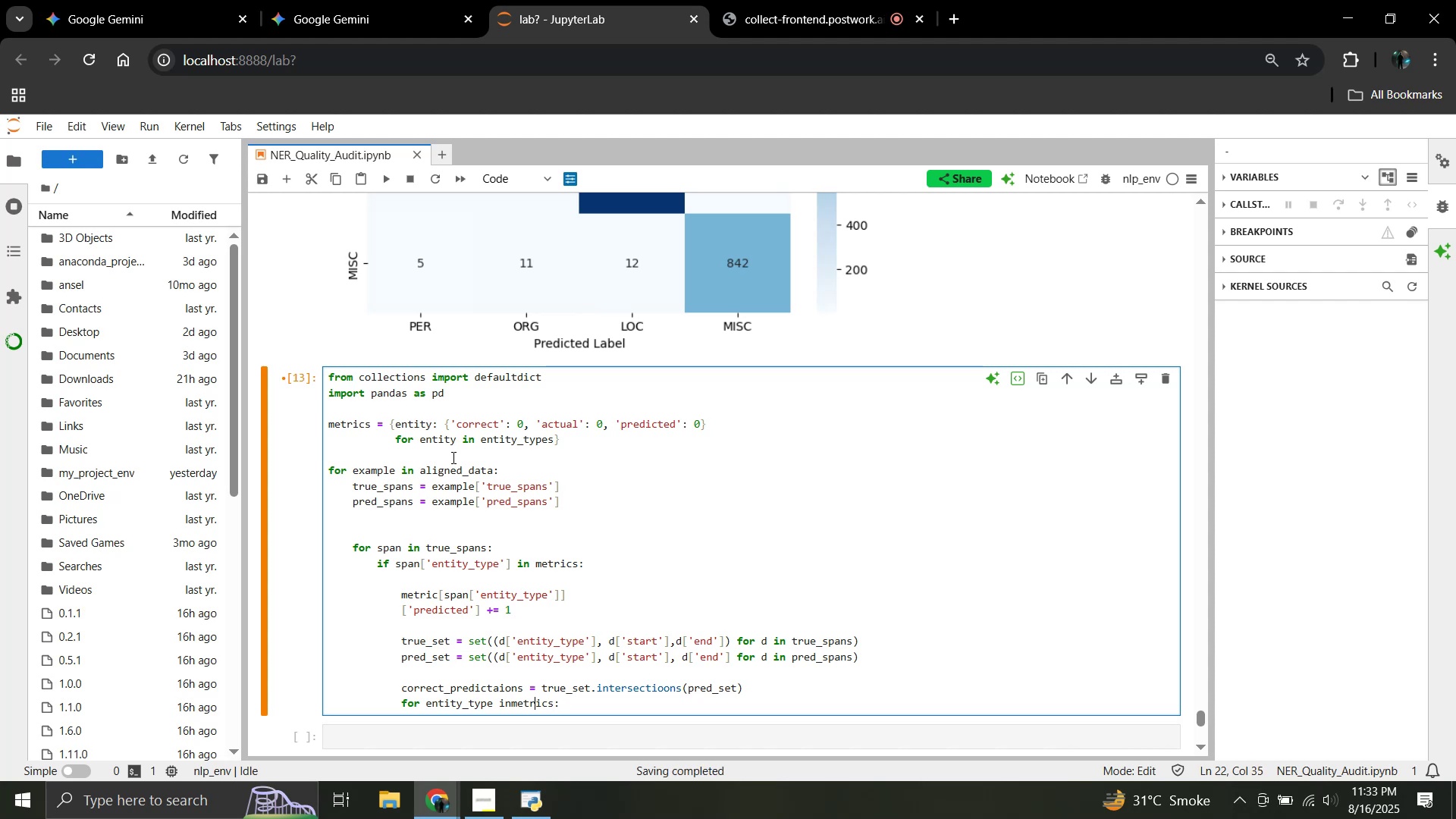 
key(ArrowLeft)
 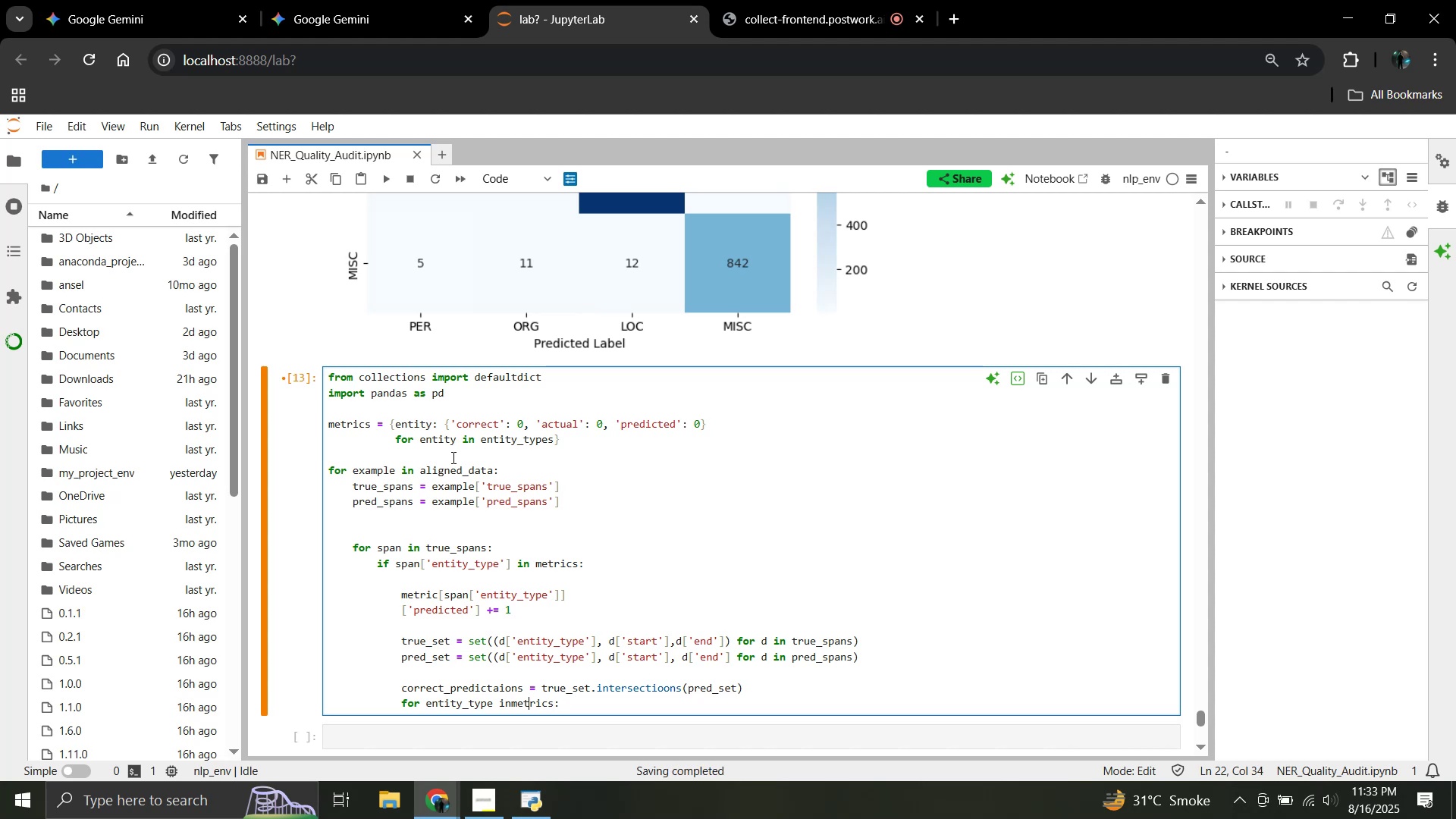 
key(ArrowLeft)
 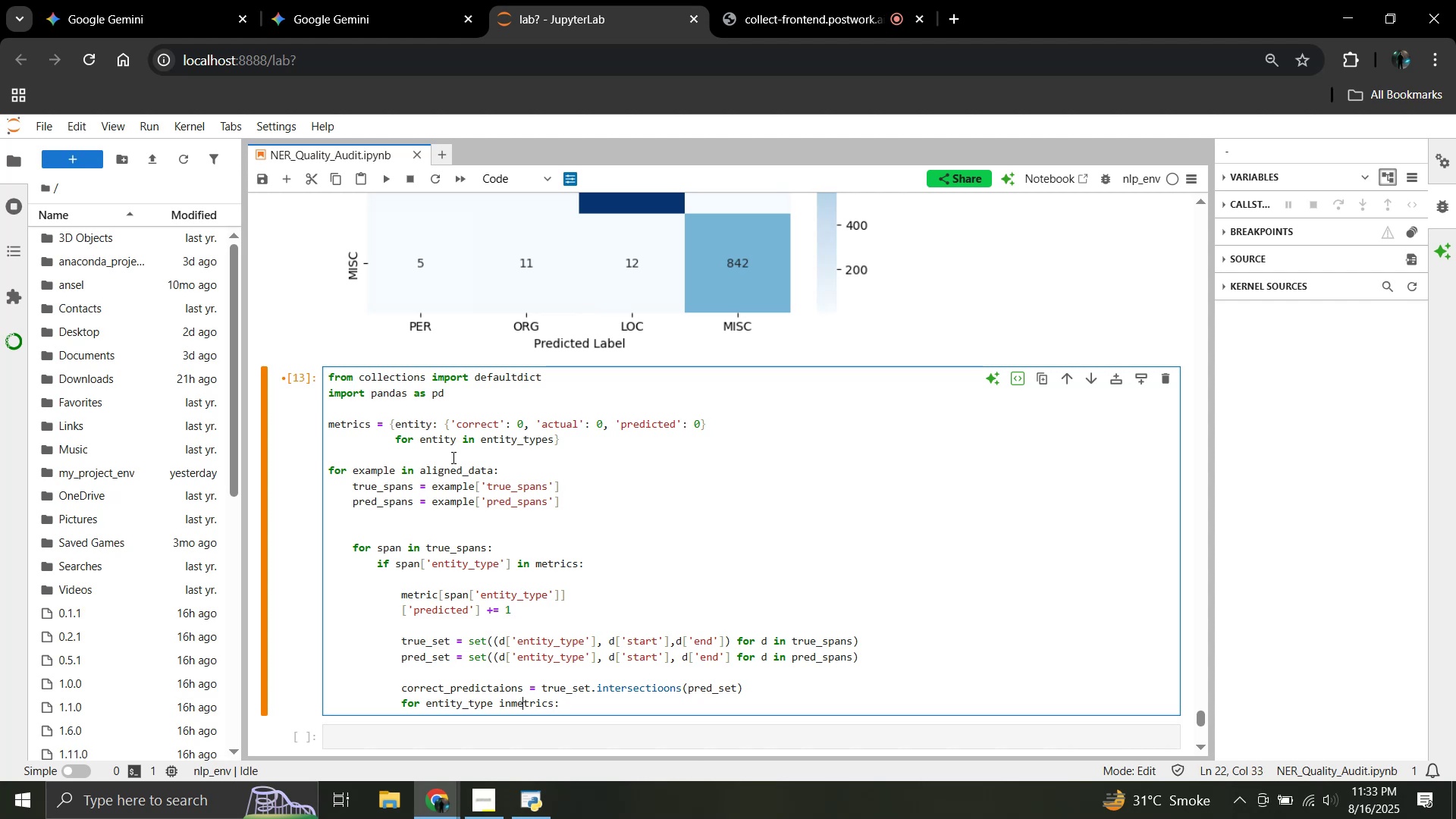 
key(ArrowLeft)
 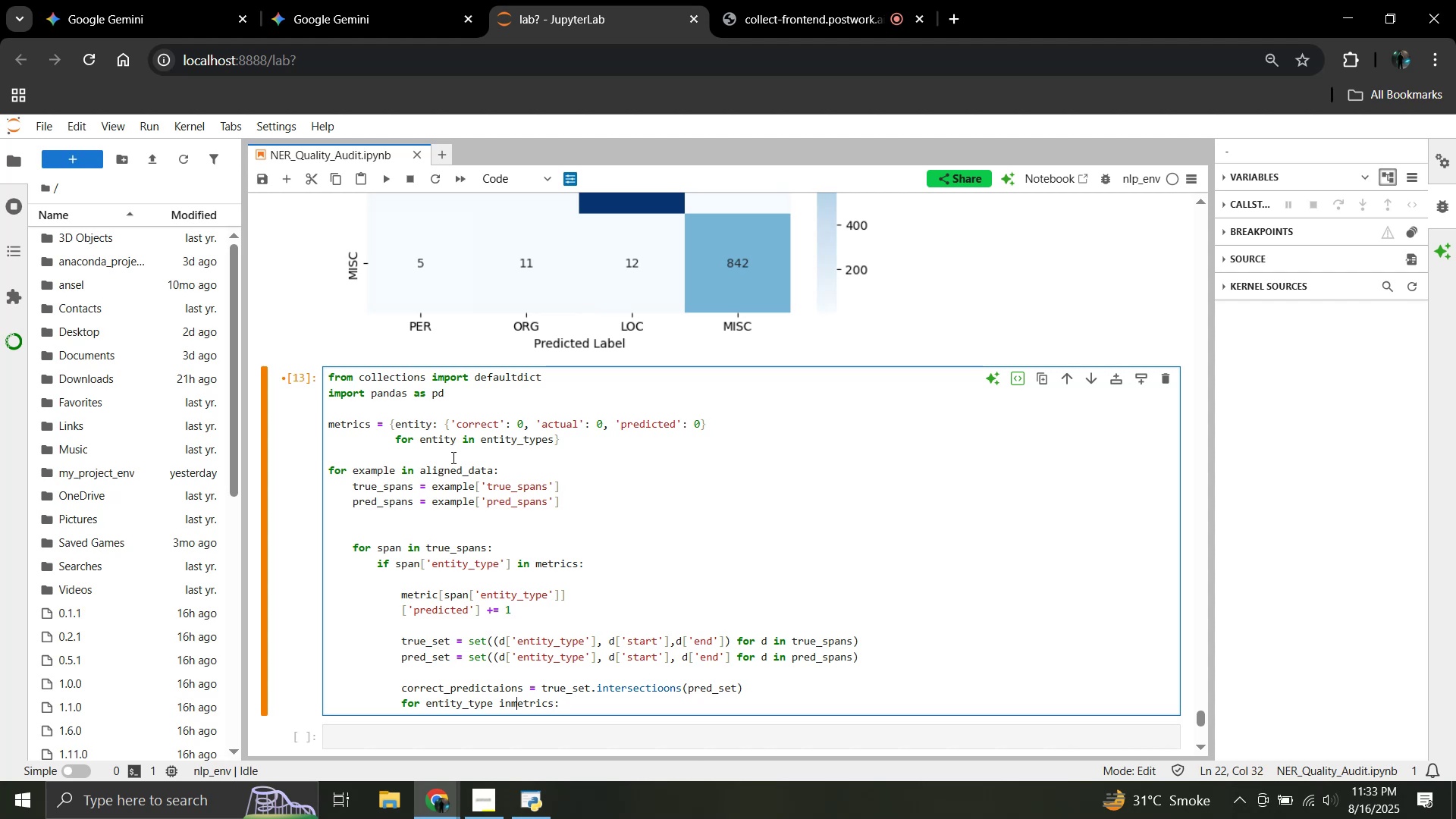 
key(ArrowLeft)
 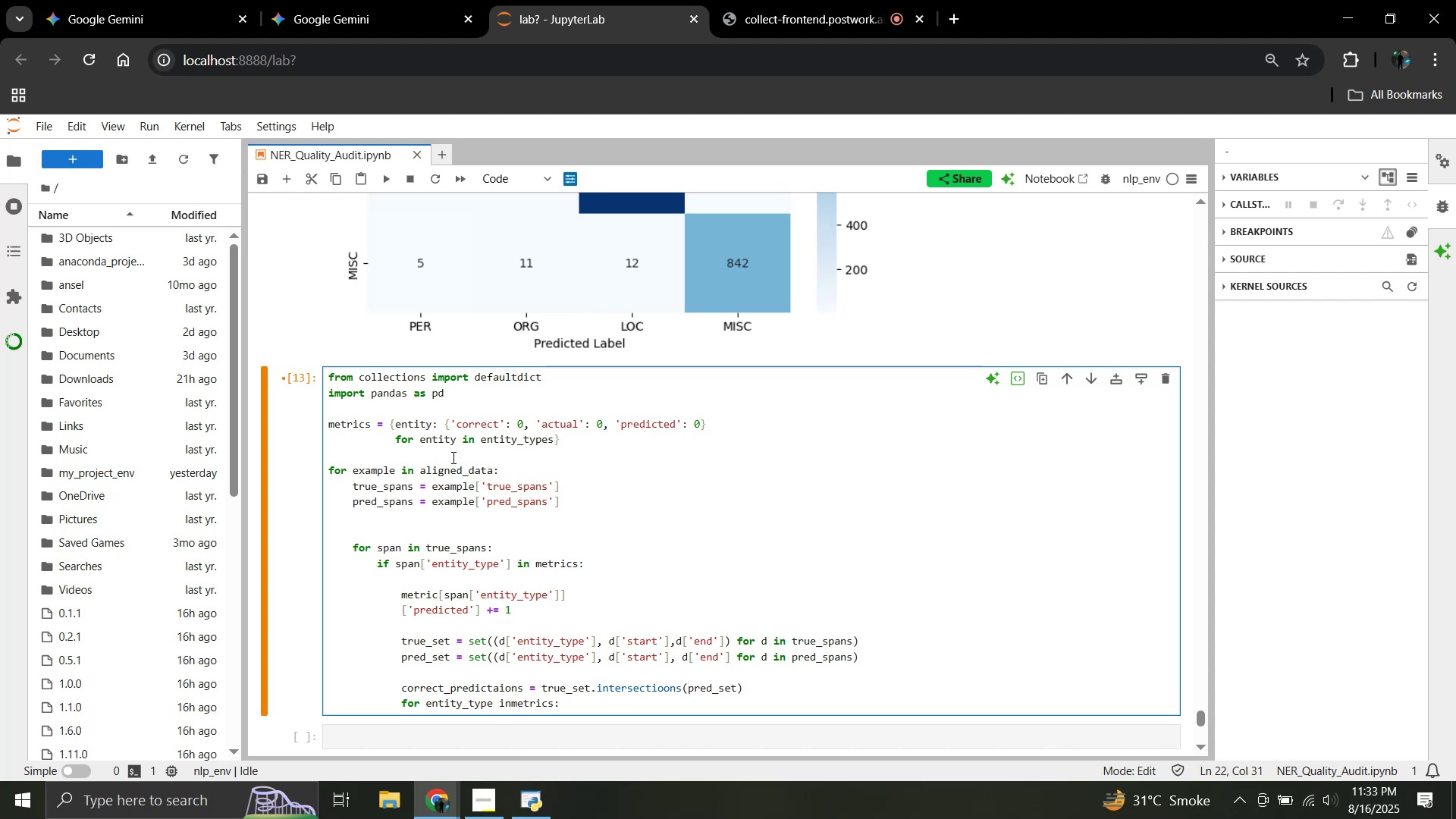 
key(Space)
 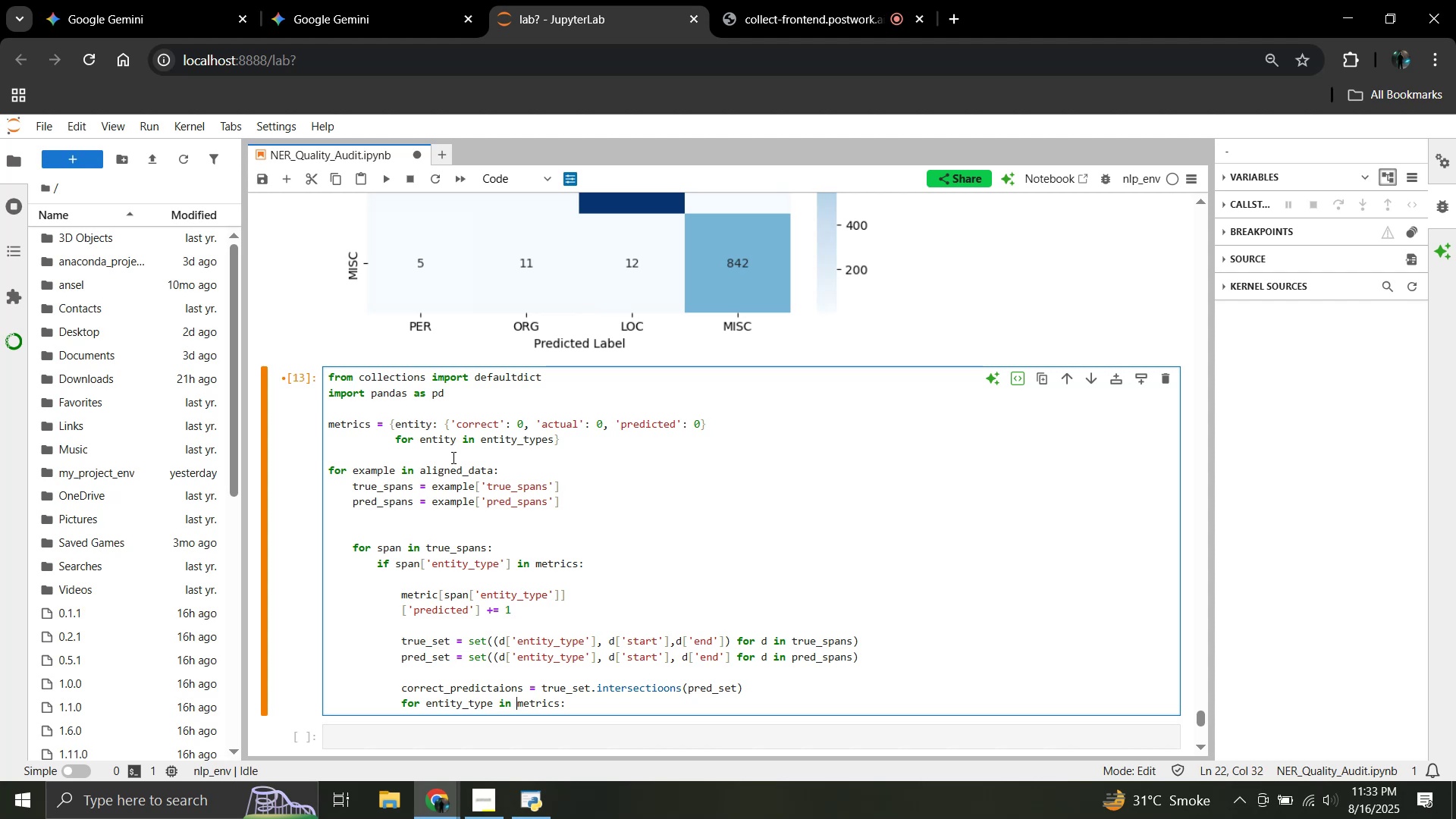 
wait(11.17)
 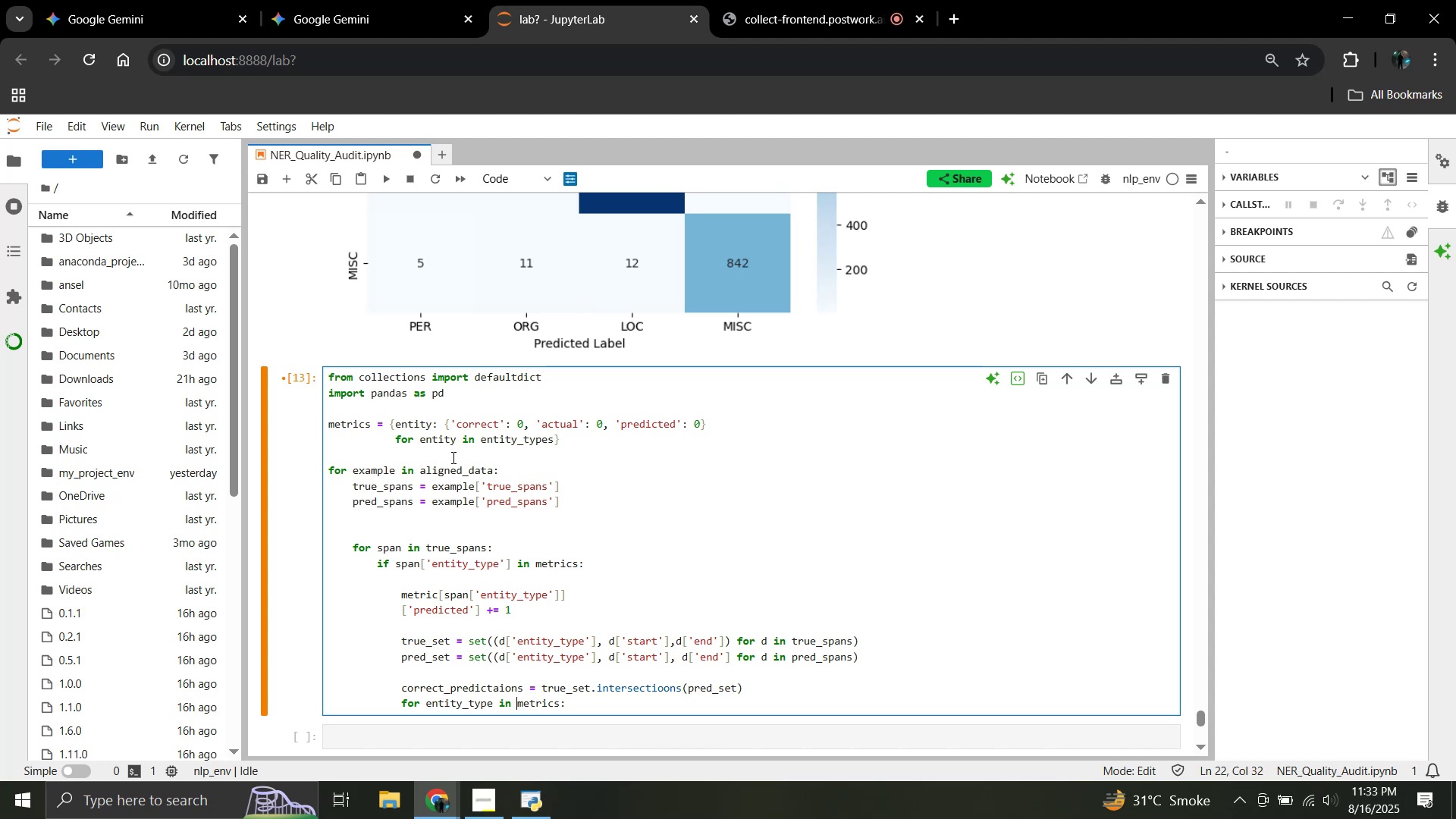 
key(ArrowRight)
 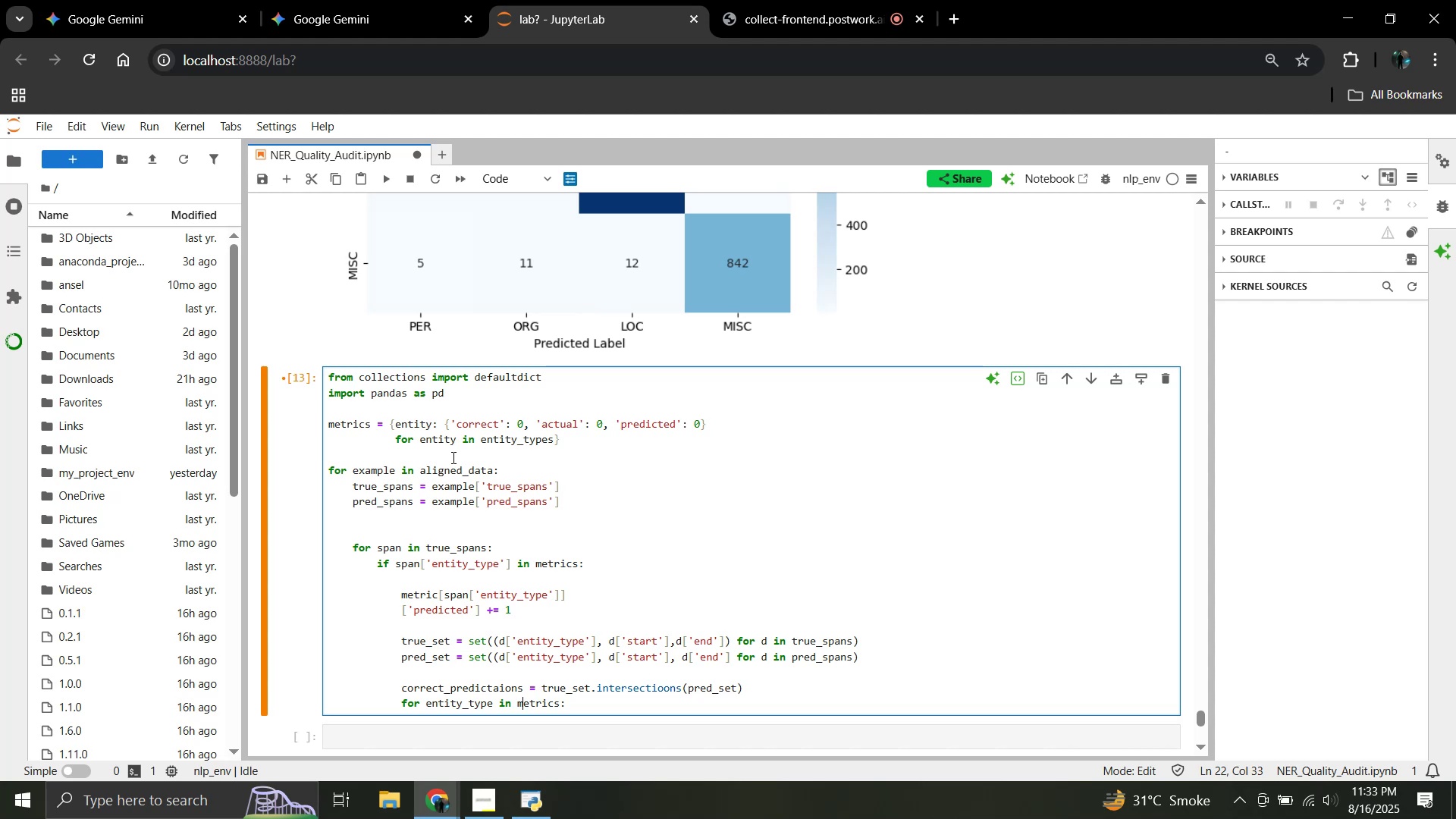 
key(ArrowRight)
 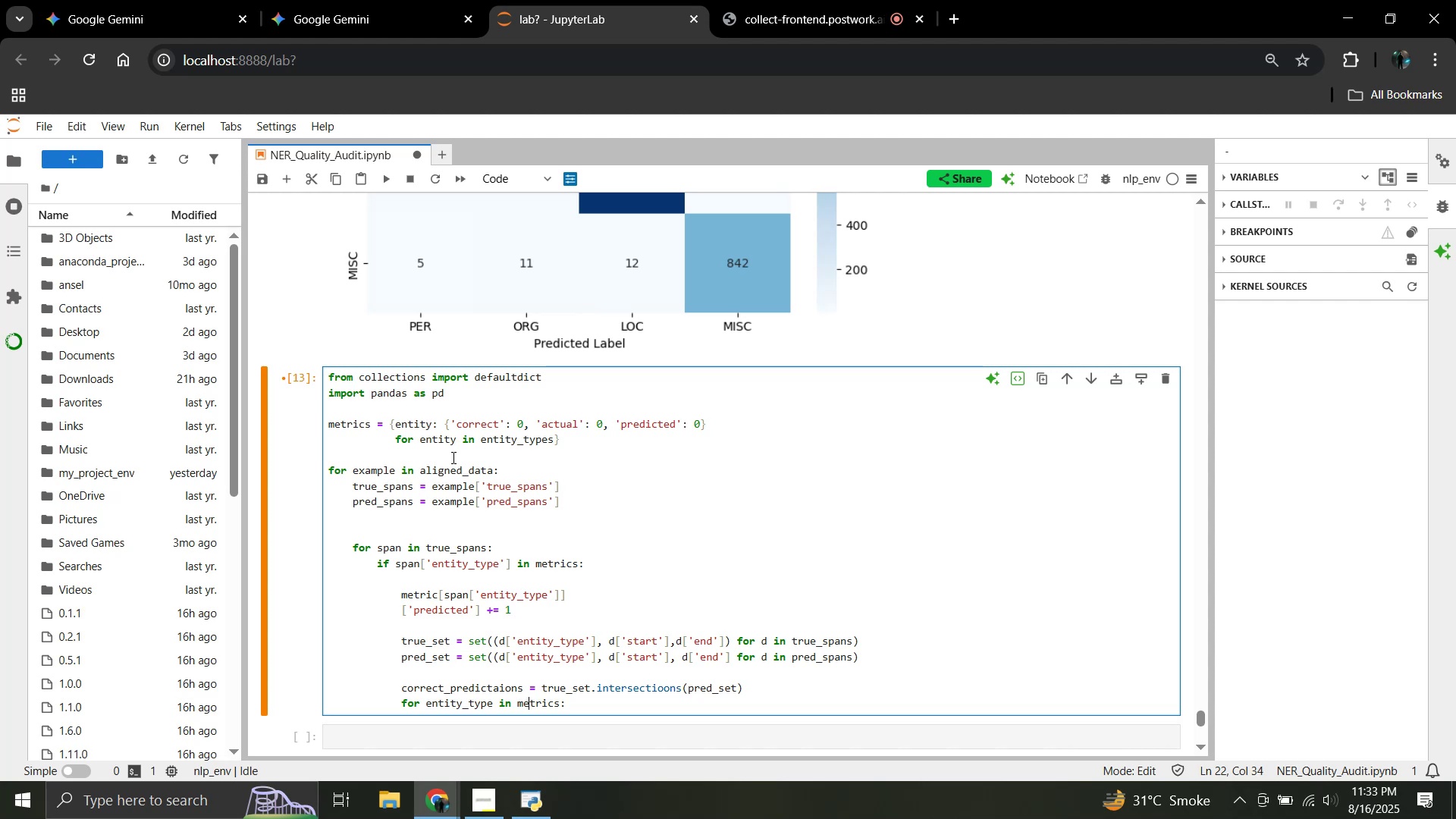 
key(ArrowRight)
 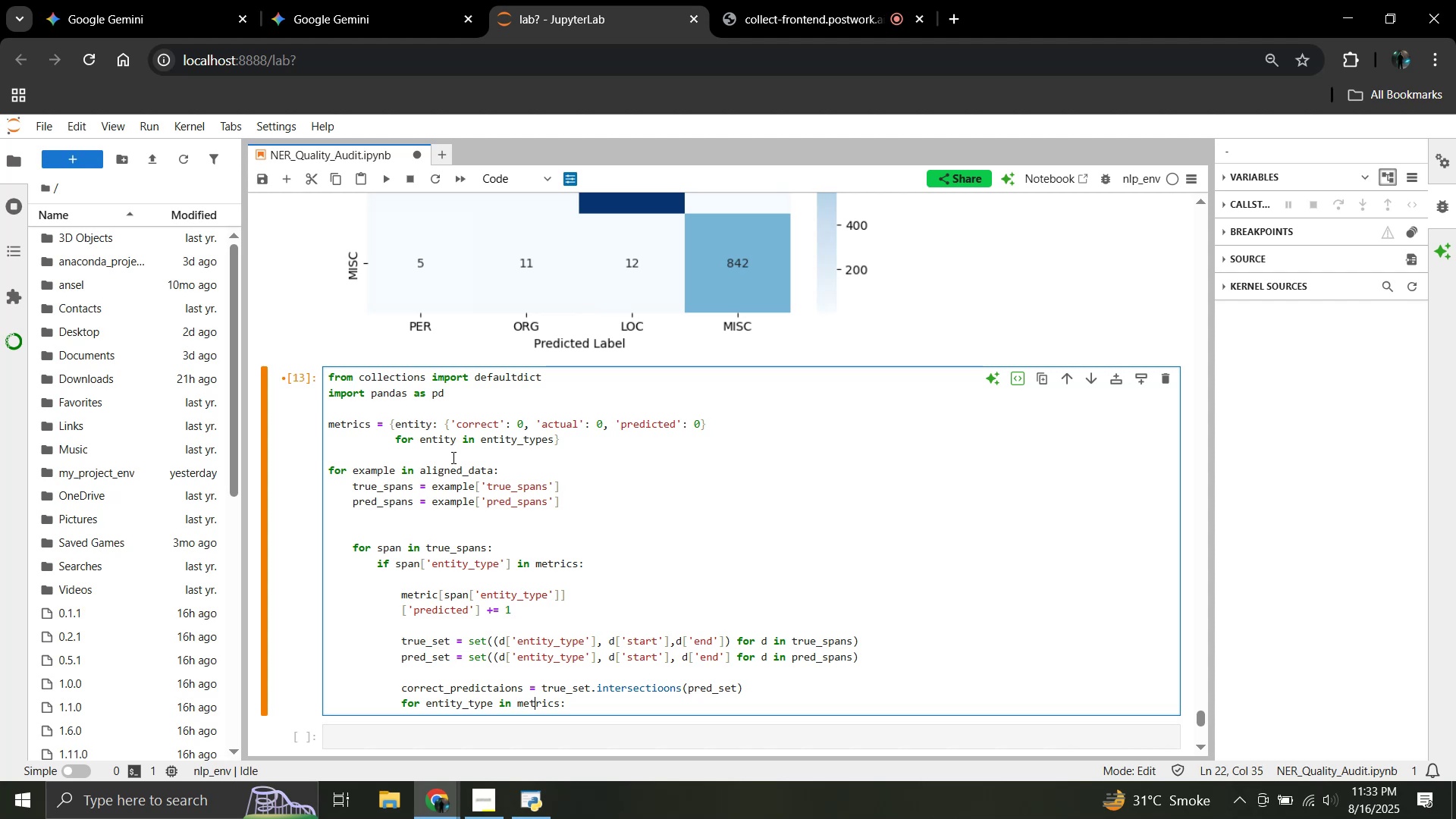 
key(ArrowRight)
 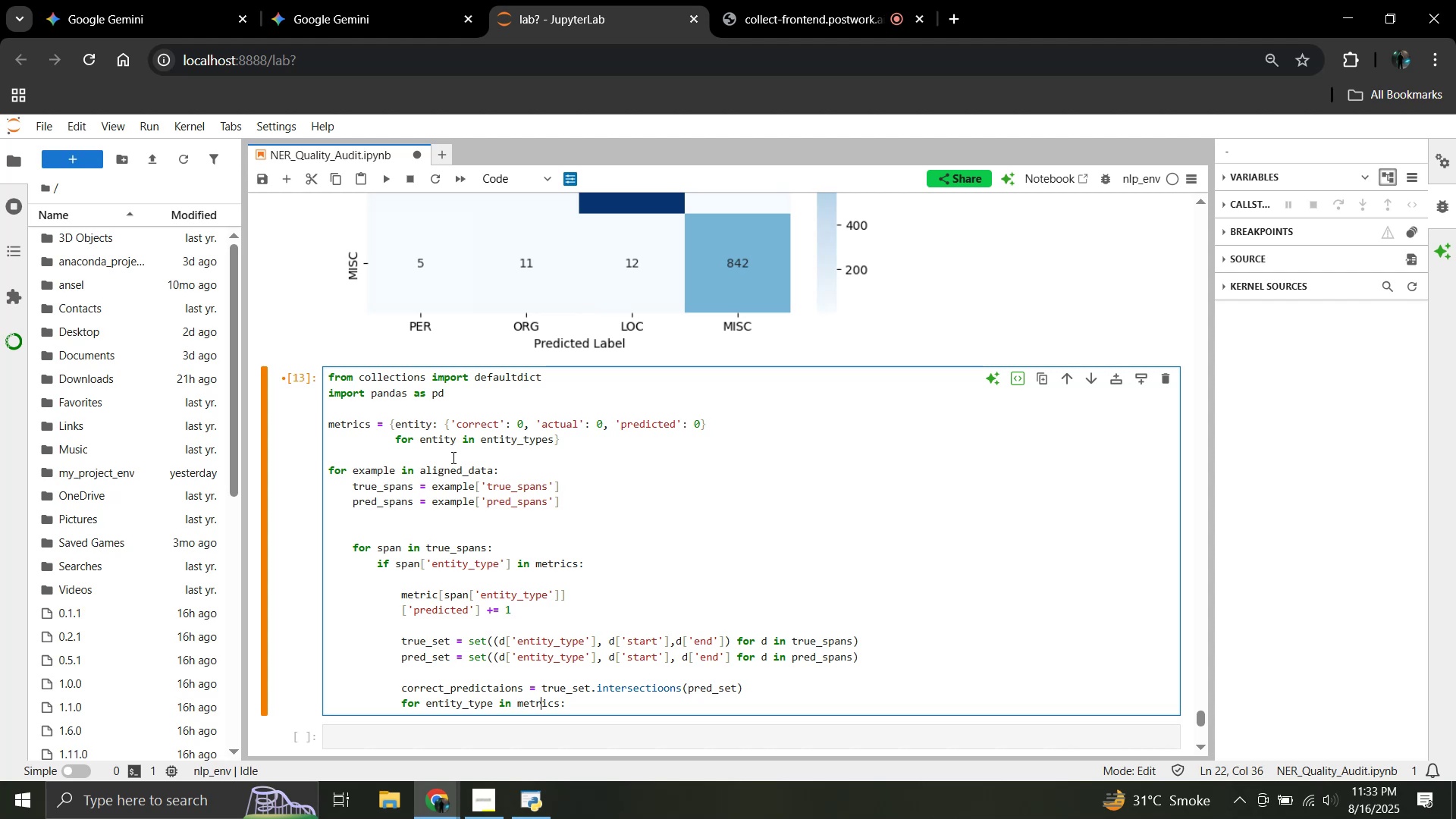 
key(ArrowRight)
 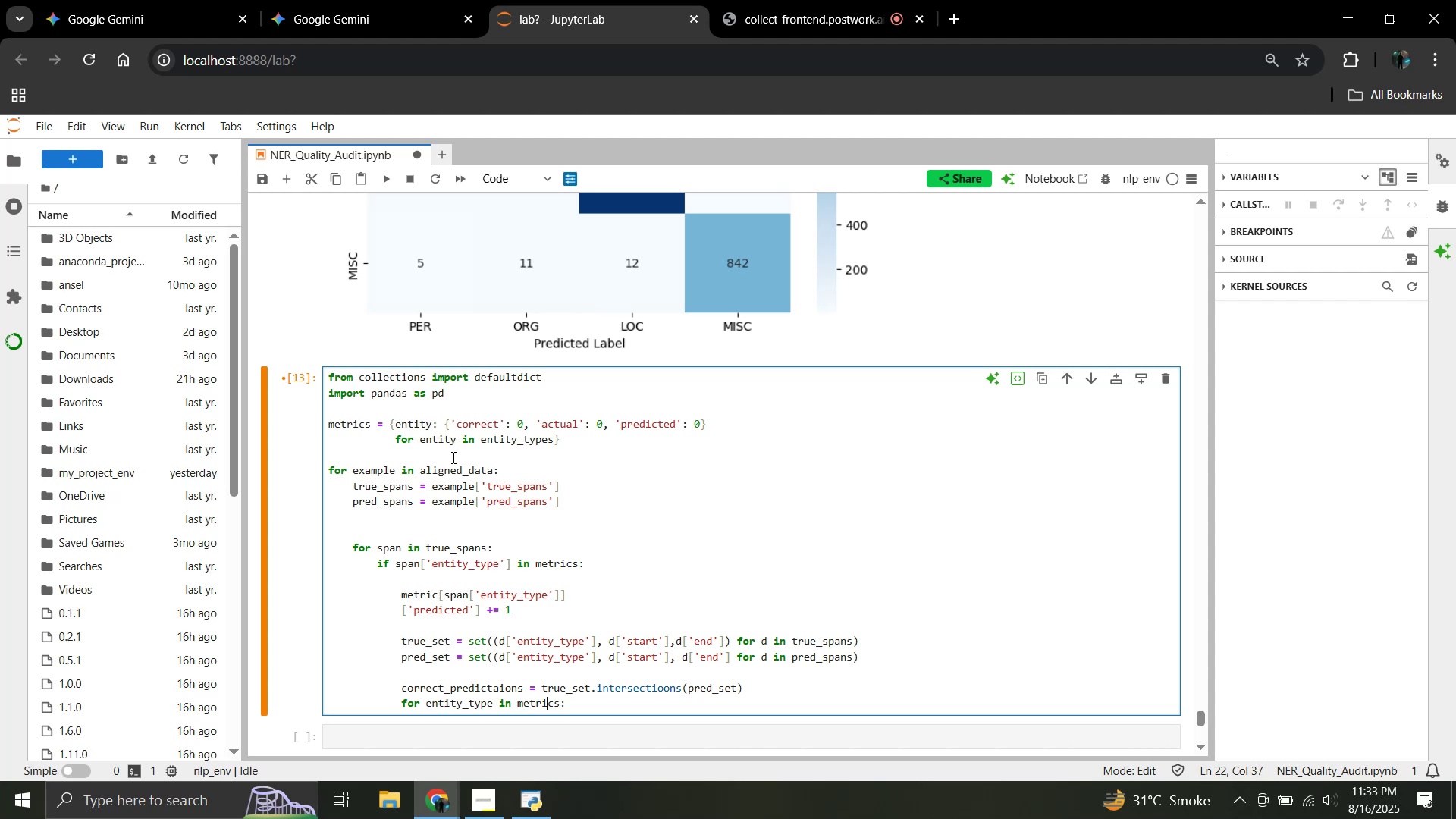 
key(ArrowRight)
 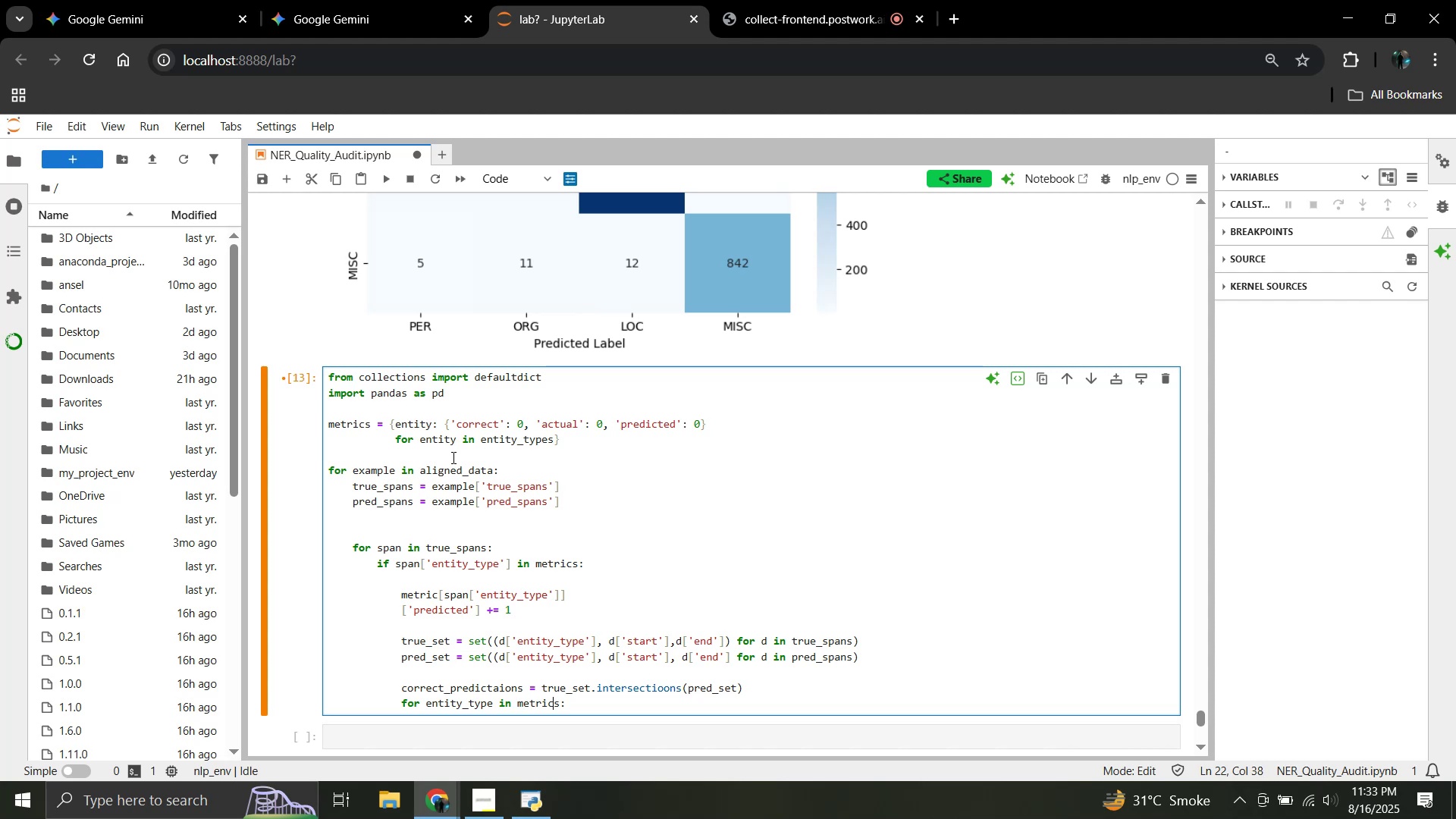 
scroll: coordinate [452, 457], scroll_direction: down, amount: 3.0
 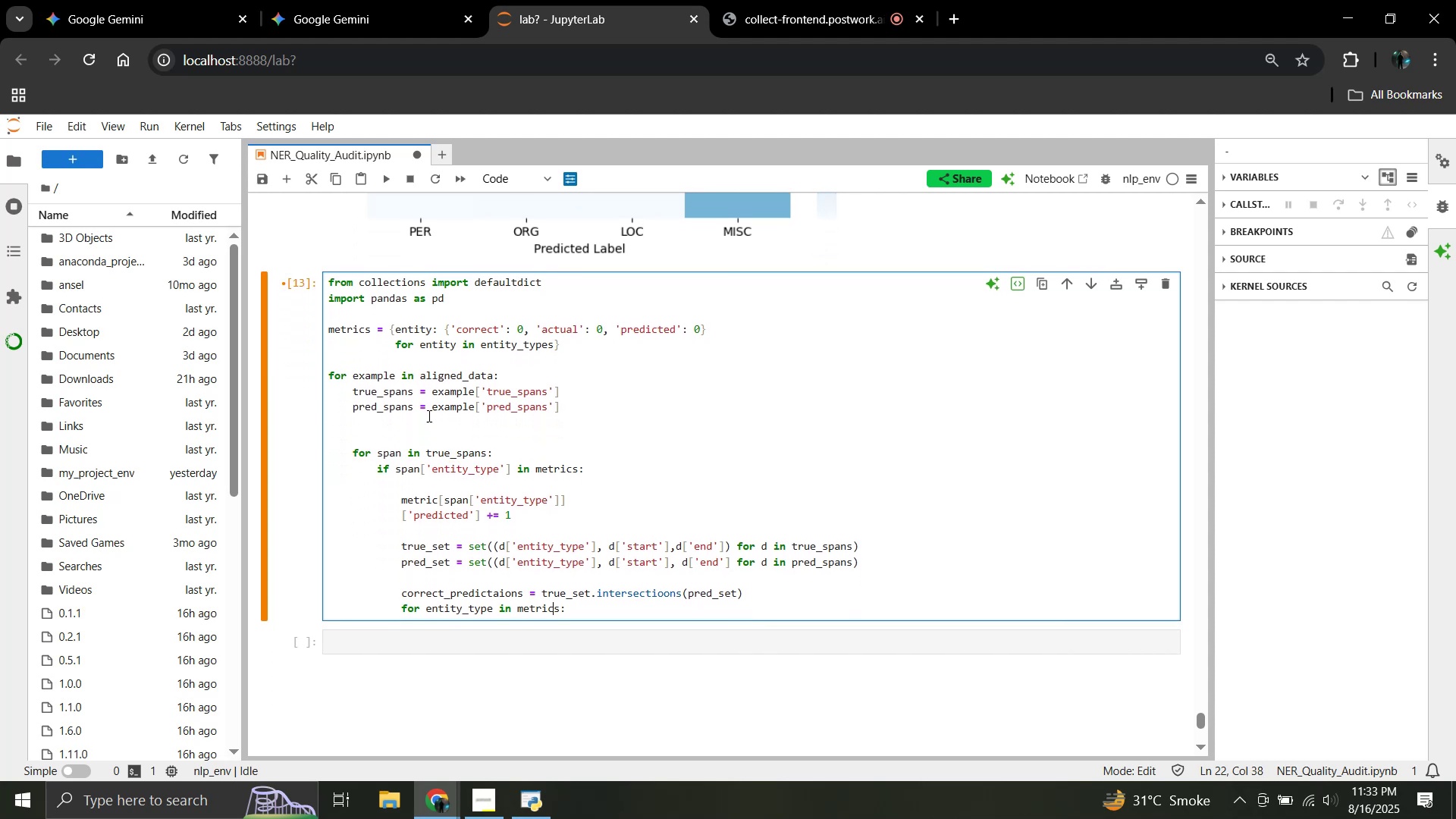 
scroll: coordinate [566, 416], scroll_direction: up, amount: 10.0
 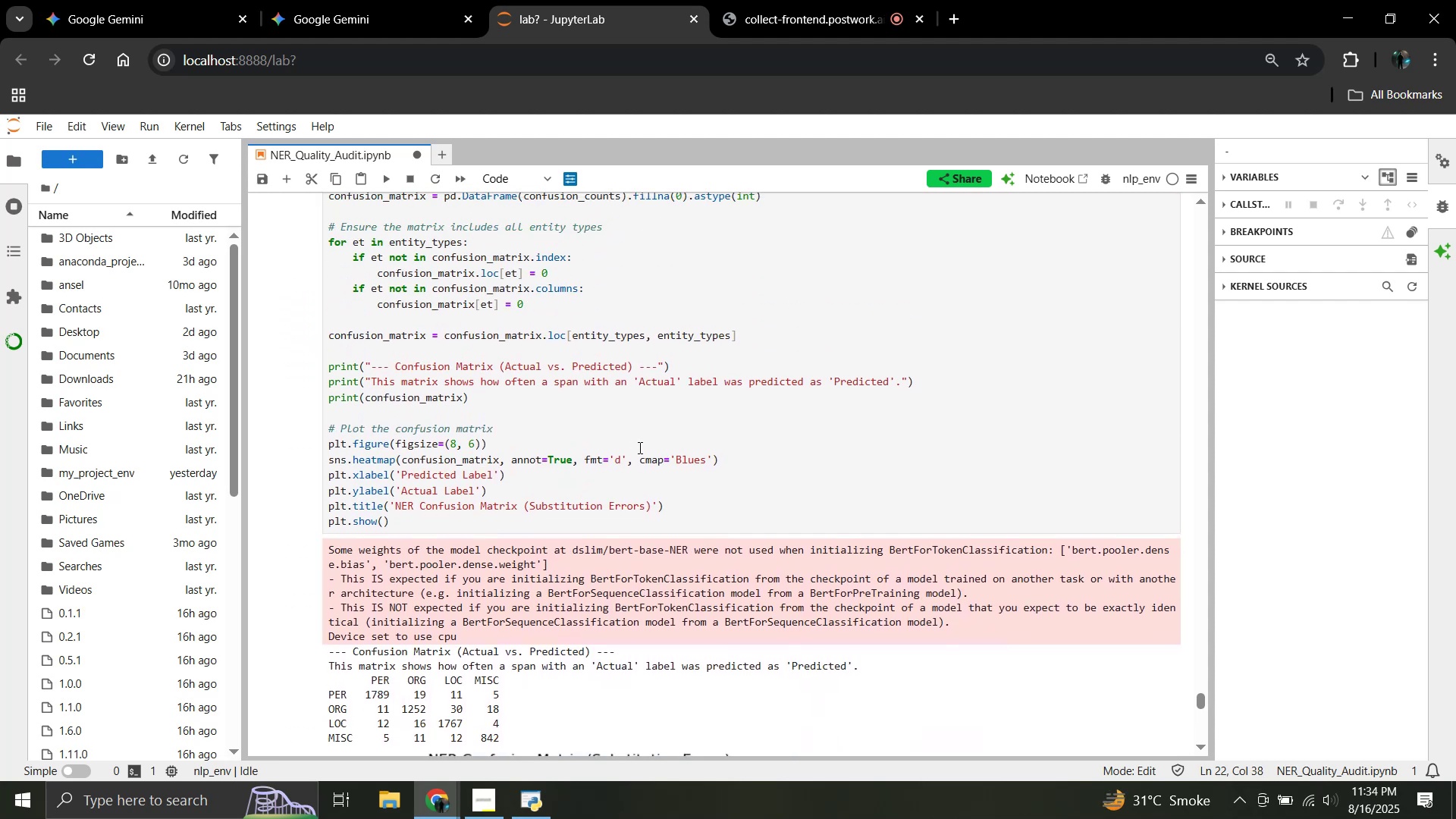 
left_click([639, 447])
 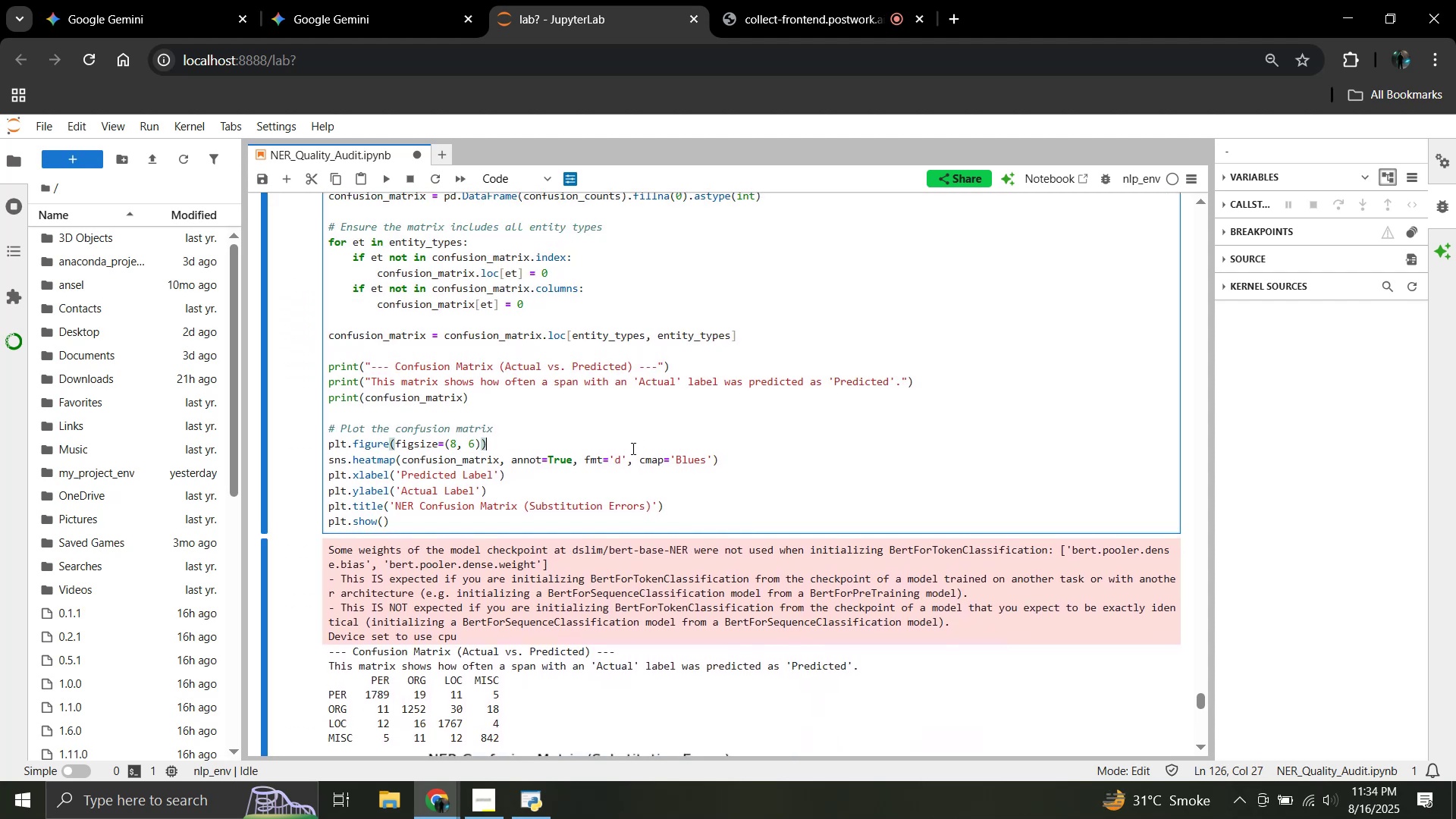 
key(Shift+ShiftRight)
 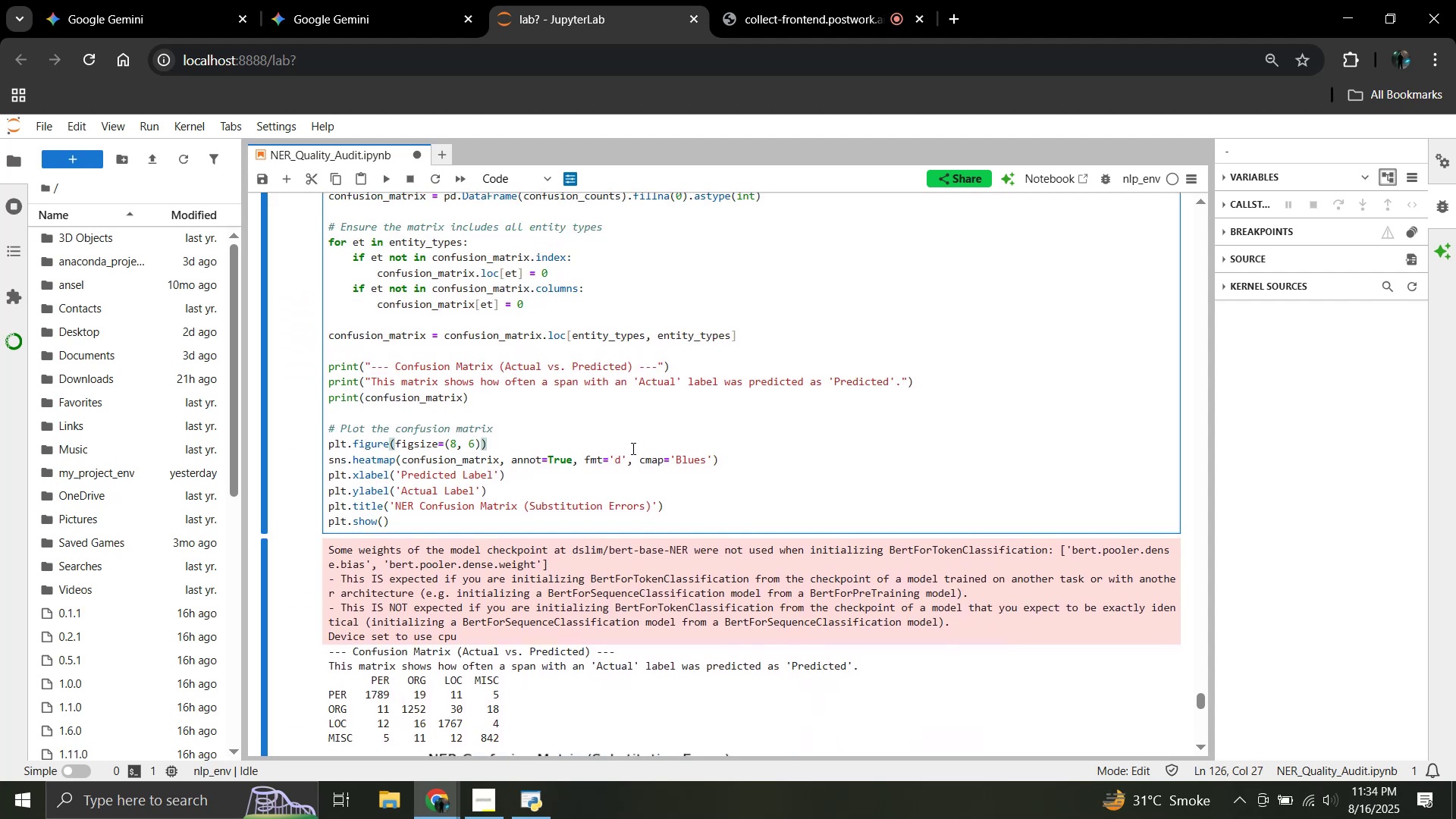 
key(Shift+Enter)
 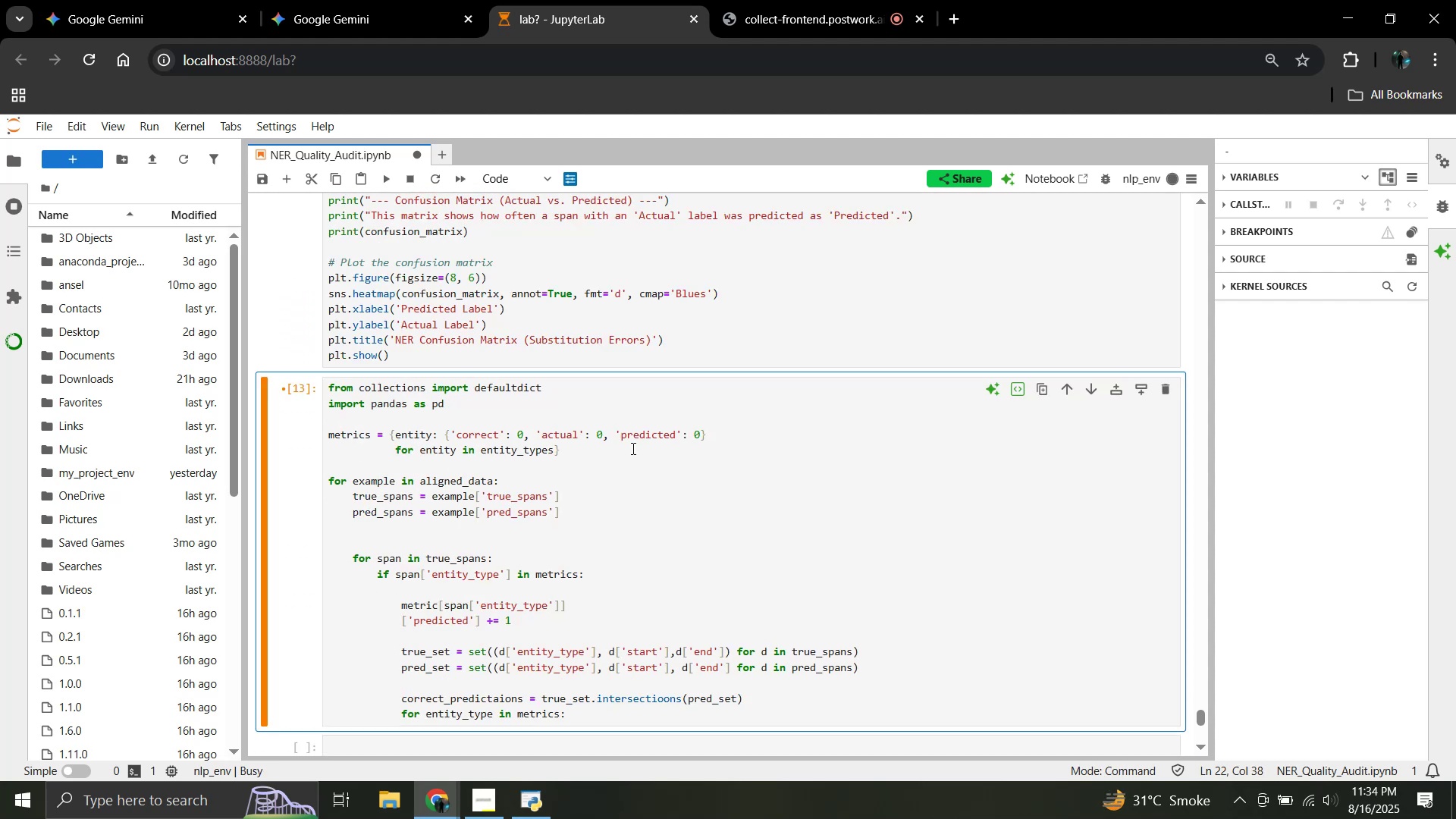 
scroll: coordinate [633, 444], scroll_direction: down, amount: 2.0
 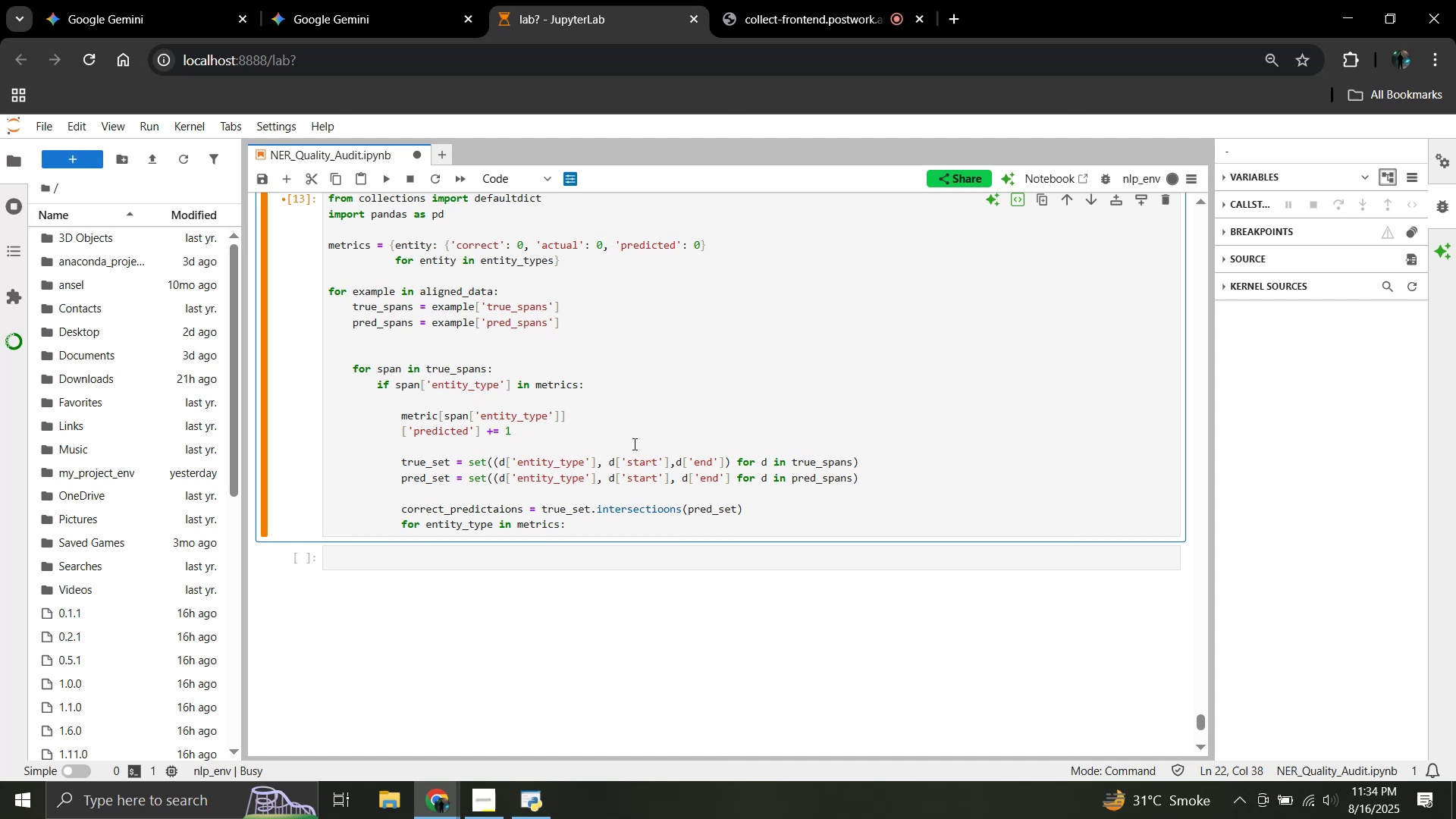 
scroll: coordinate [633, 444], scroll_direction: up, amount: 1.0
 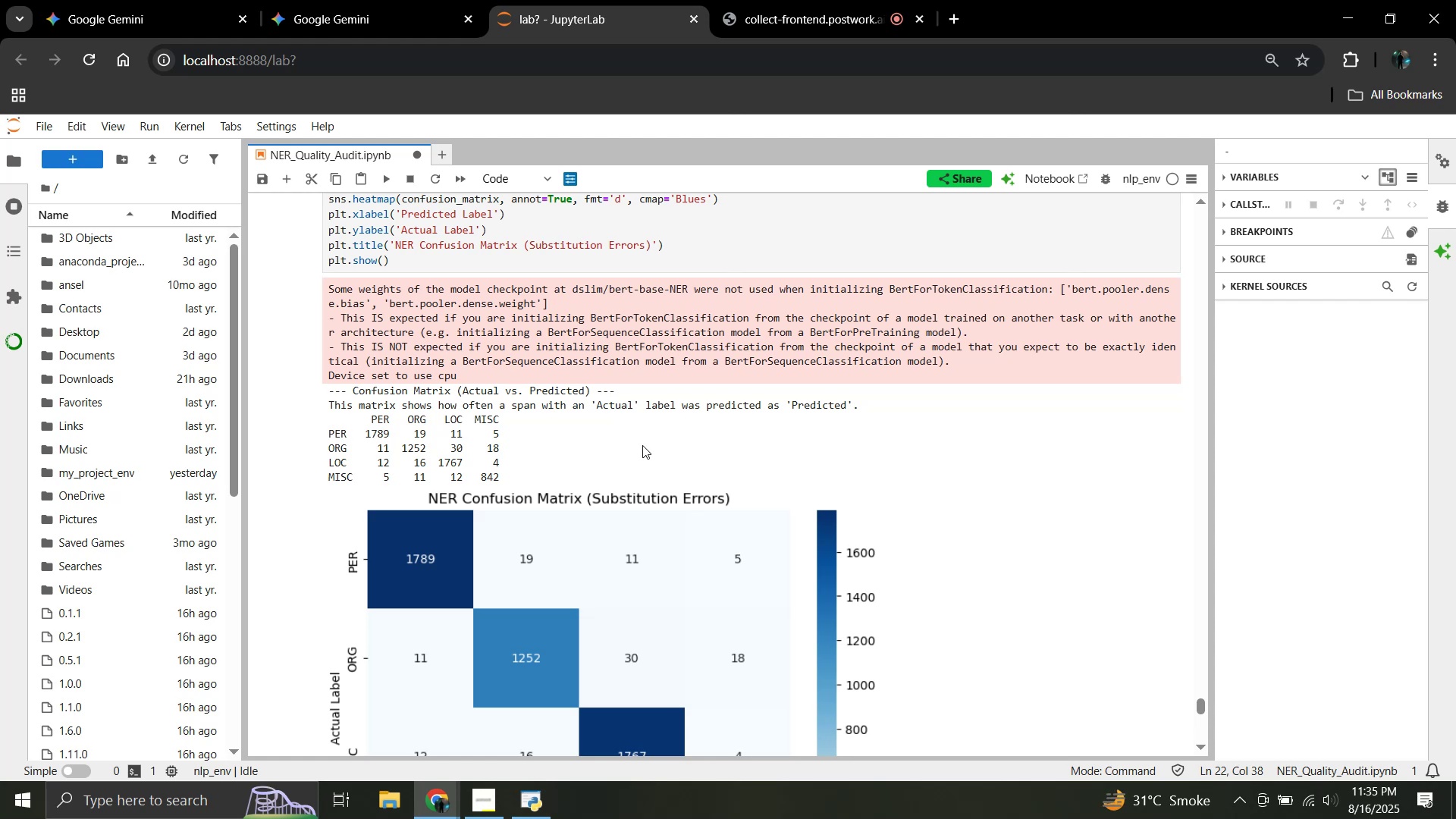 
wait(74.01)
 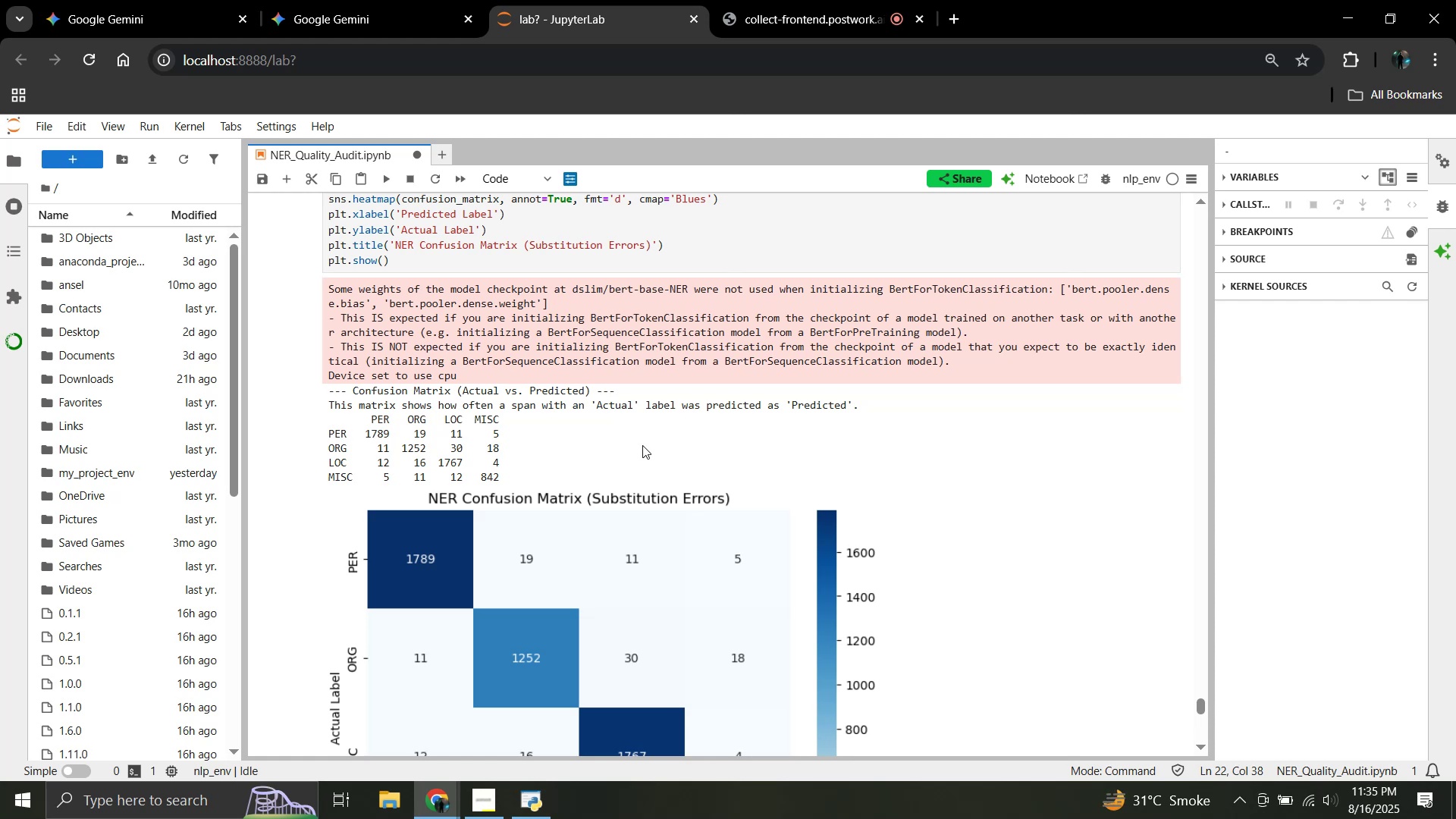 
scroll: coordinate [623, 444], scroll_direction: down, amount: 8.0
 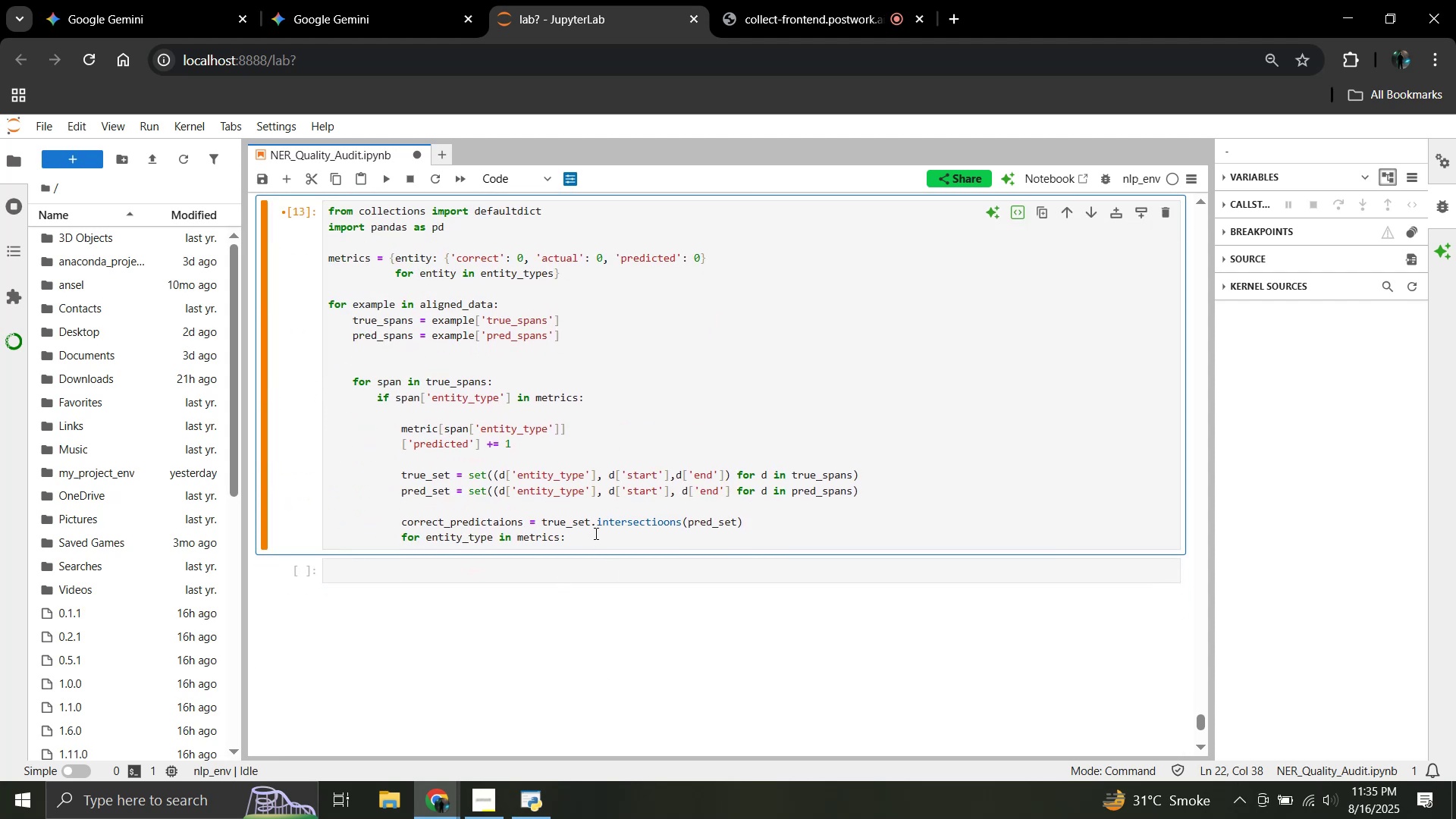 
left_click([595, 533])
 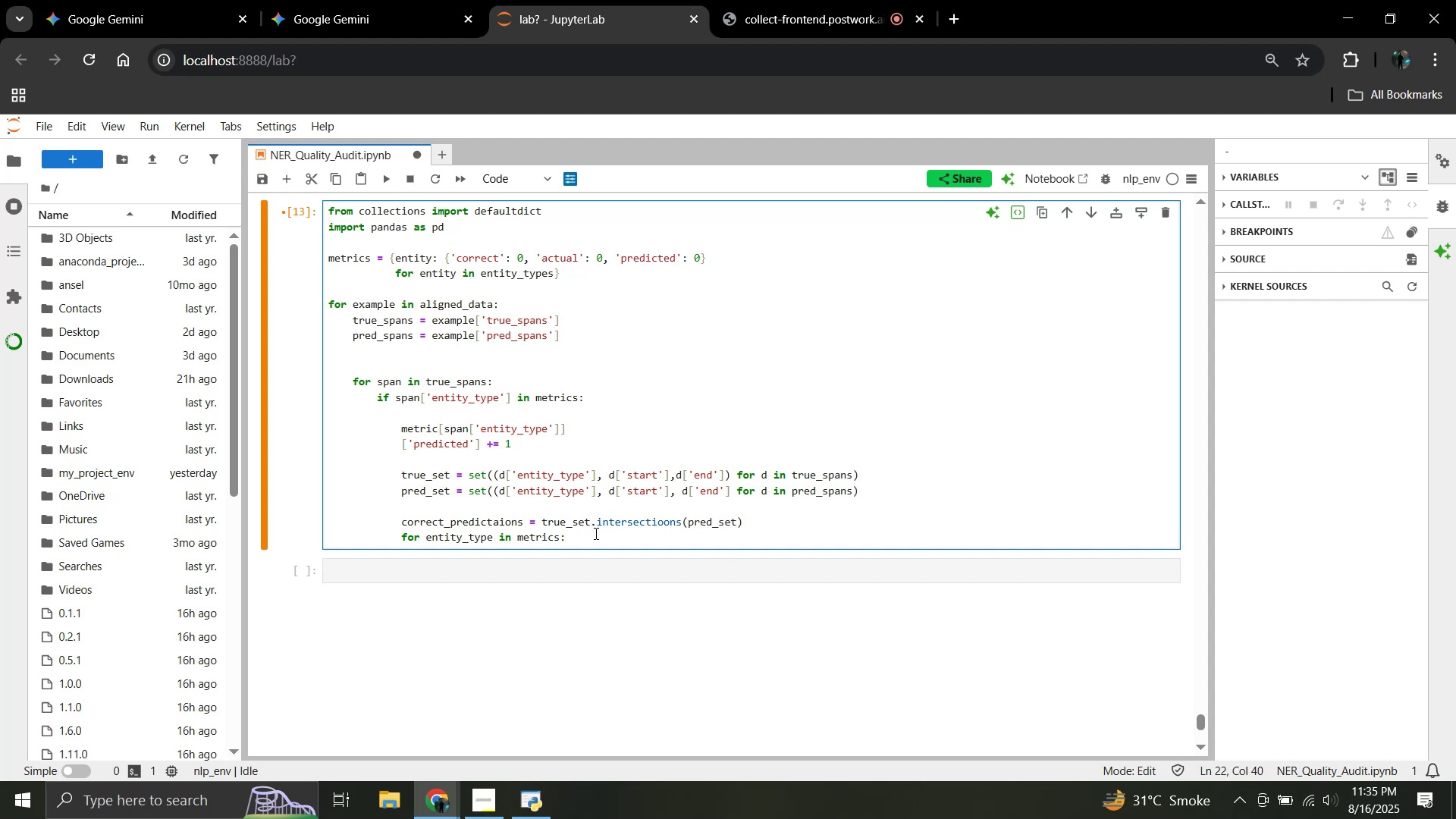 
wait(19.2)
 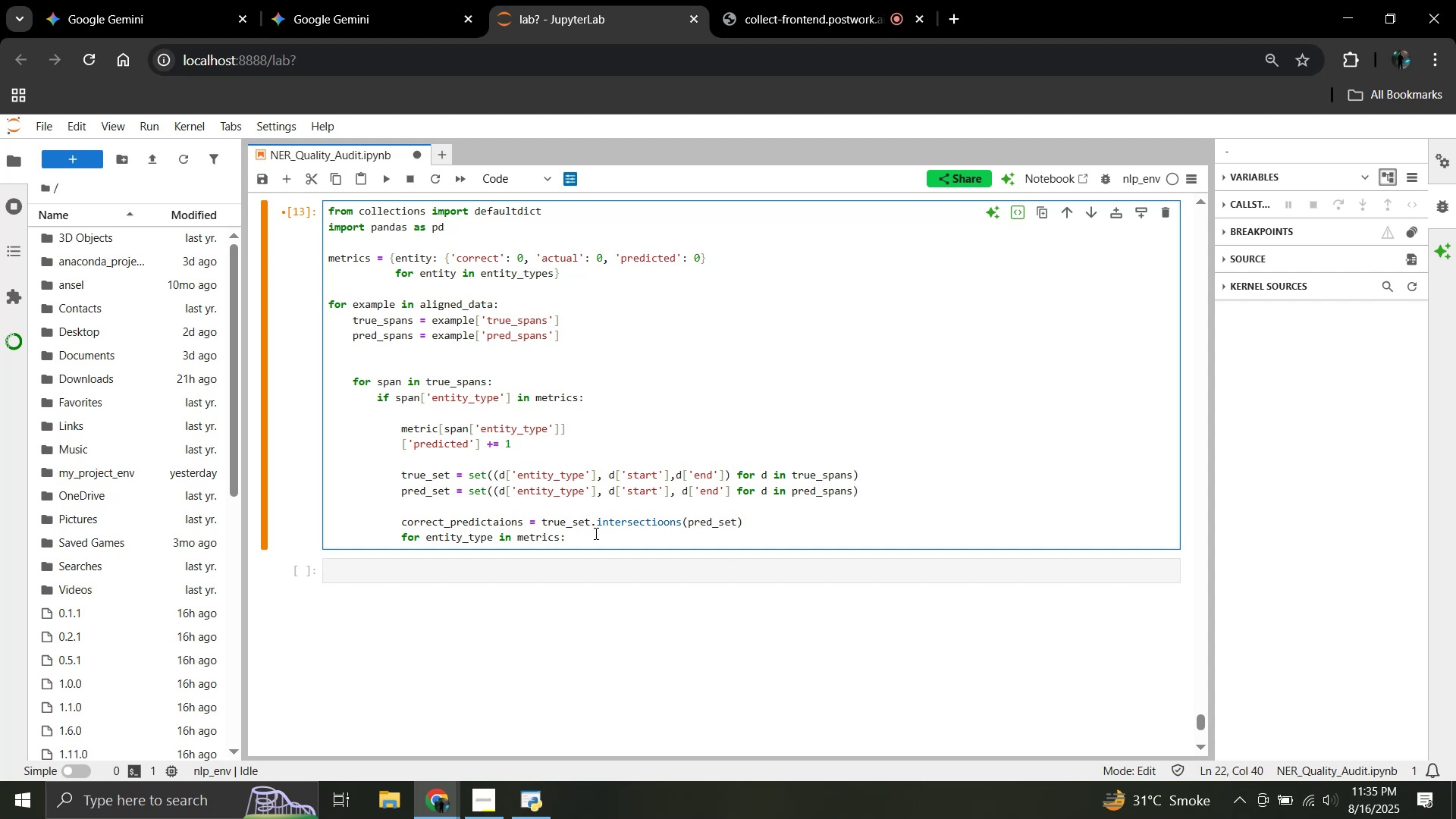 
hold_key(key=Backspace, duration=0.77)
 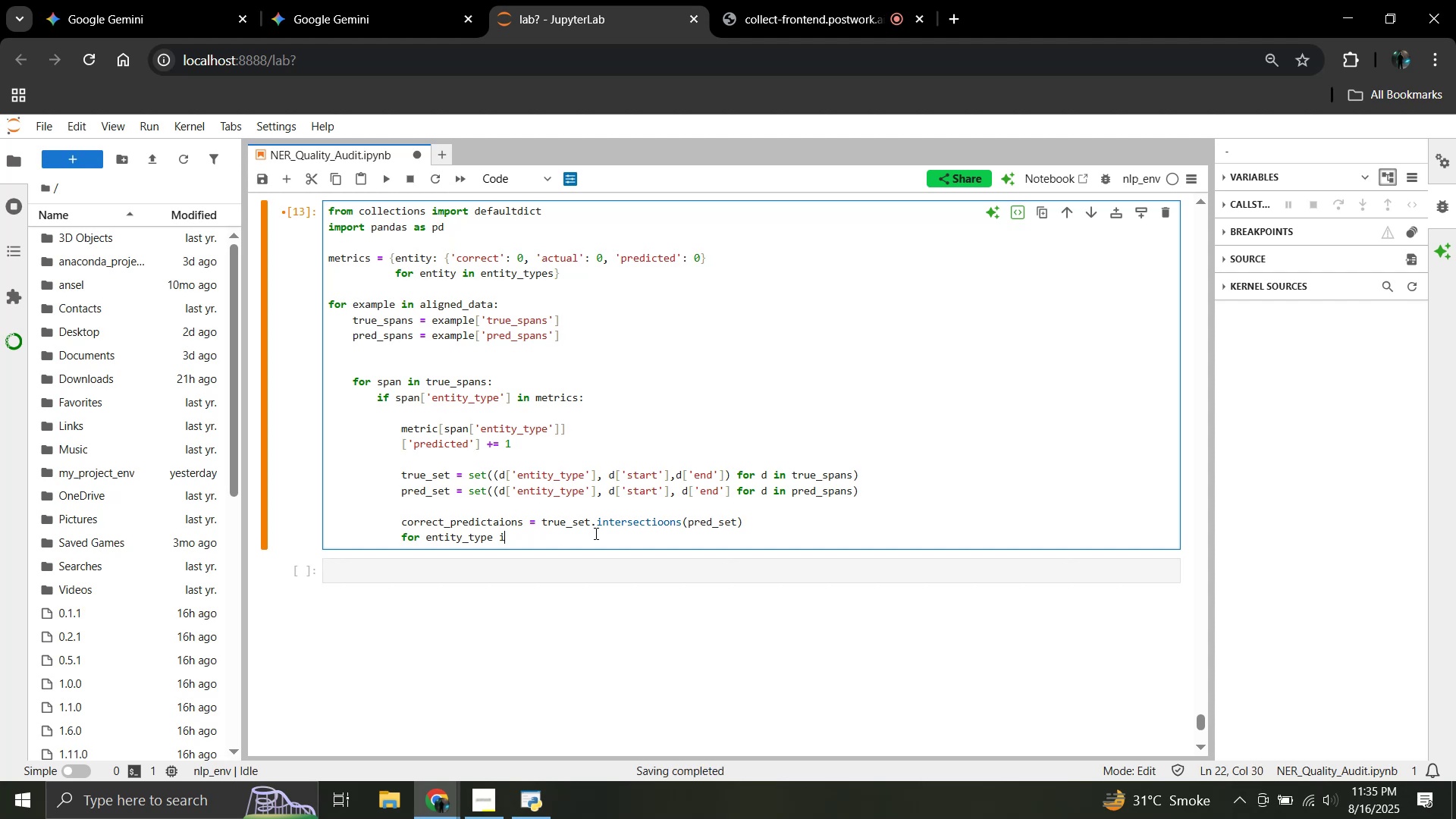 
key(Backspace)
 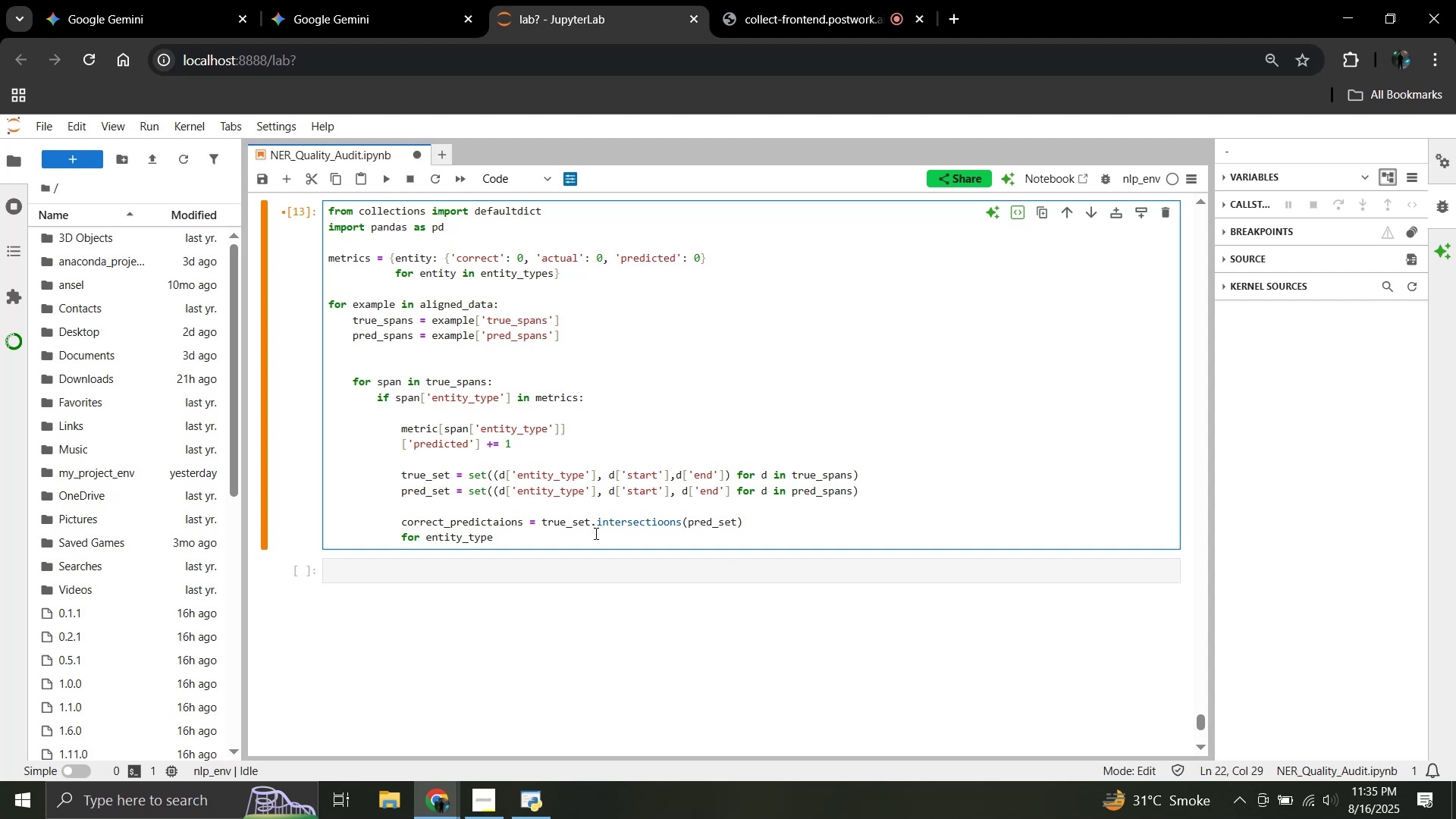 
wait(6.34)
 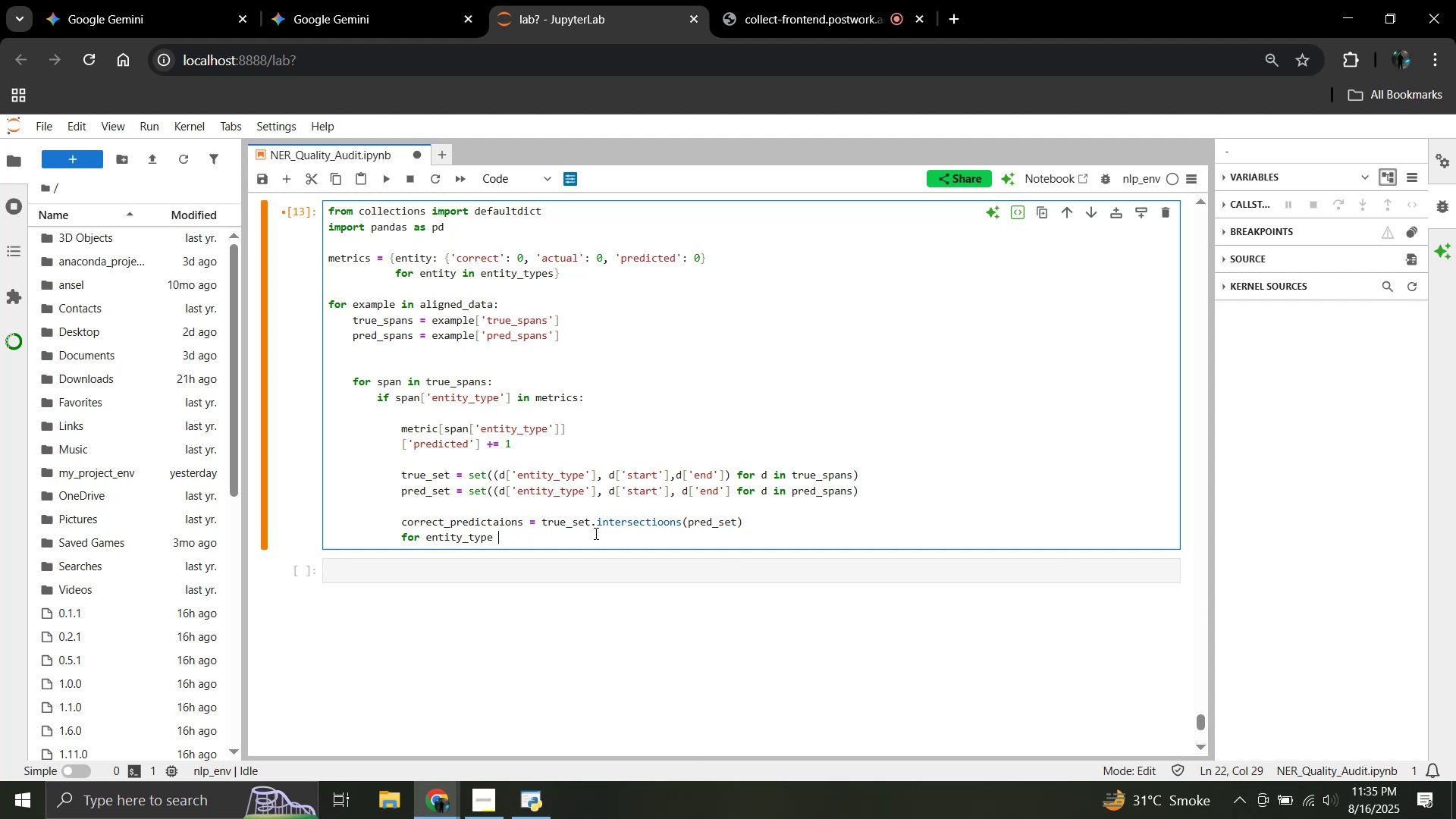 
key(Backspace)
type(, _, _ in core)
key(Backspace)
type(rect_predictionsL)
key(Backspace)
type(:)
 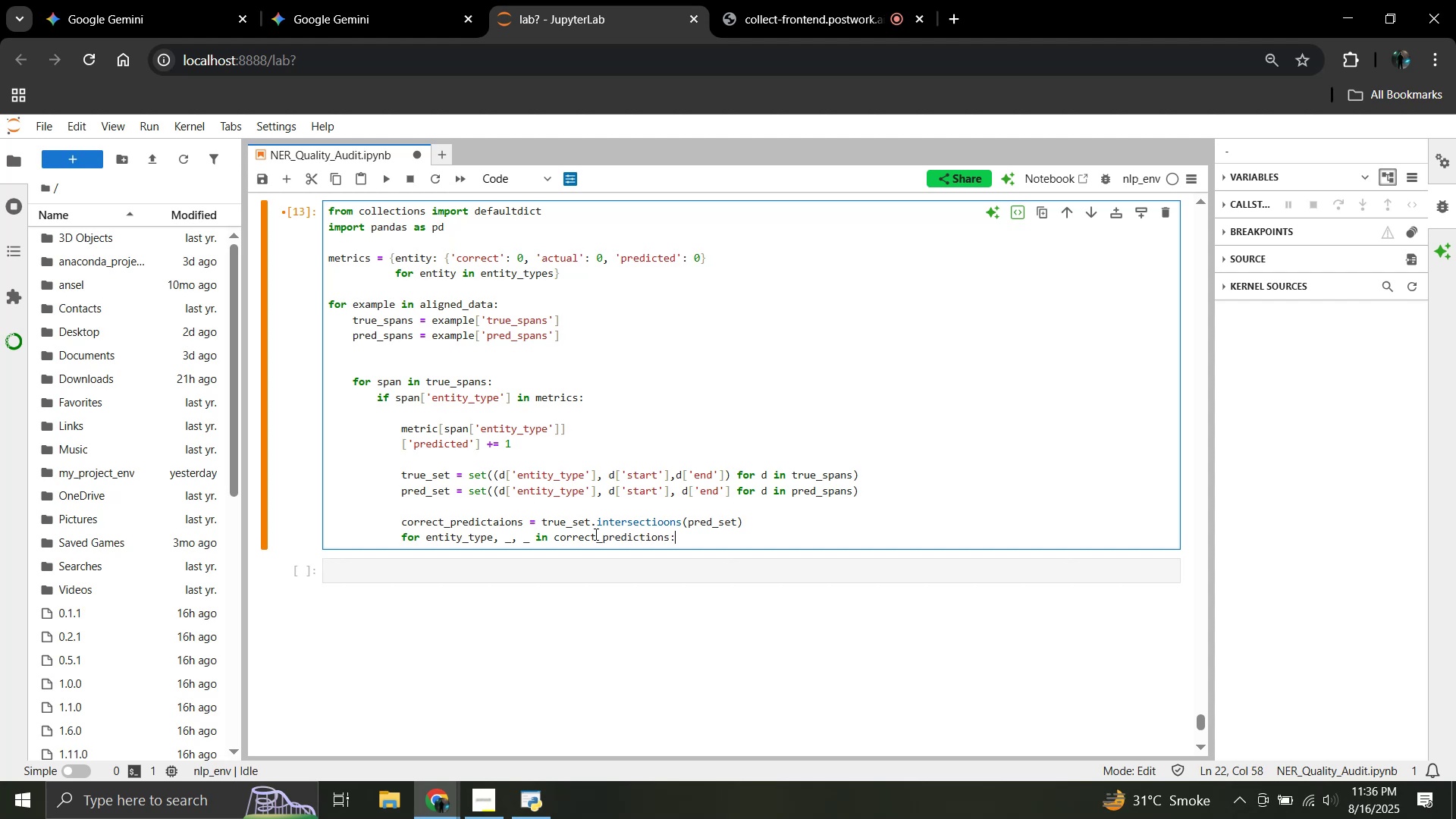 
key(Enter)
 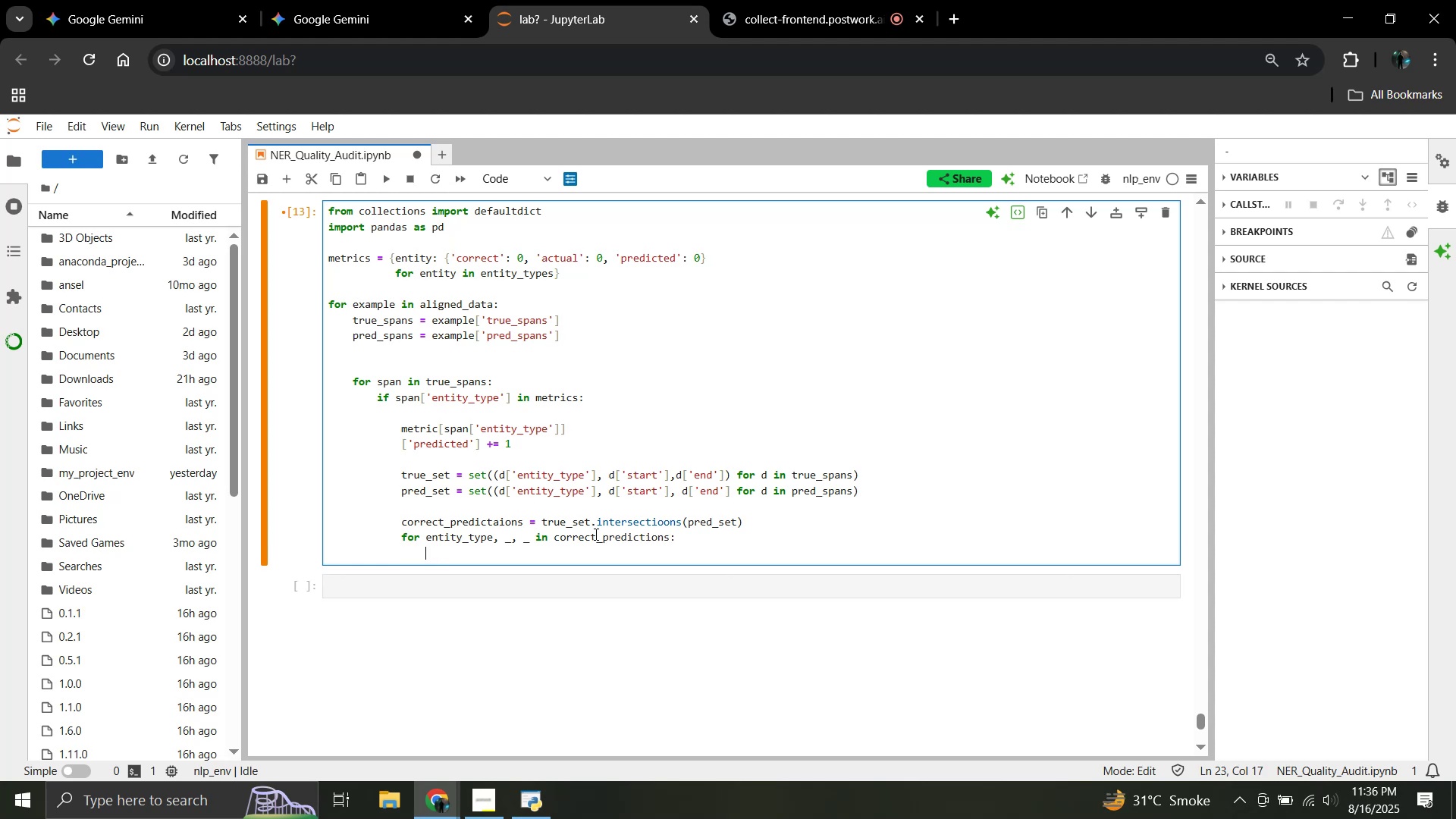 
type(if entity_type in metrics:)
 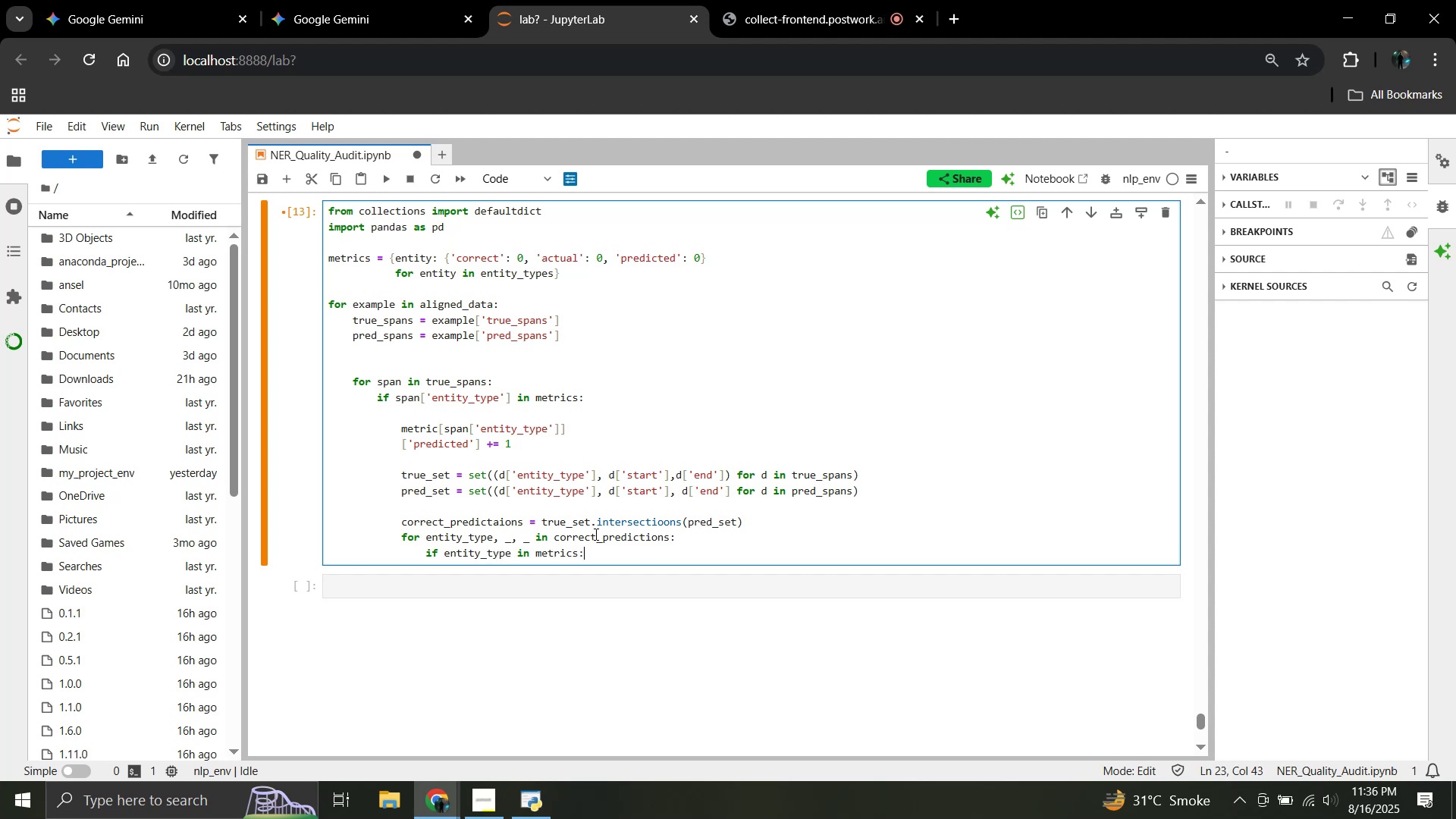 
key(Enter)
 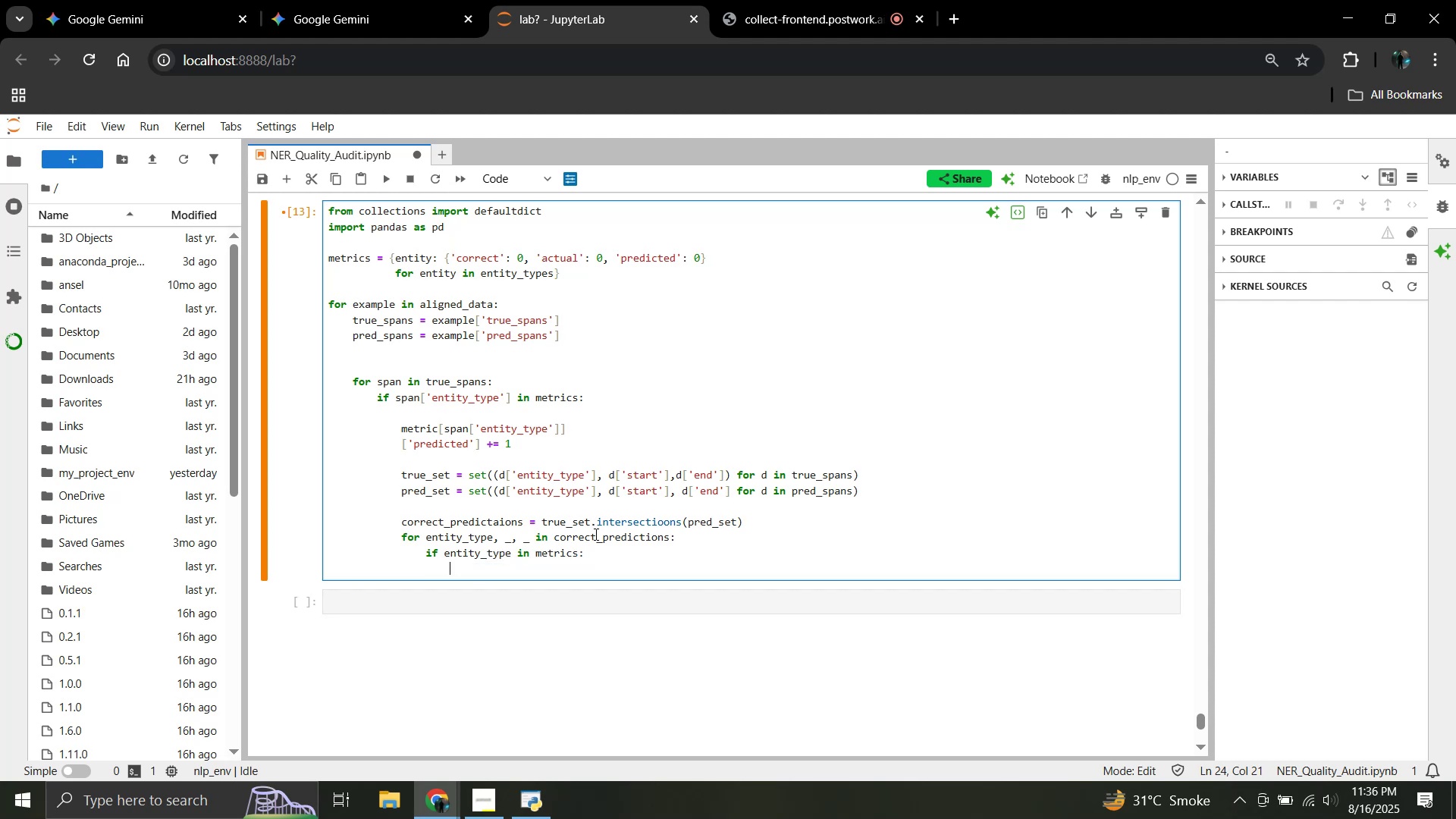 
type(,)
key(Backspace)
type(metrics[entity_type-)
key(Backspace)
type(])
 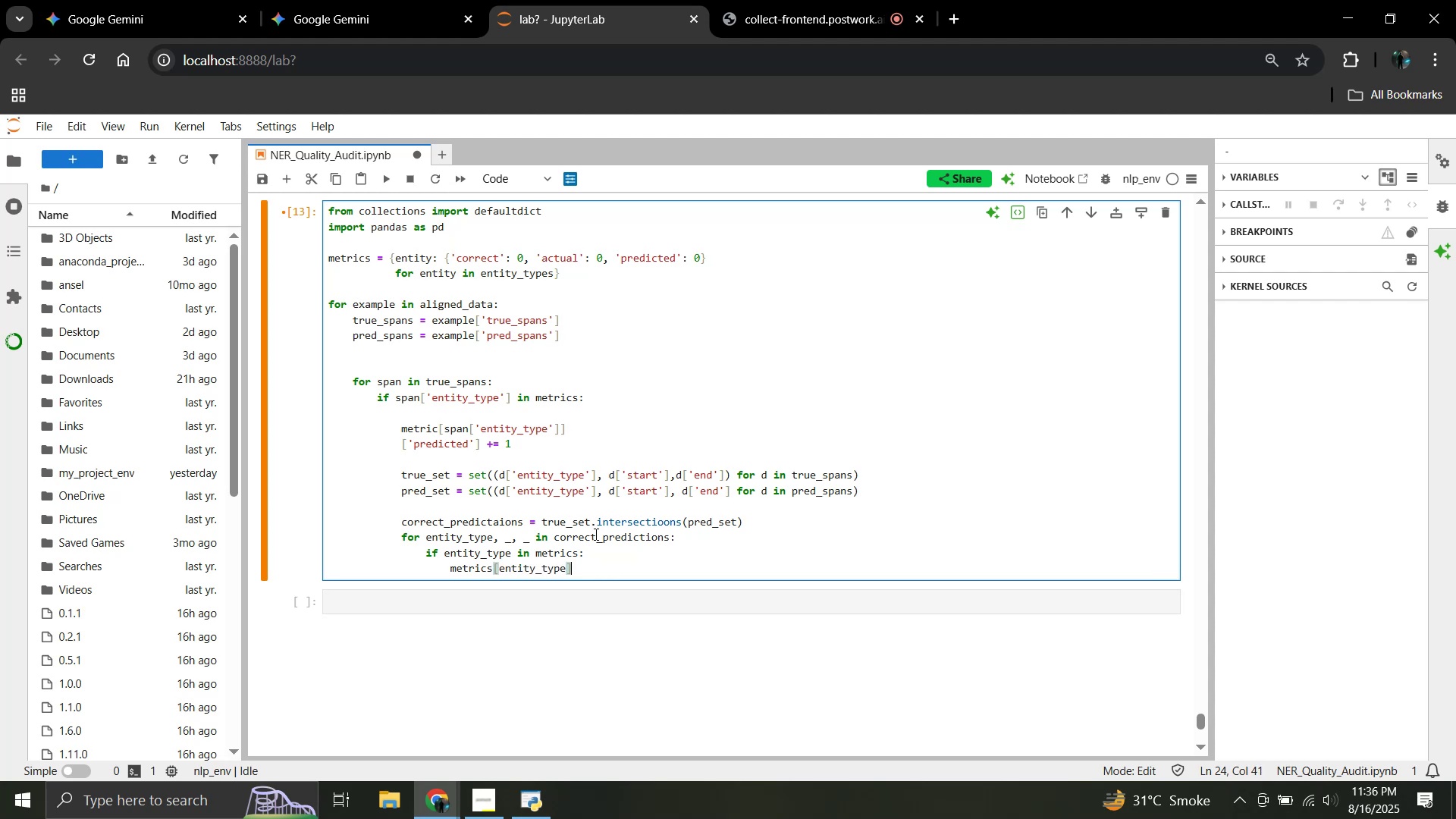 
key(Enter)
 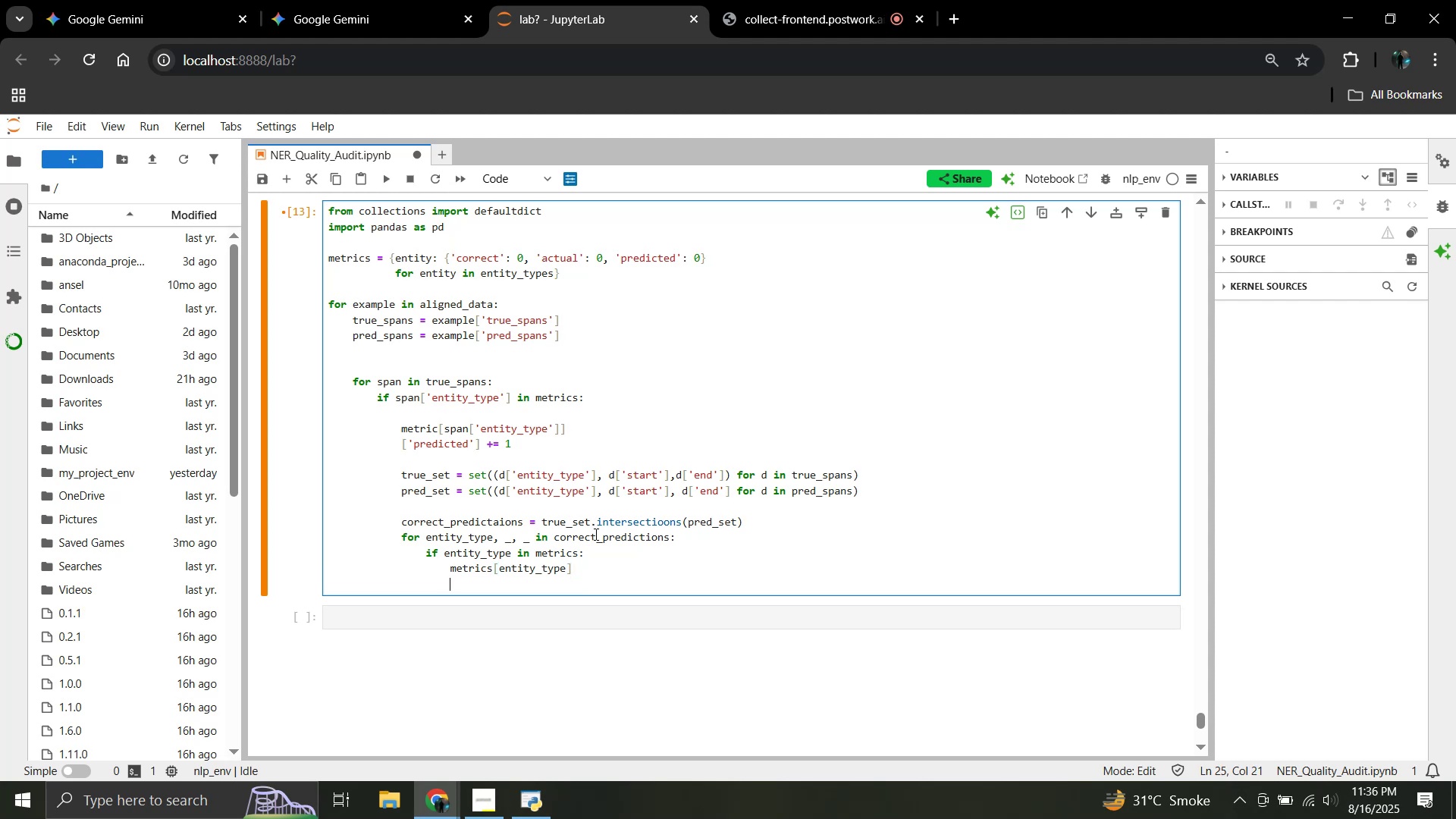 
type([correct')
 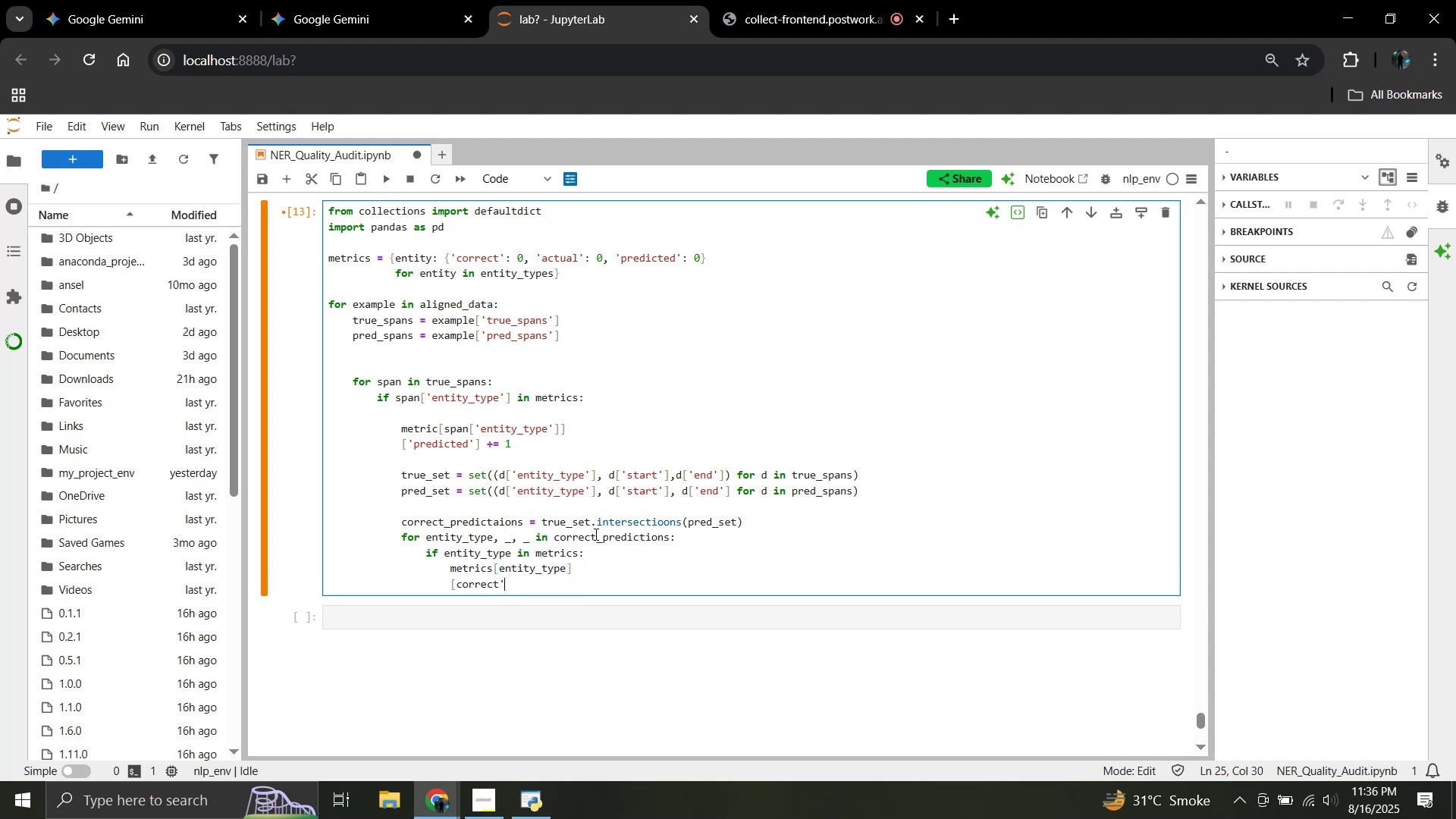 
hold_key(key=ArrowLeft, duration=0.6)
 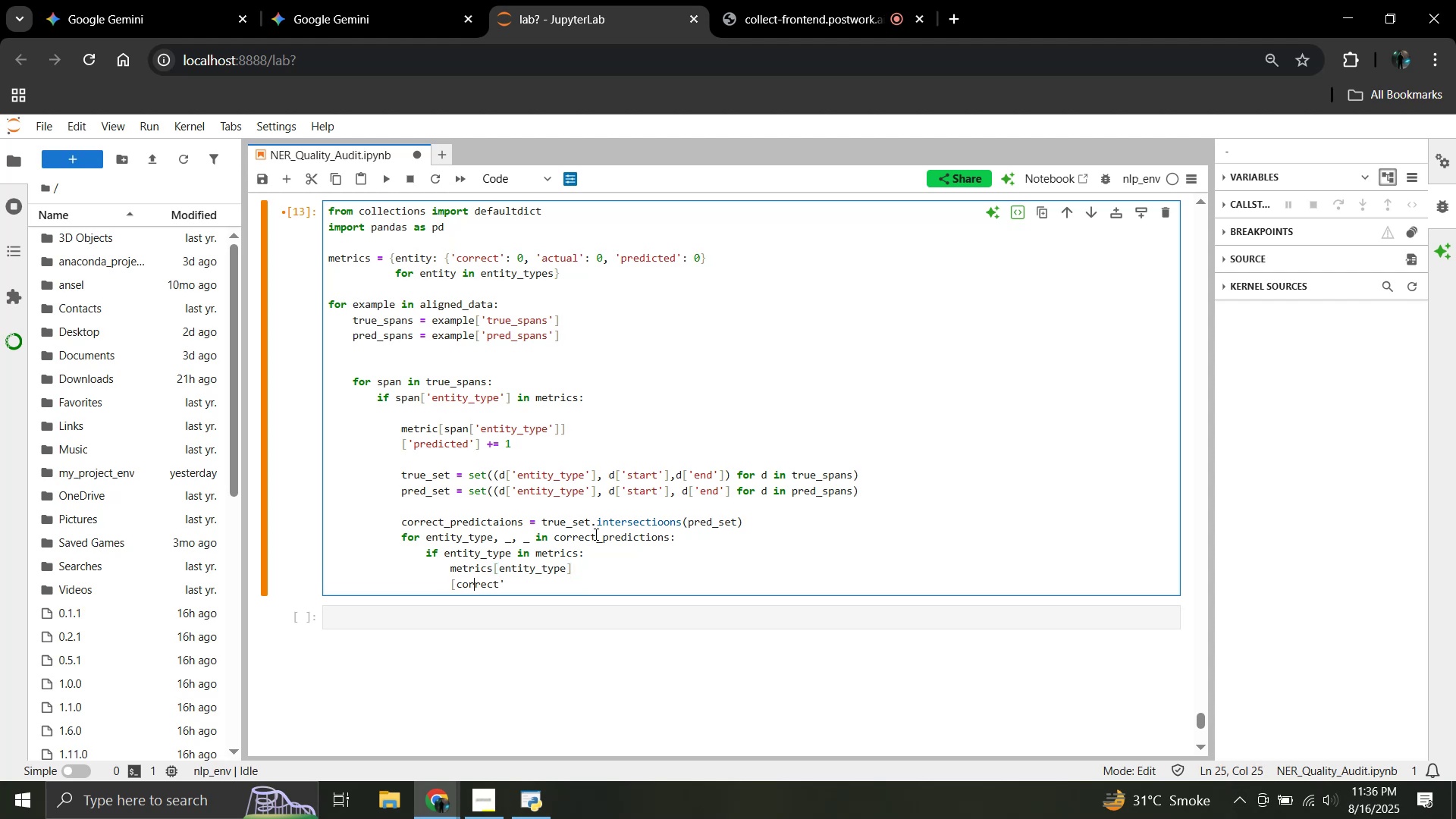 
key(ArrowLeft)
 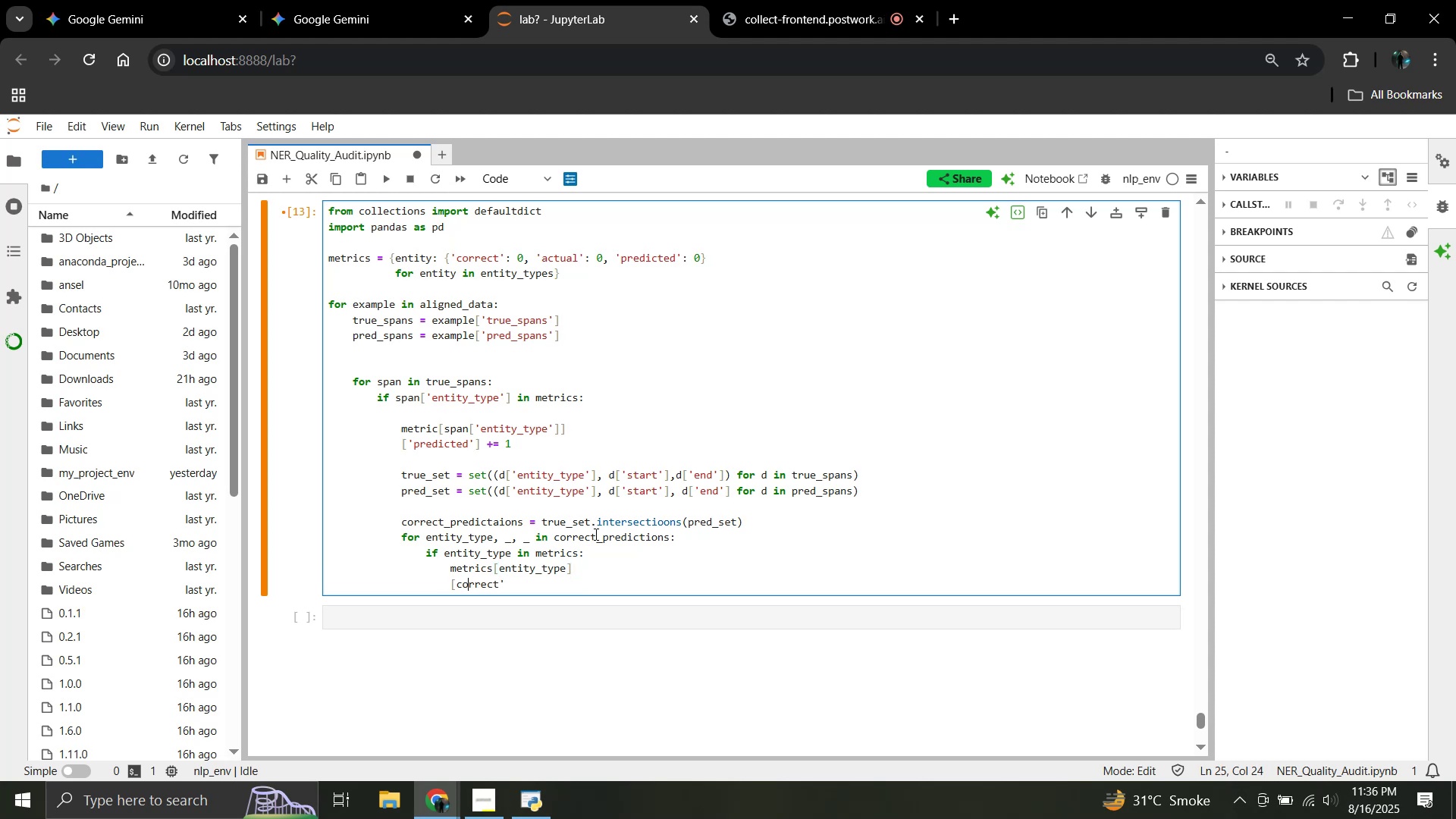 
key(ArrowLeft)
 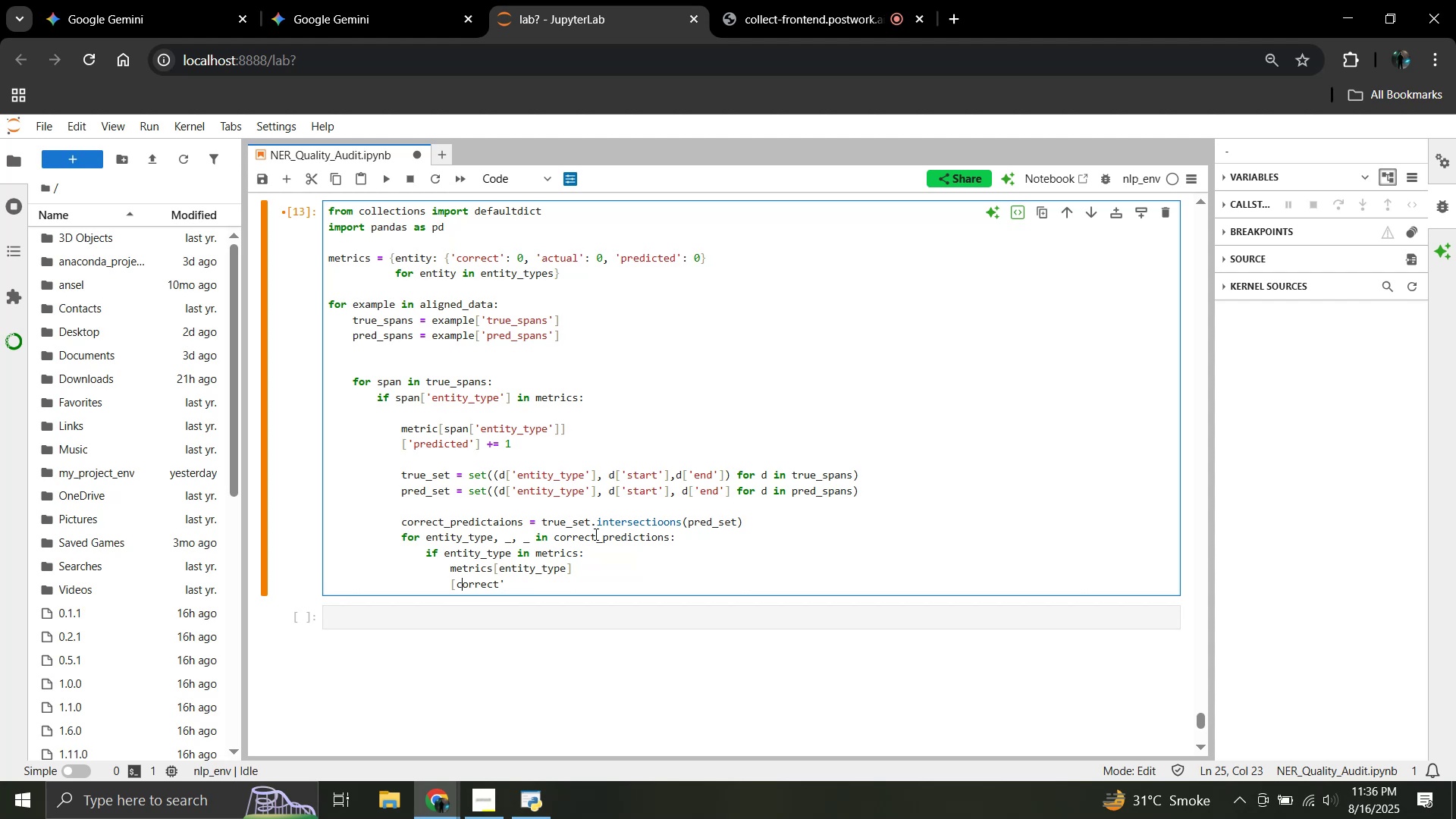 
key(ArrowLeft)
 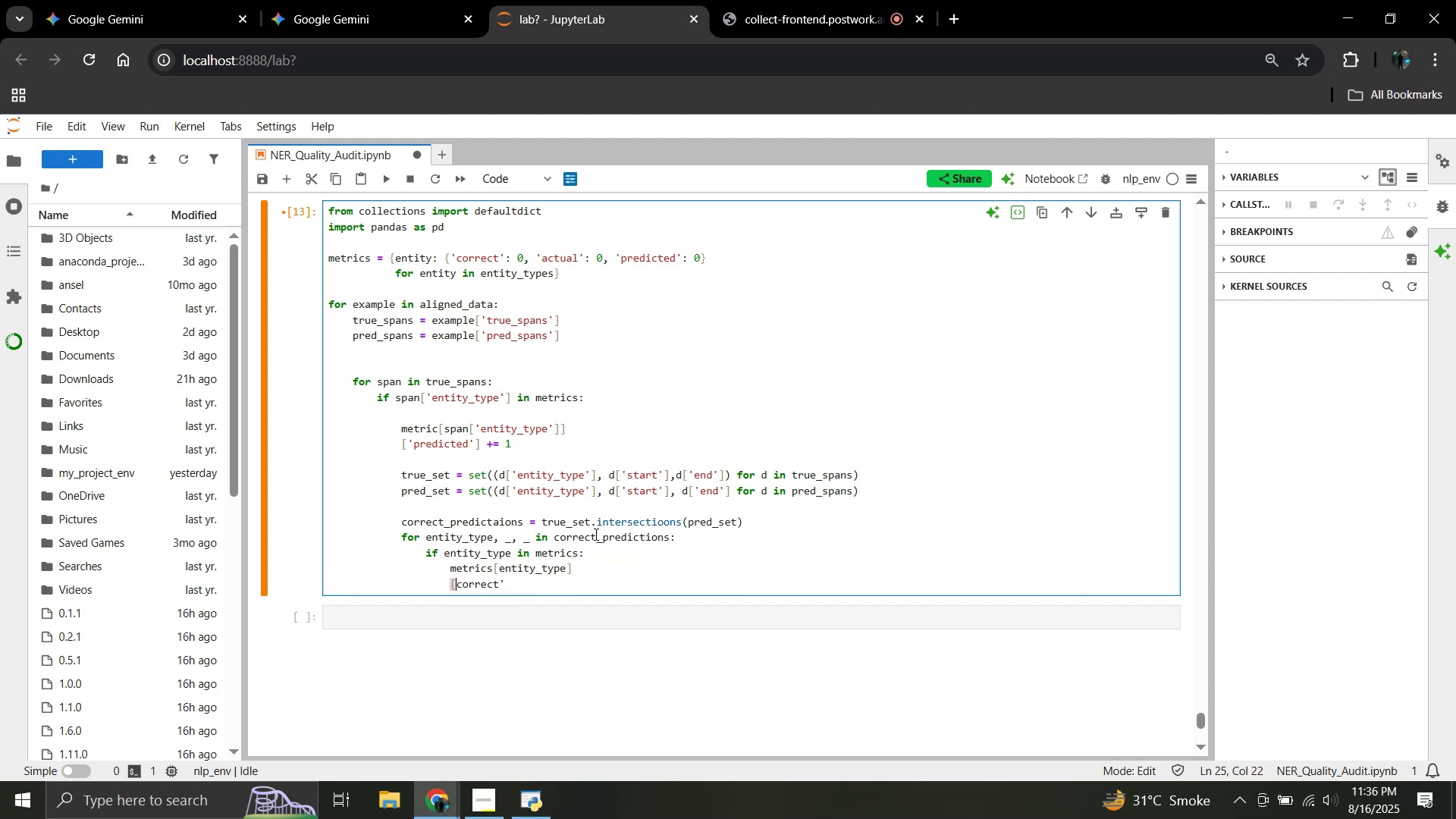 
key(Quote)
 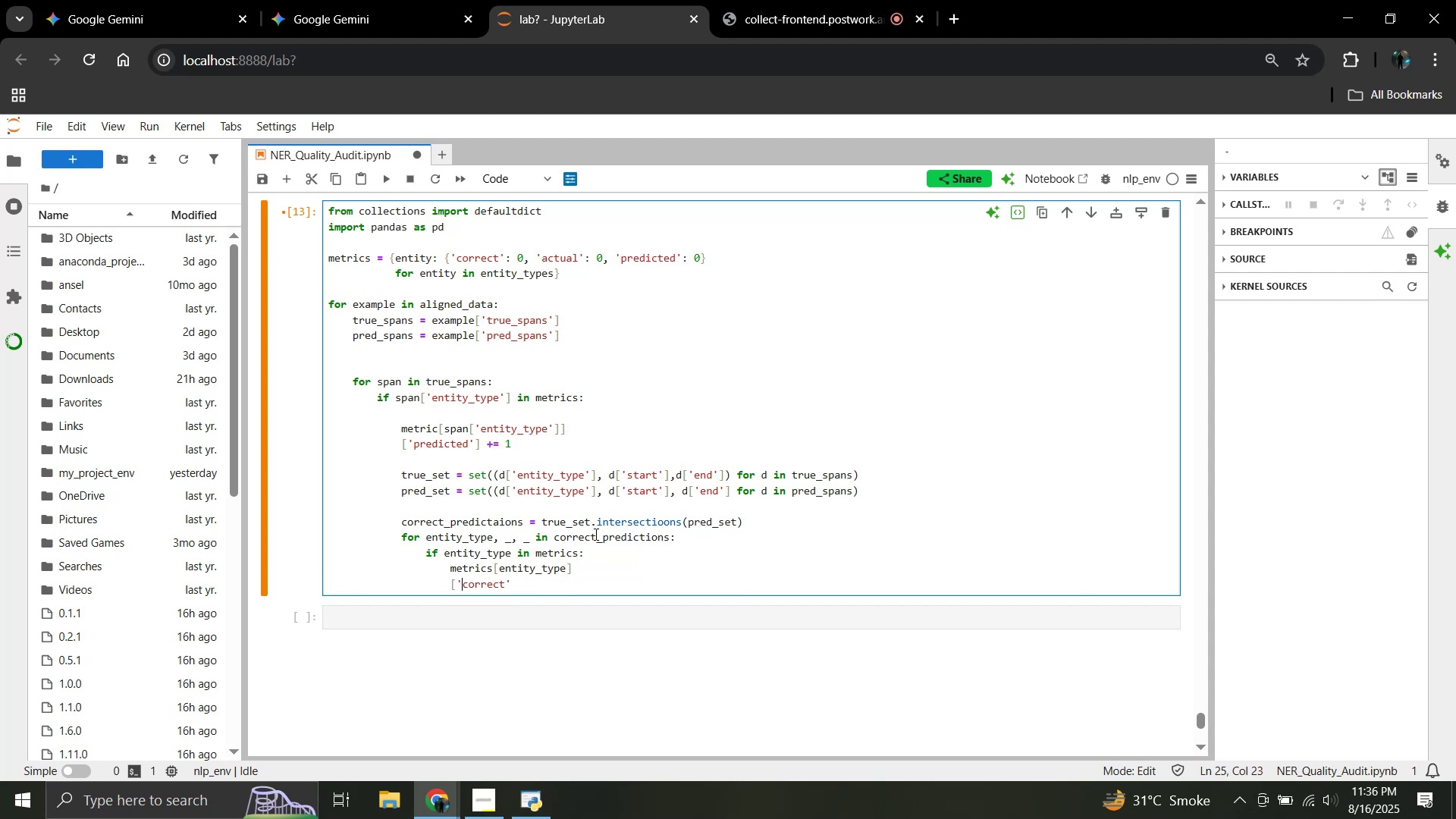 
hold_key(key=ArrowRight, duration=0.61)
 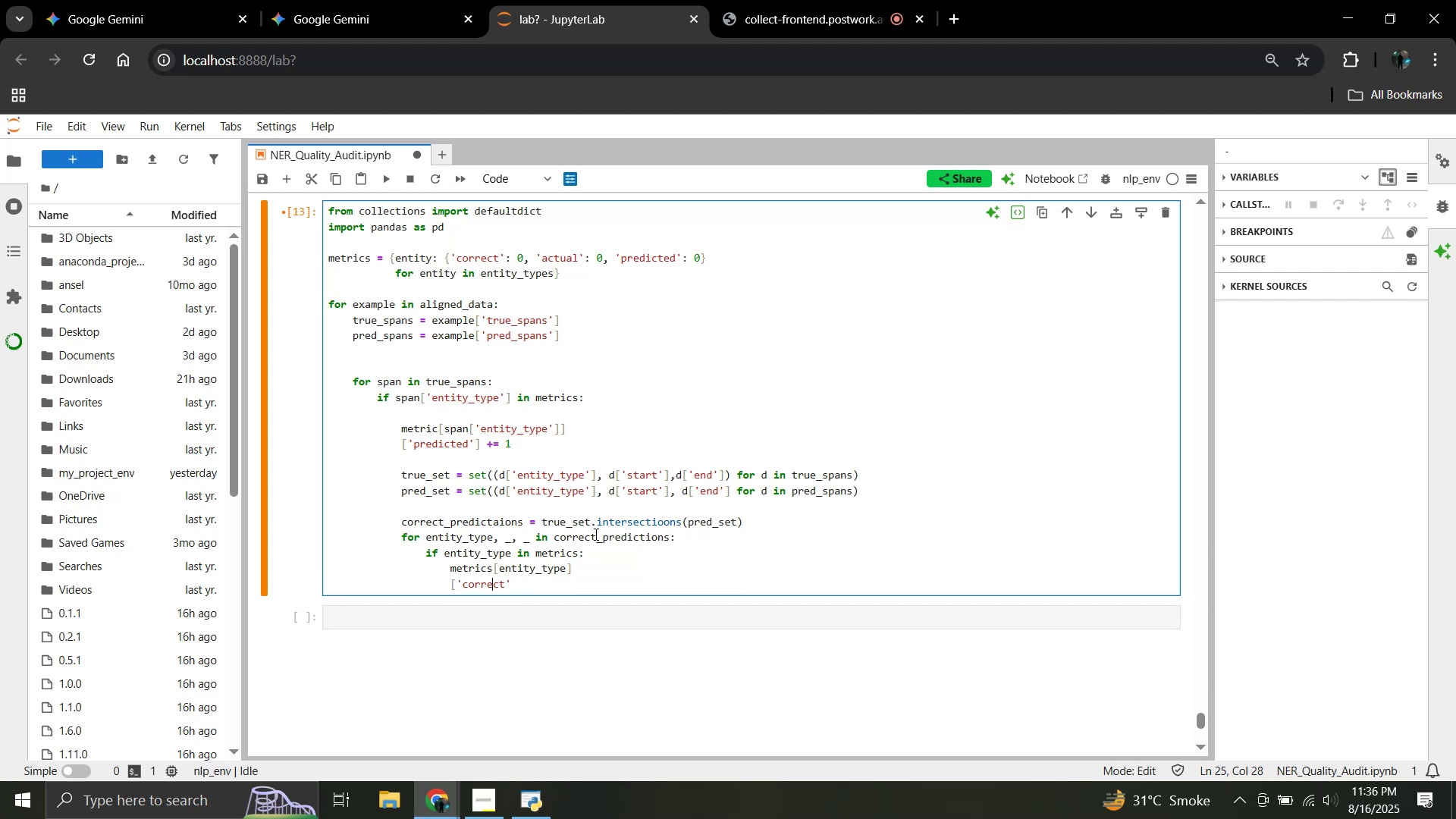 
key(ArrowRight)
 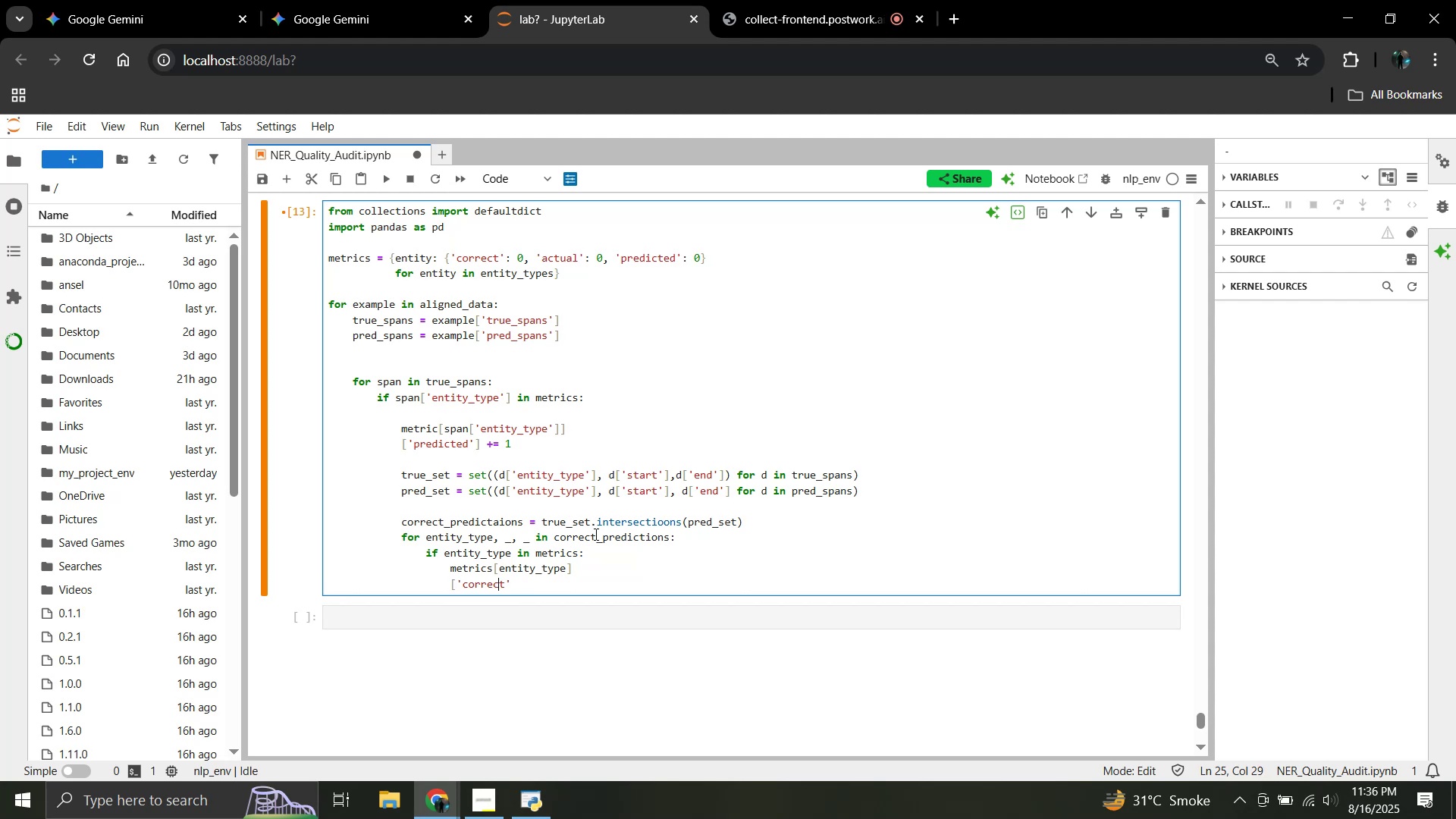 
key(ArrowRight)
 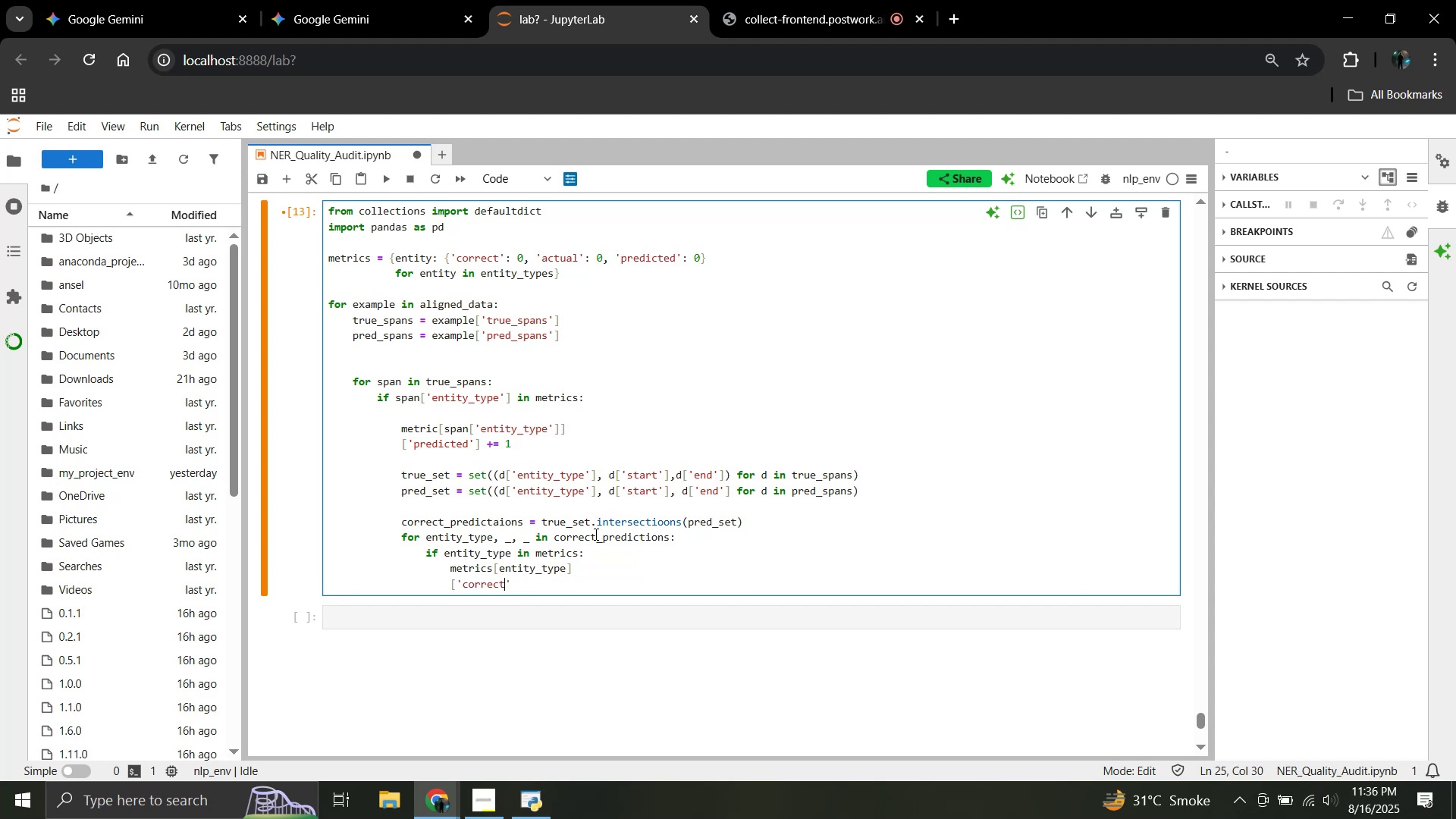 
key(ArrowRight)
 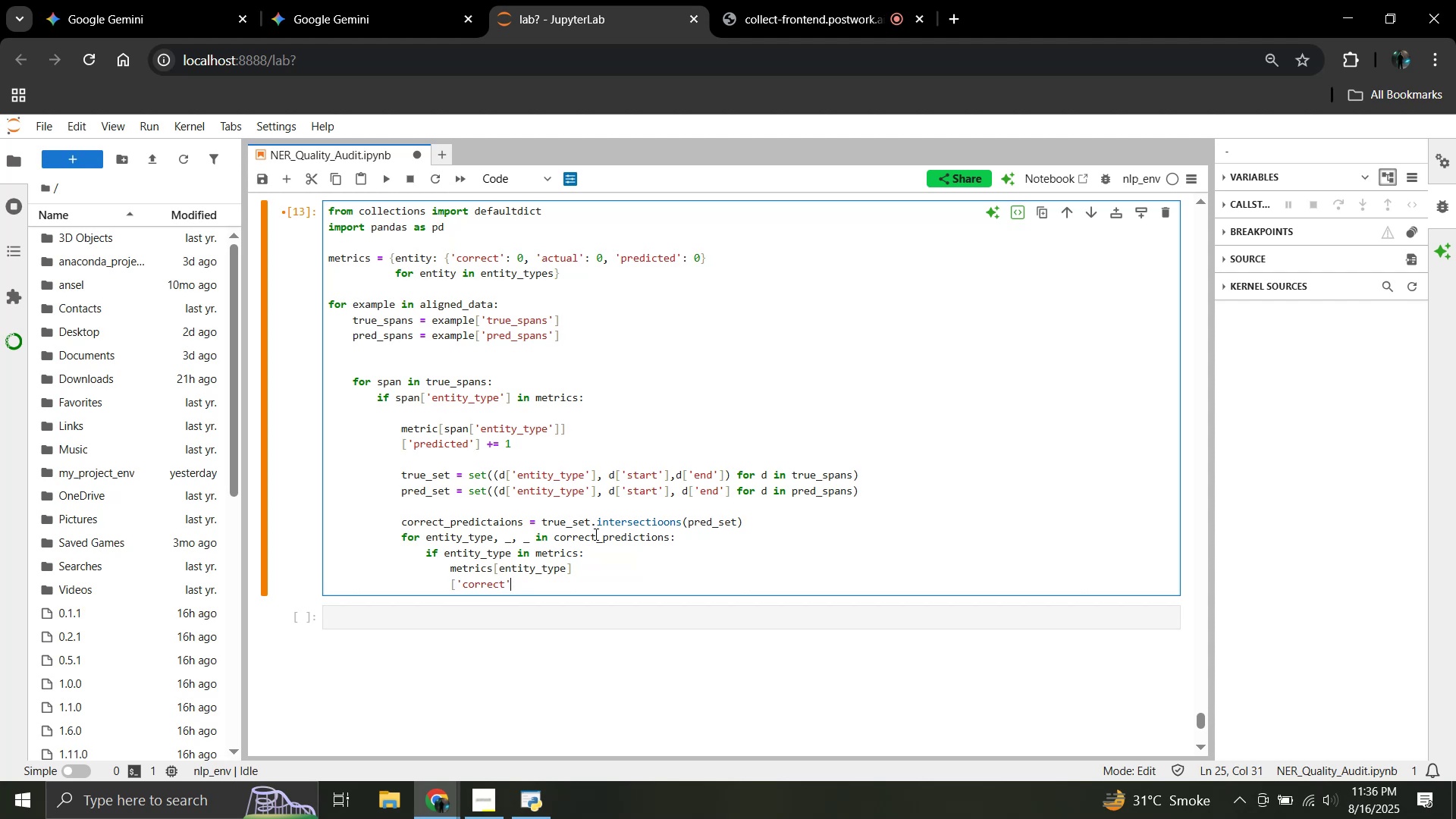 
key(ArrowRight)
 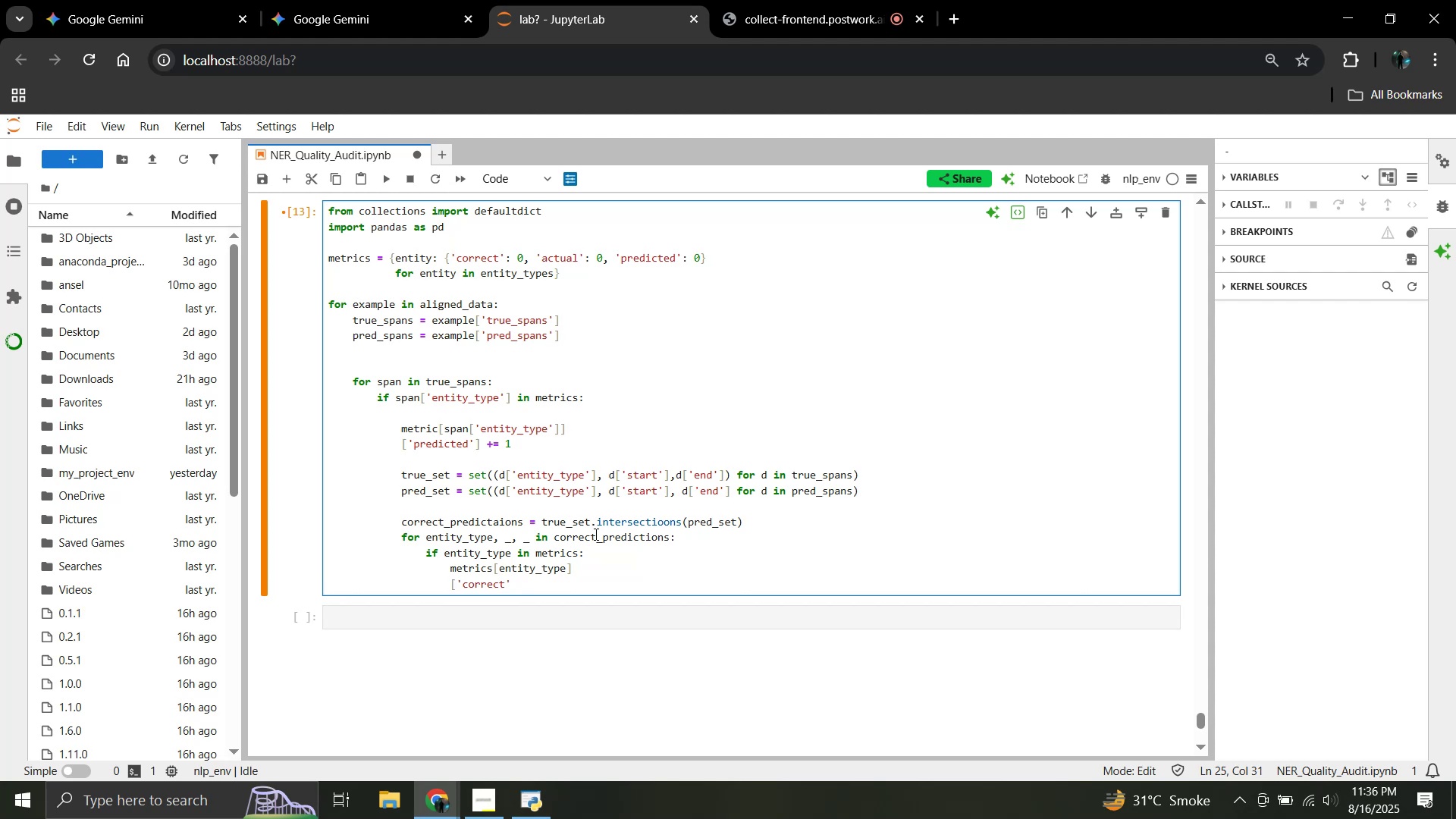 
key(BracketRight)
 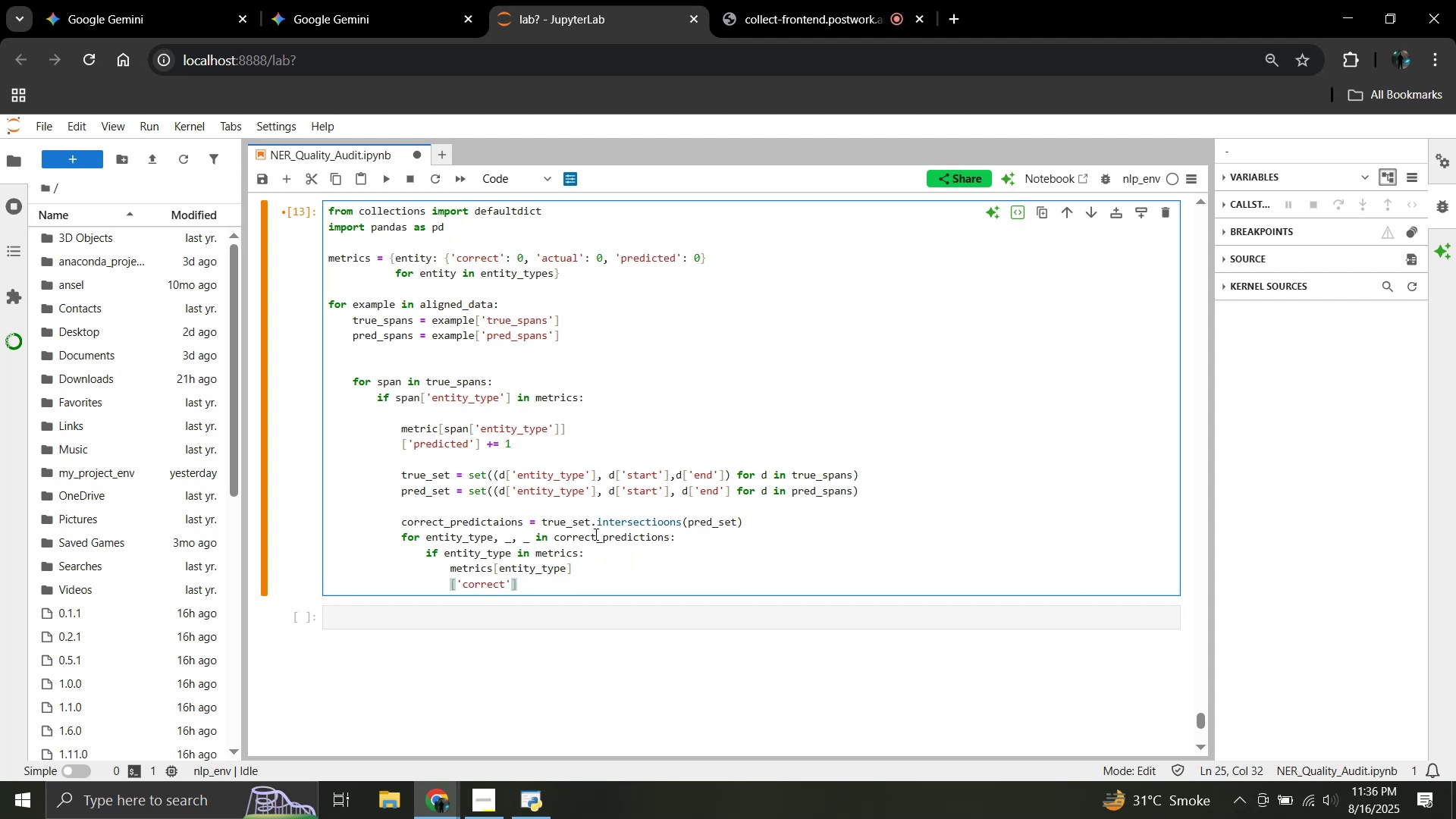 
key(Space)
 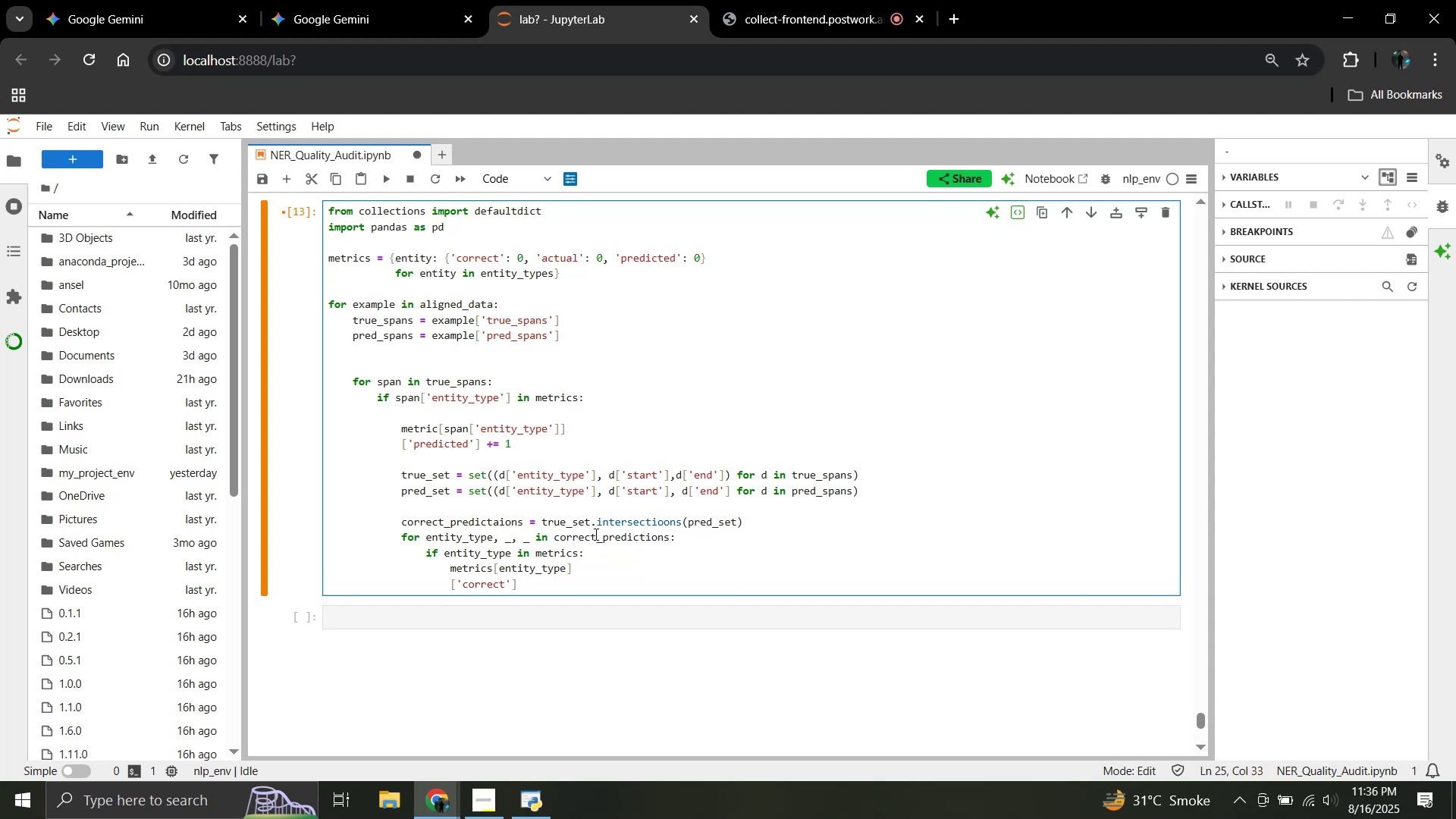 
key(Shift+Equal)
 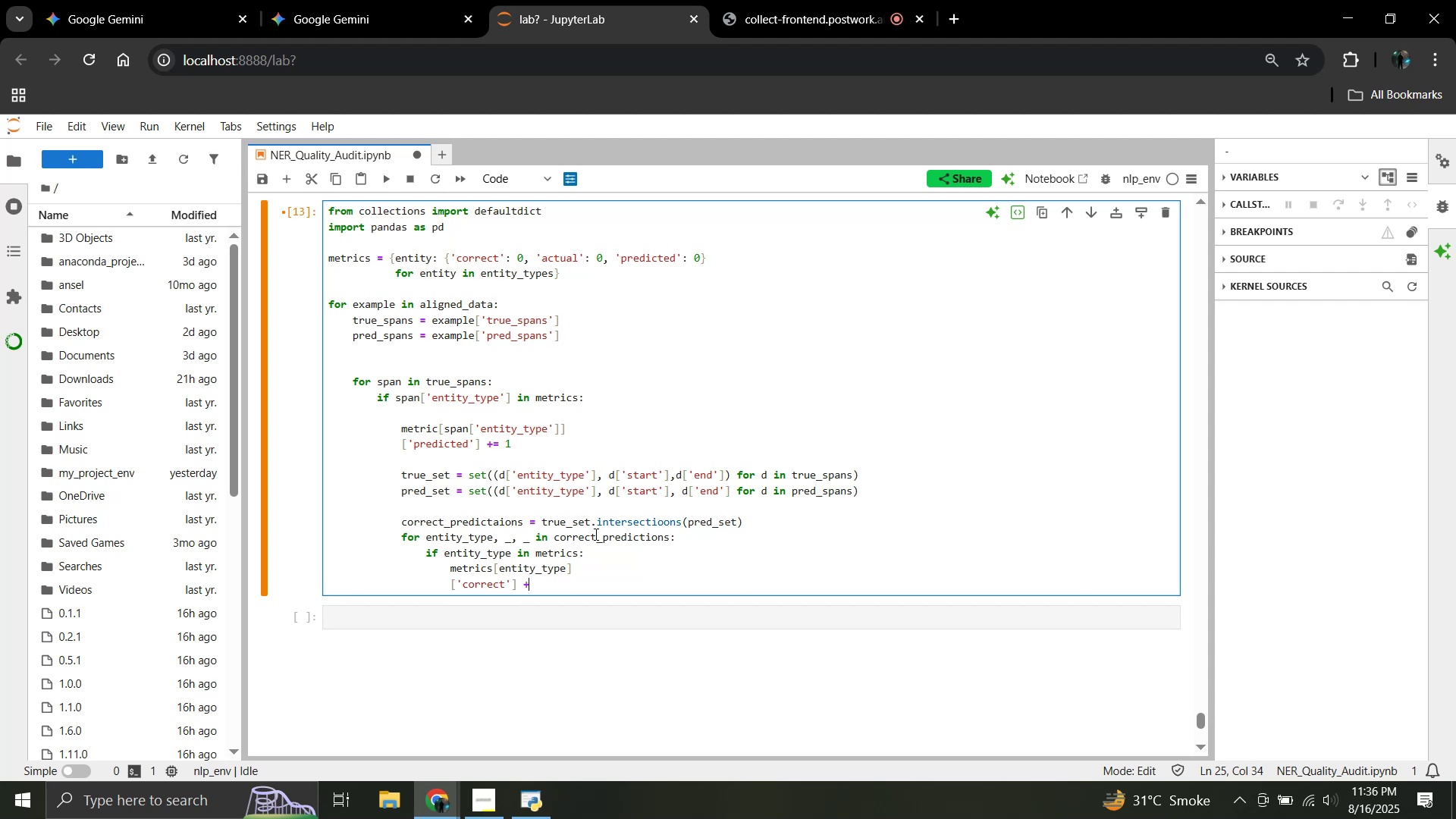 
key(Equal)
 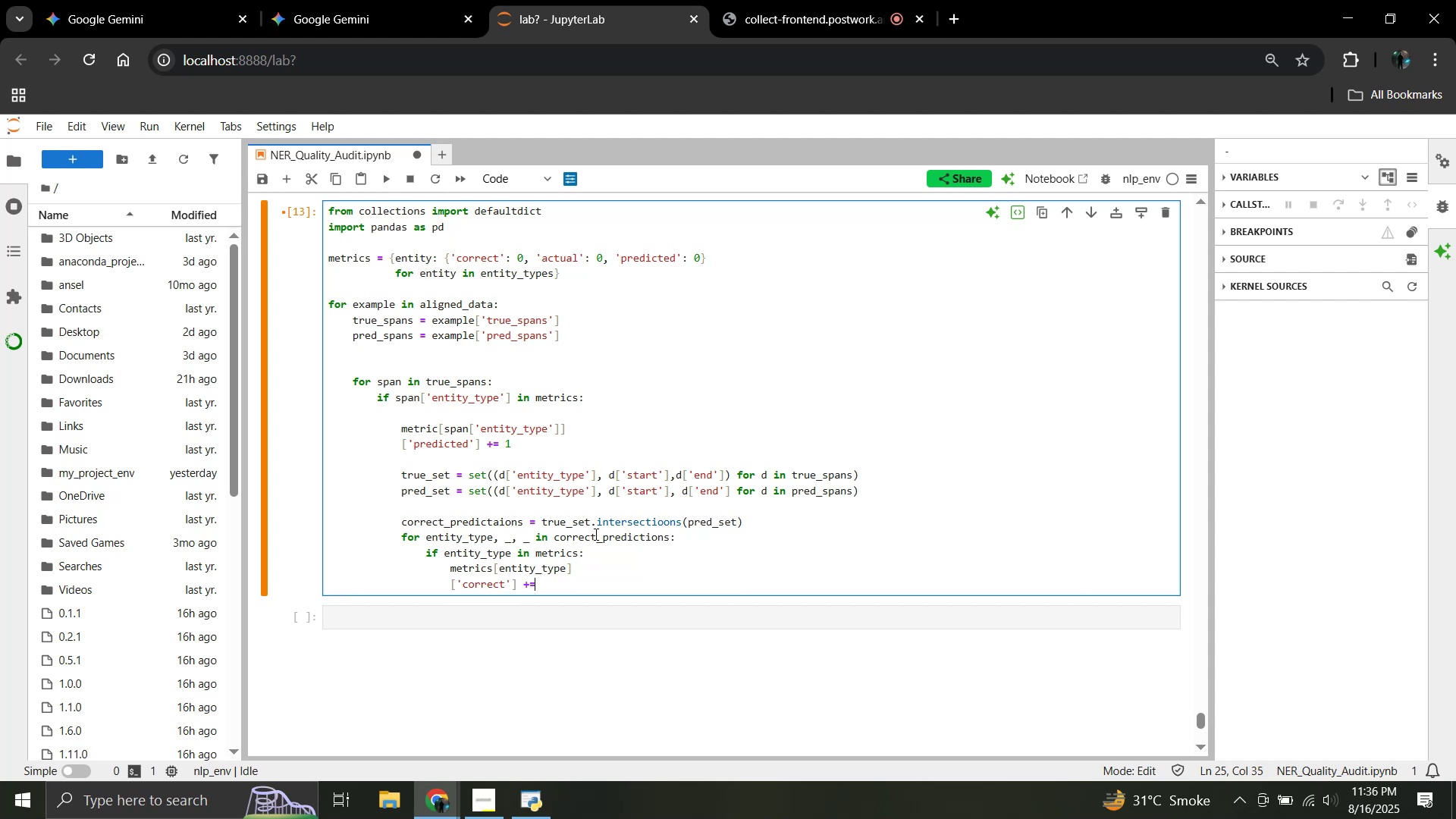 
key(Space)
 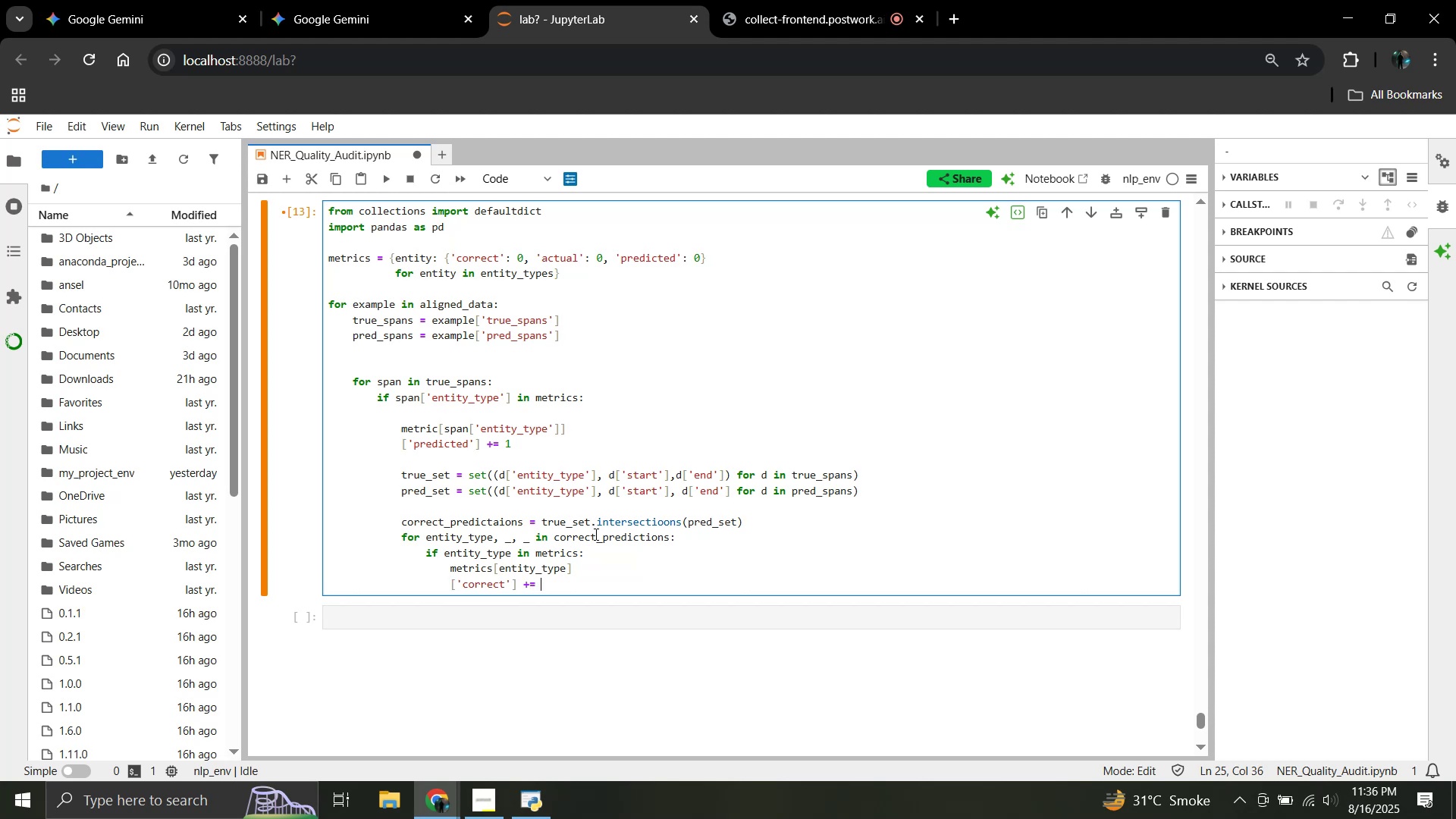 
key(1)
 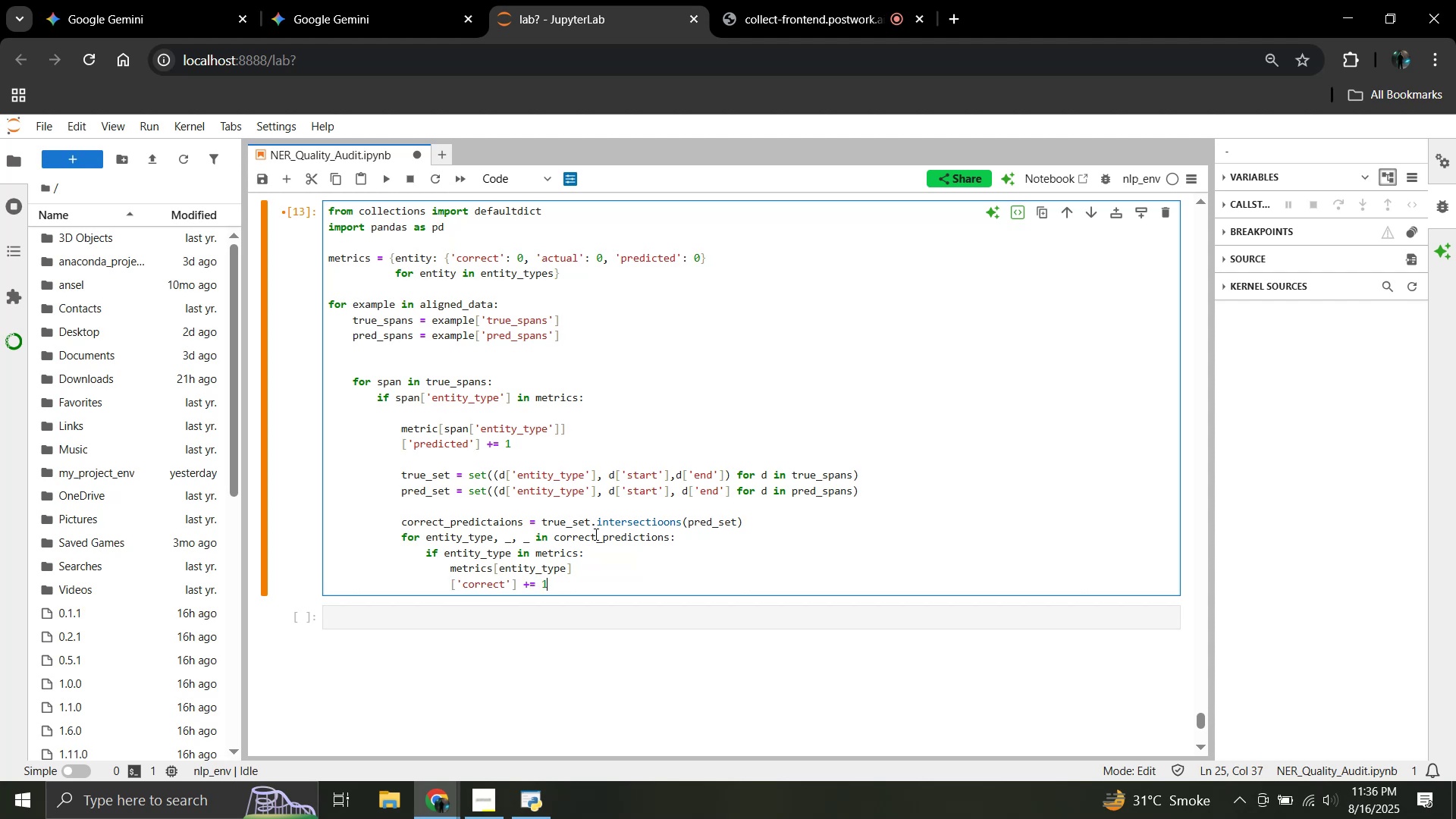 
key(Enter)
 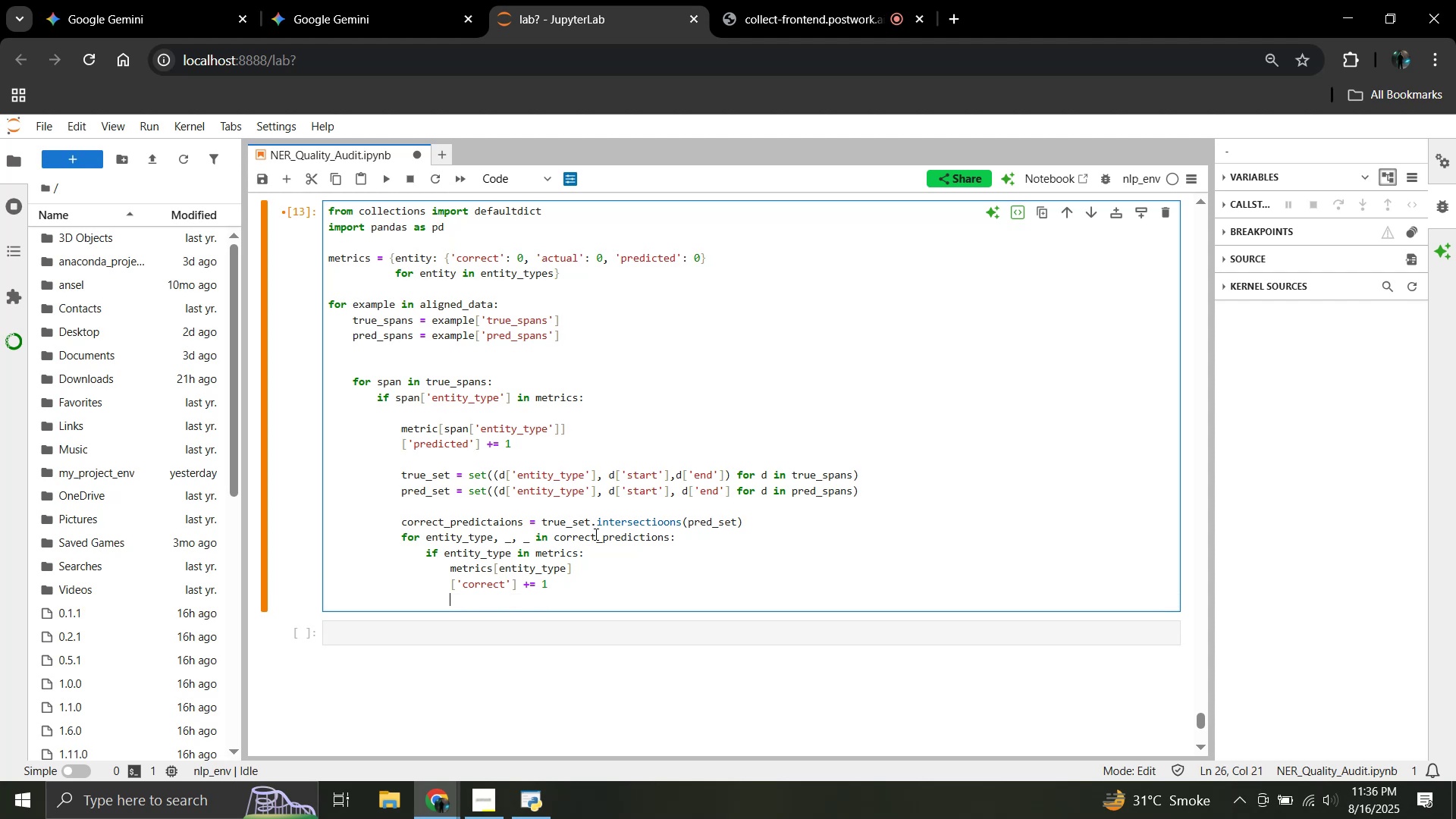 
key(Enter)
 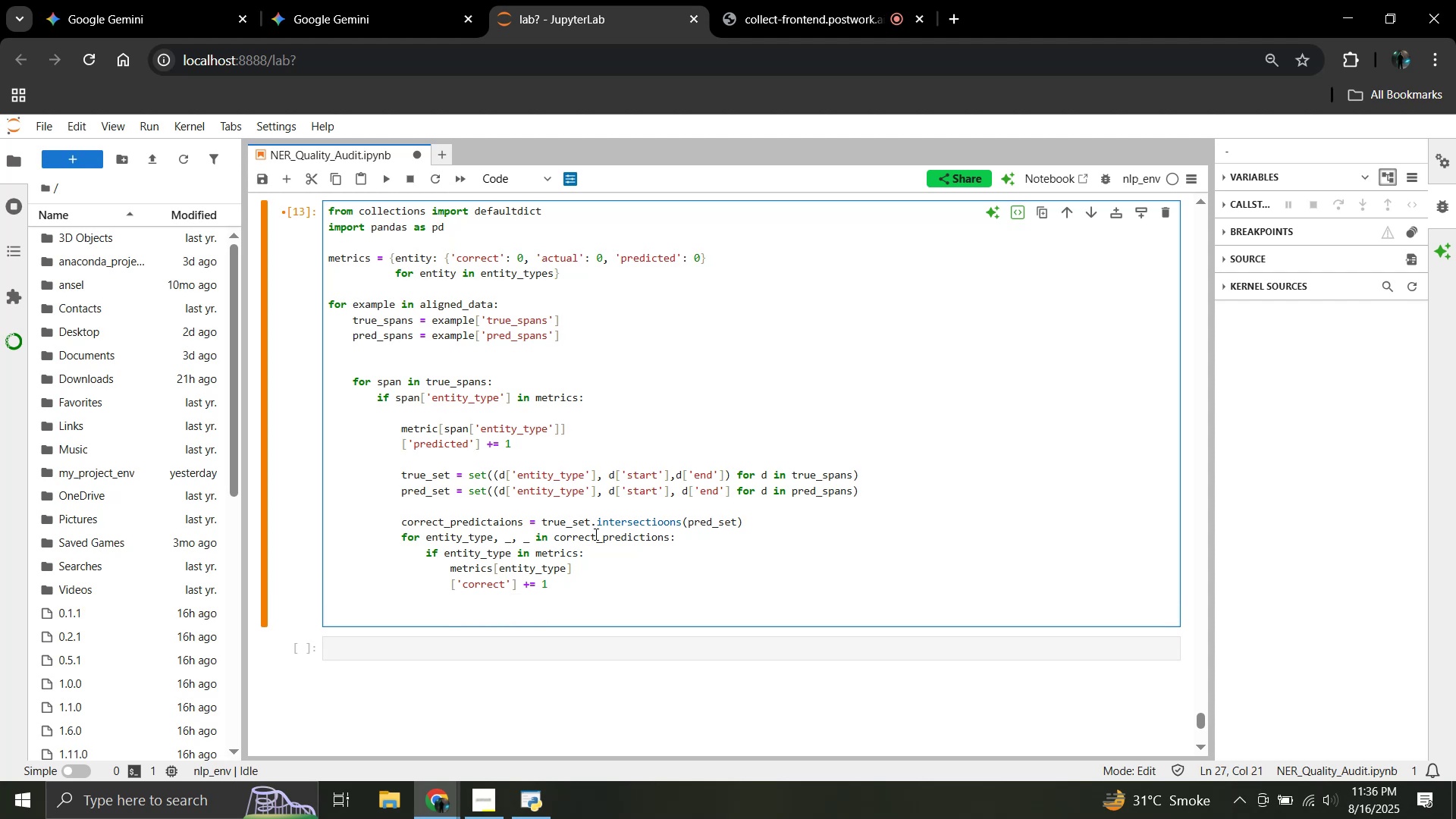 
key(Enter)
 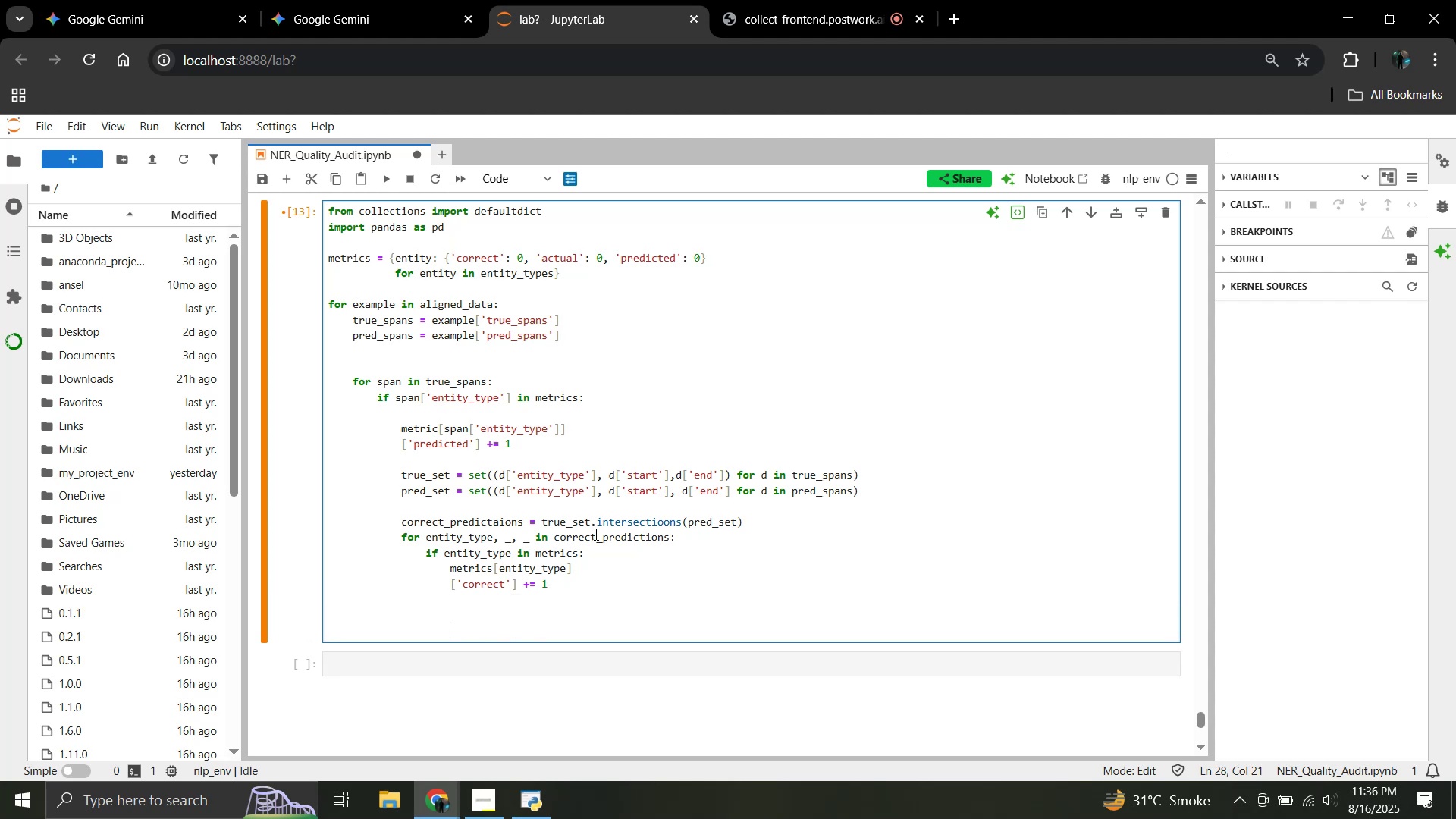 
hold_key(key=Backspace, duration=0.49)
 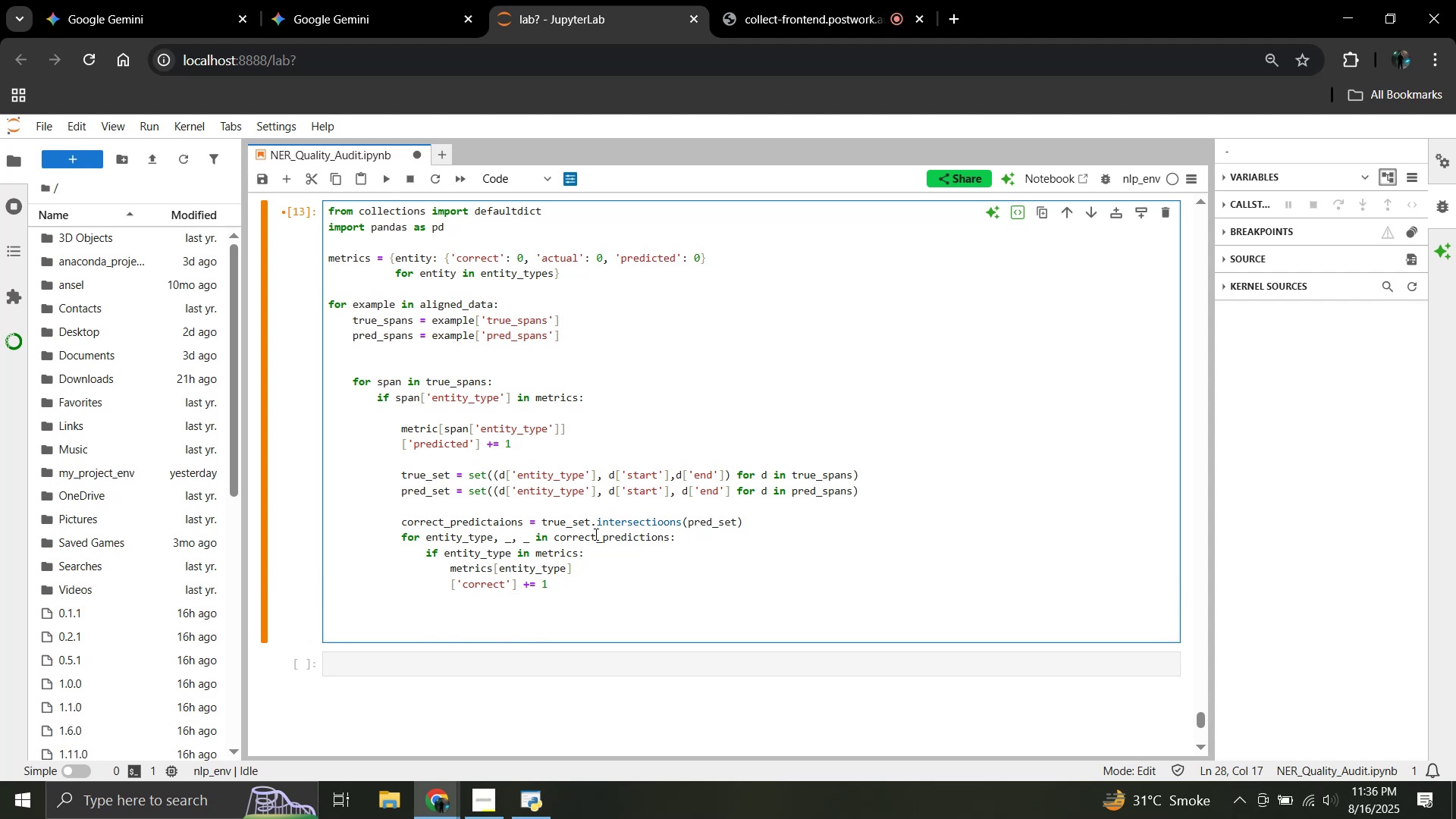 
key(Backspace)
 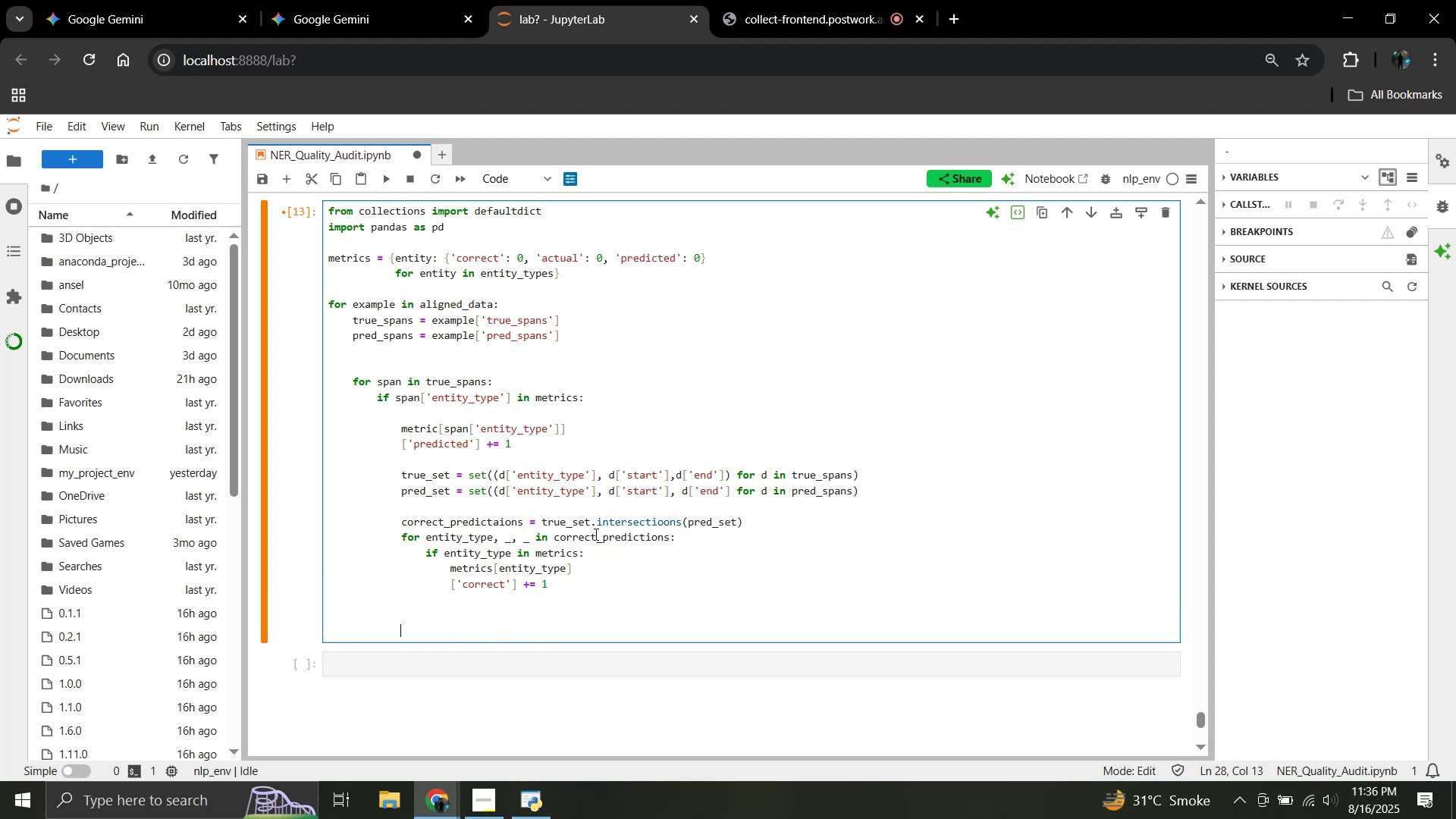 
key(Backspace)
 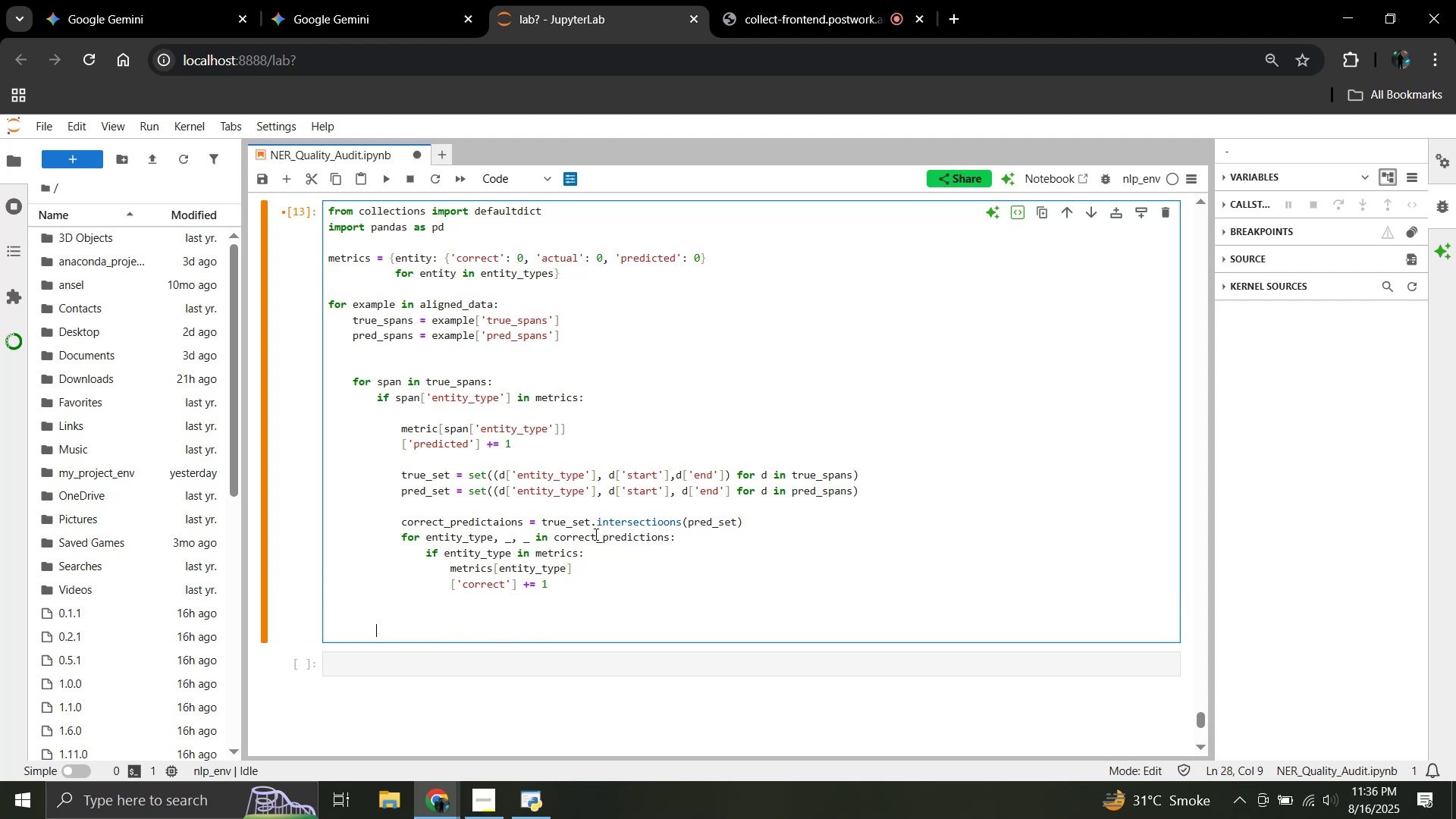 
key(Backspace)
 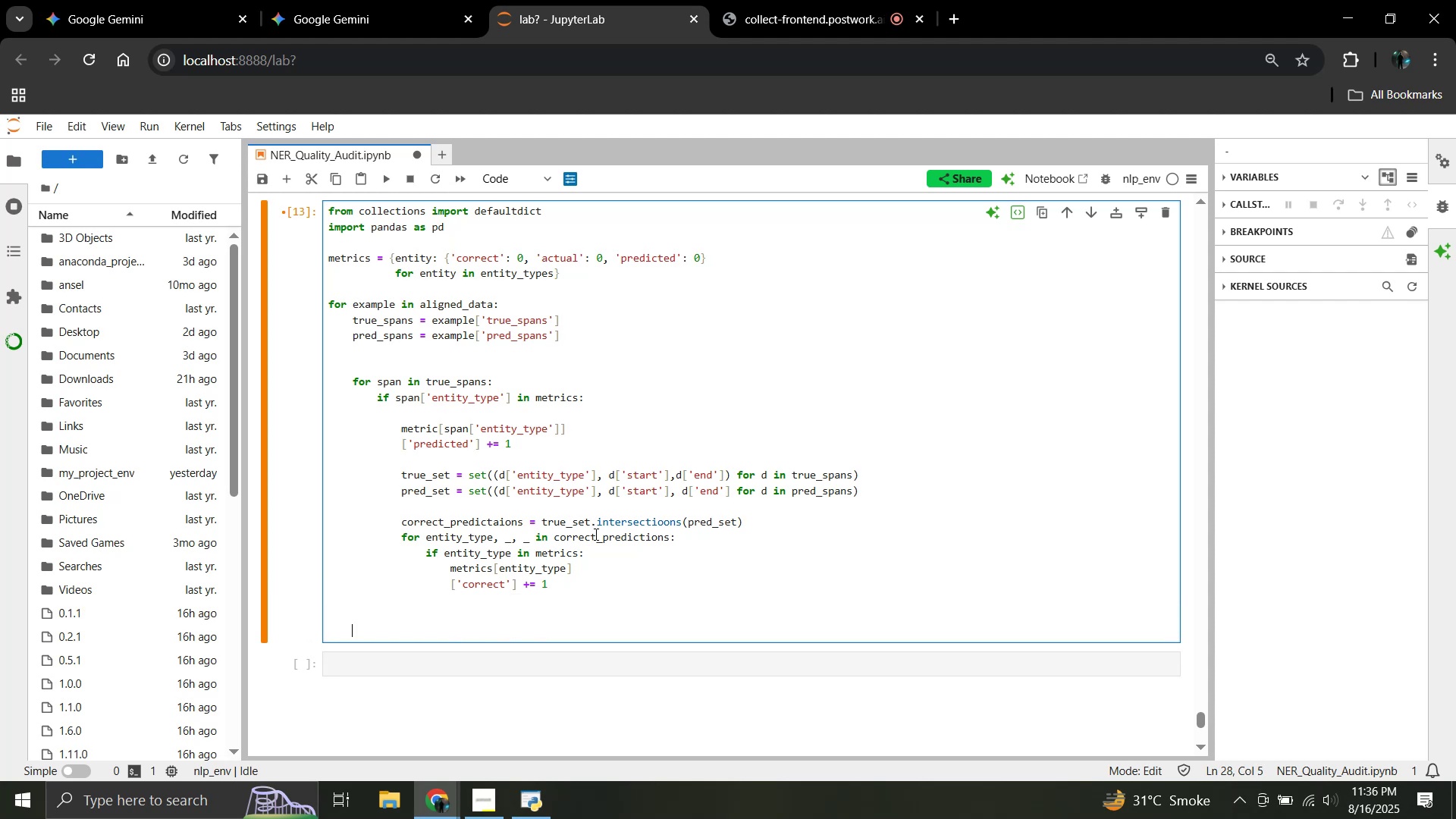 
key(Backspace)
 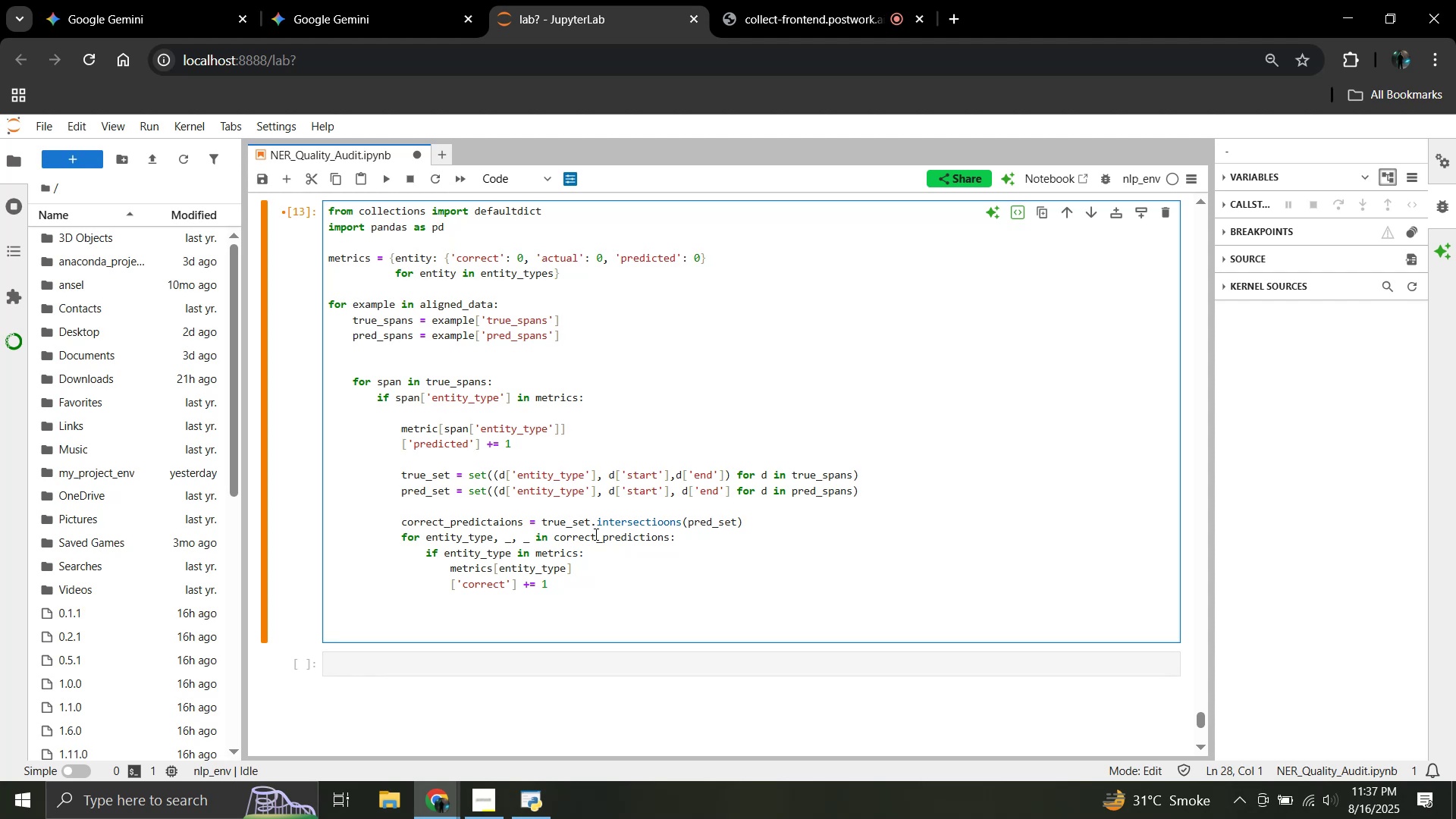 
wait(22.86)
 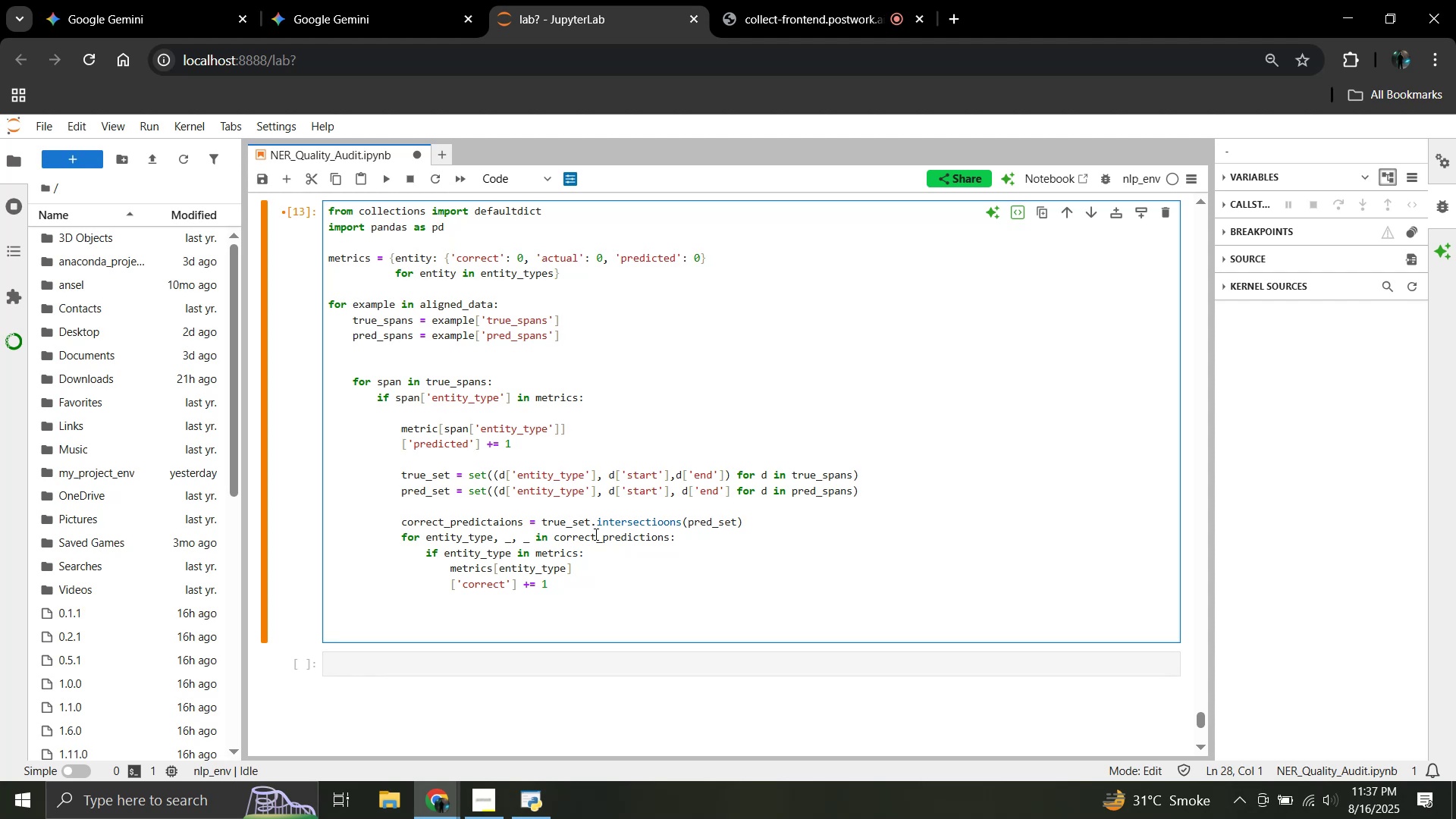 
type(results = {})
 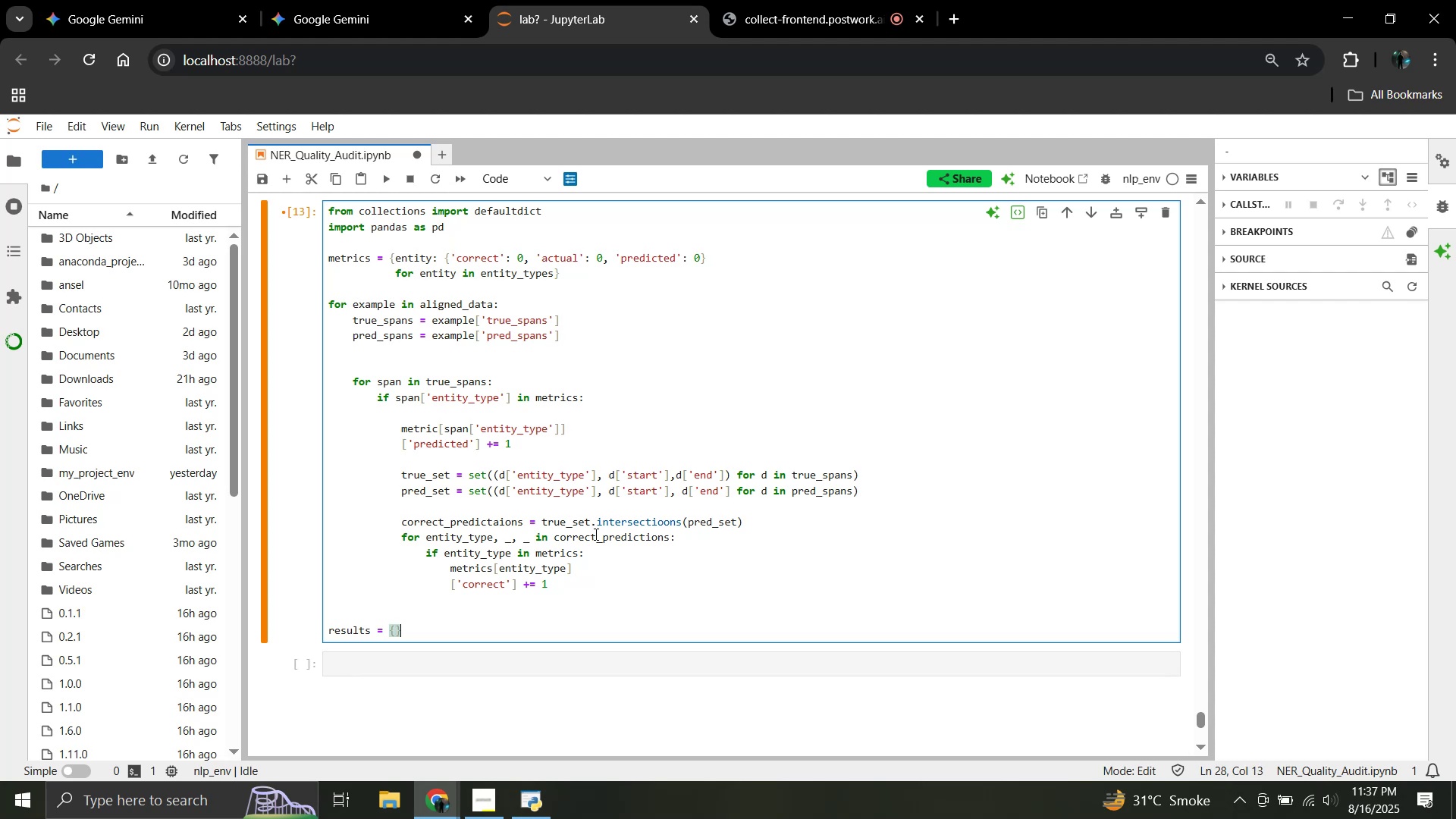 
key(Enter)
 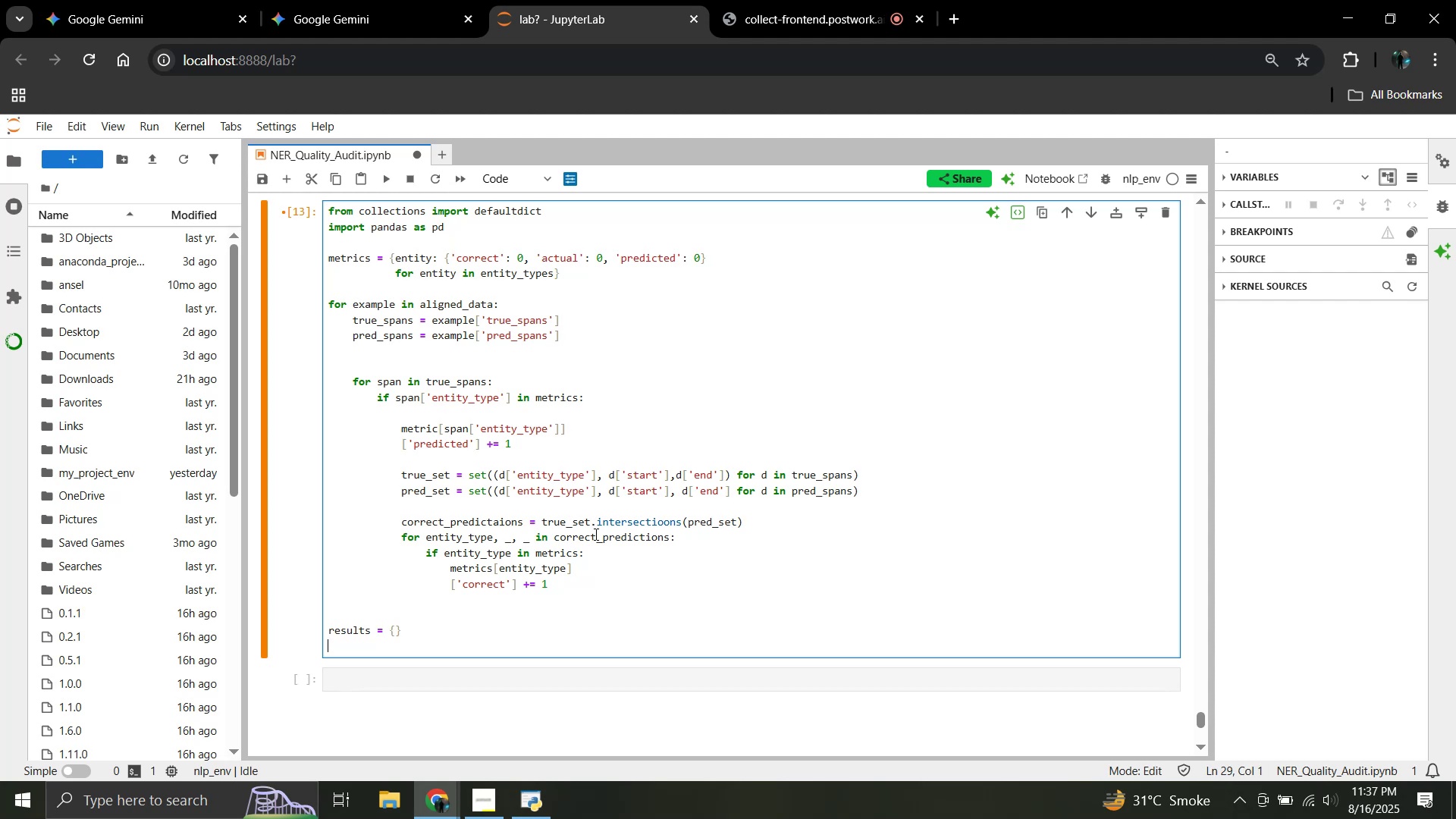 
type(for entity, counts in)
 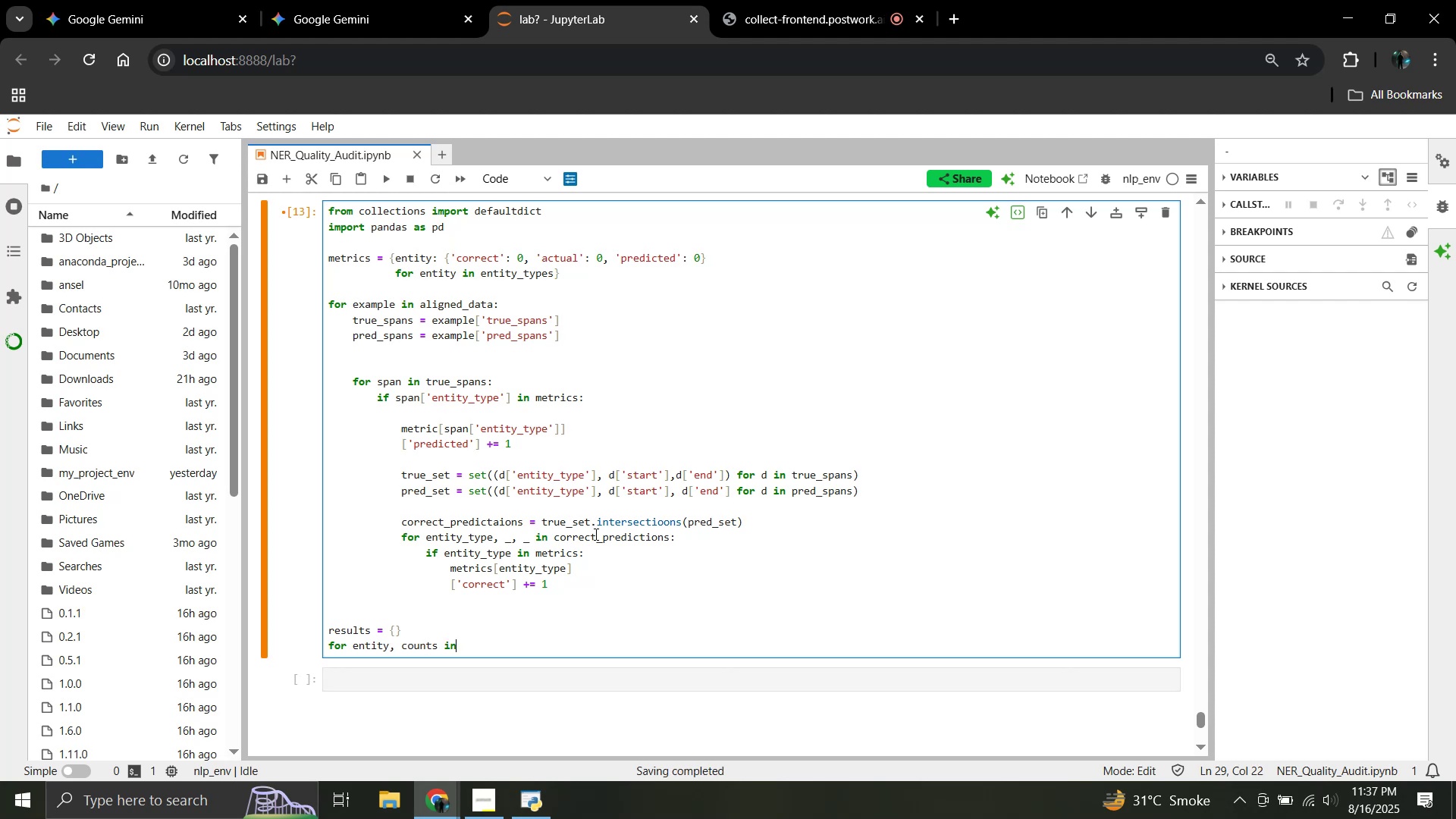 
key(Enter)
 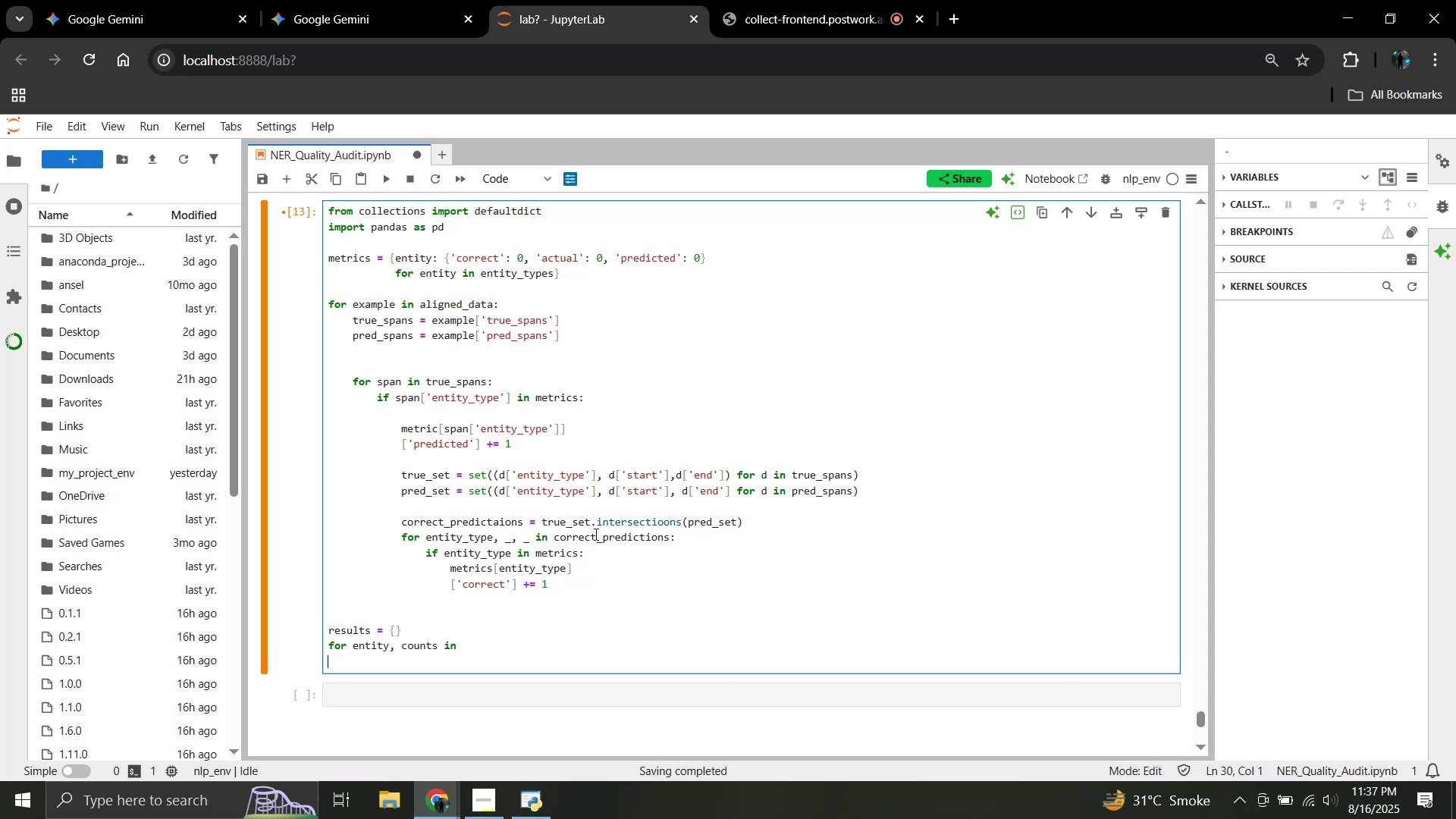 
type(metrics.items():)
 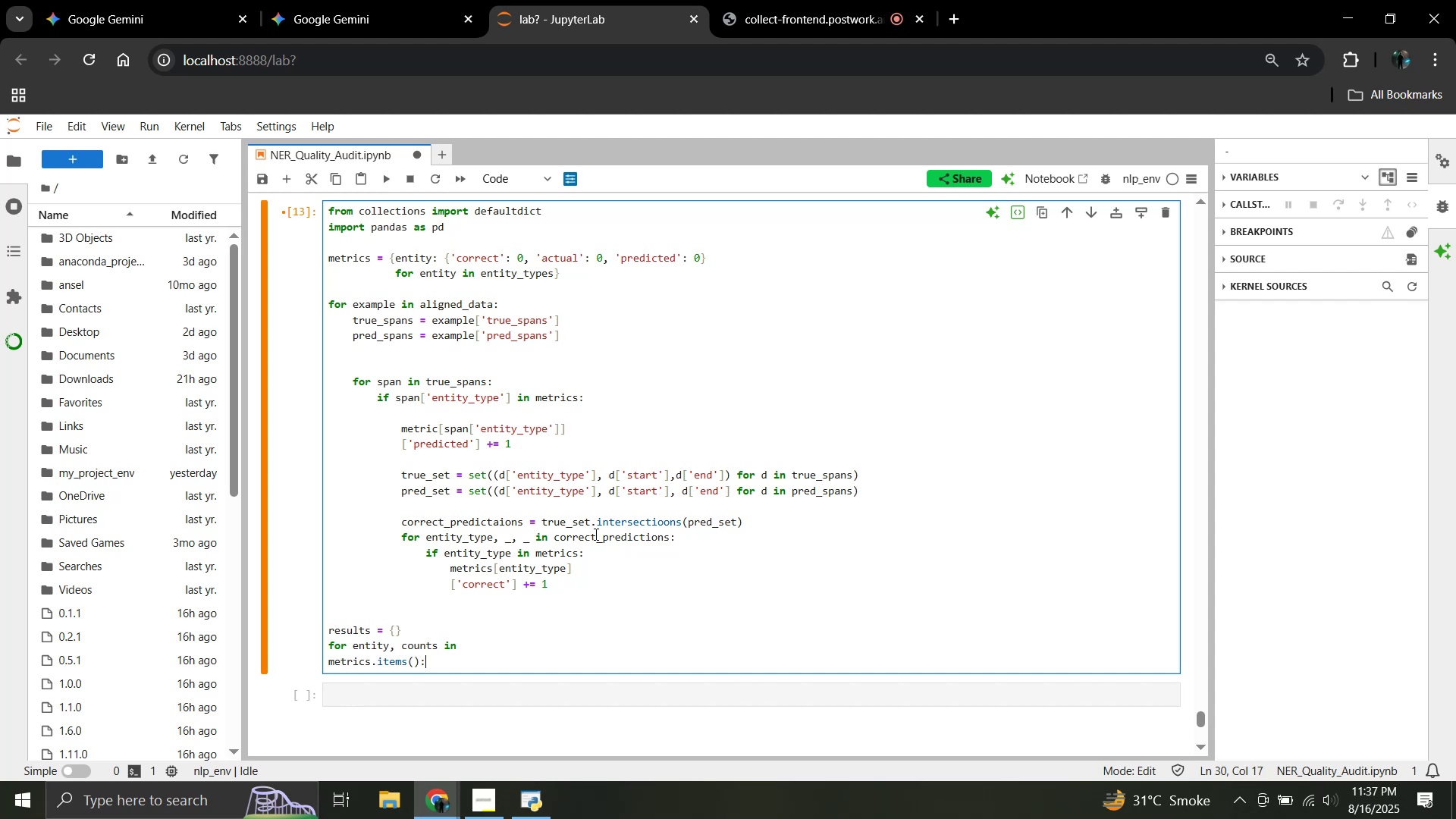 
key(Enter)
 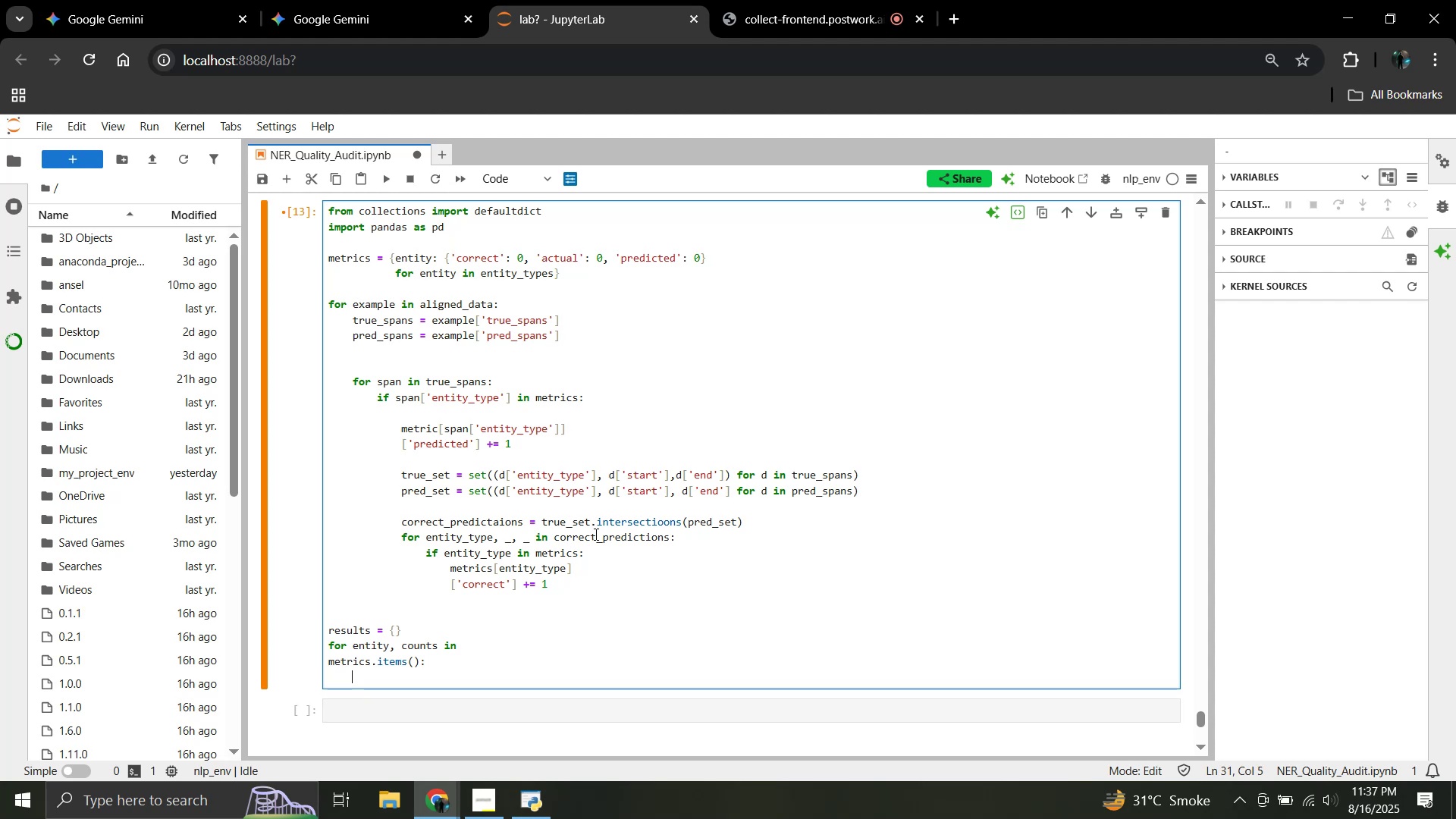 
type(correct = counts['convert)
 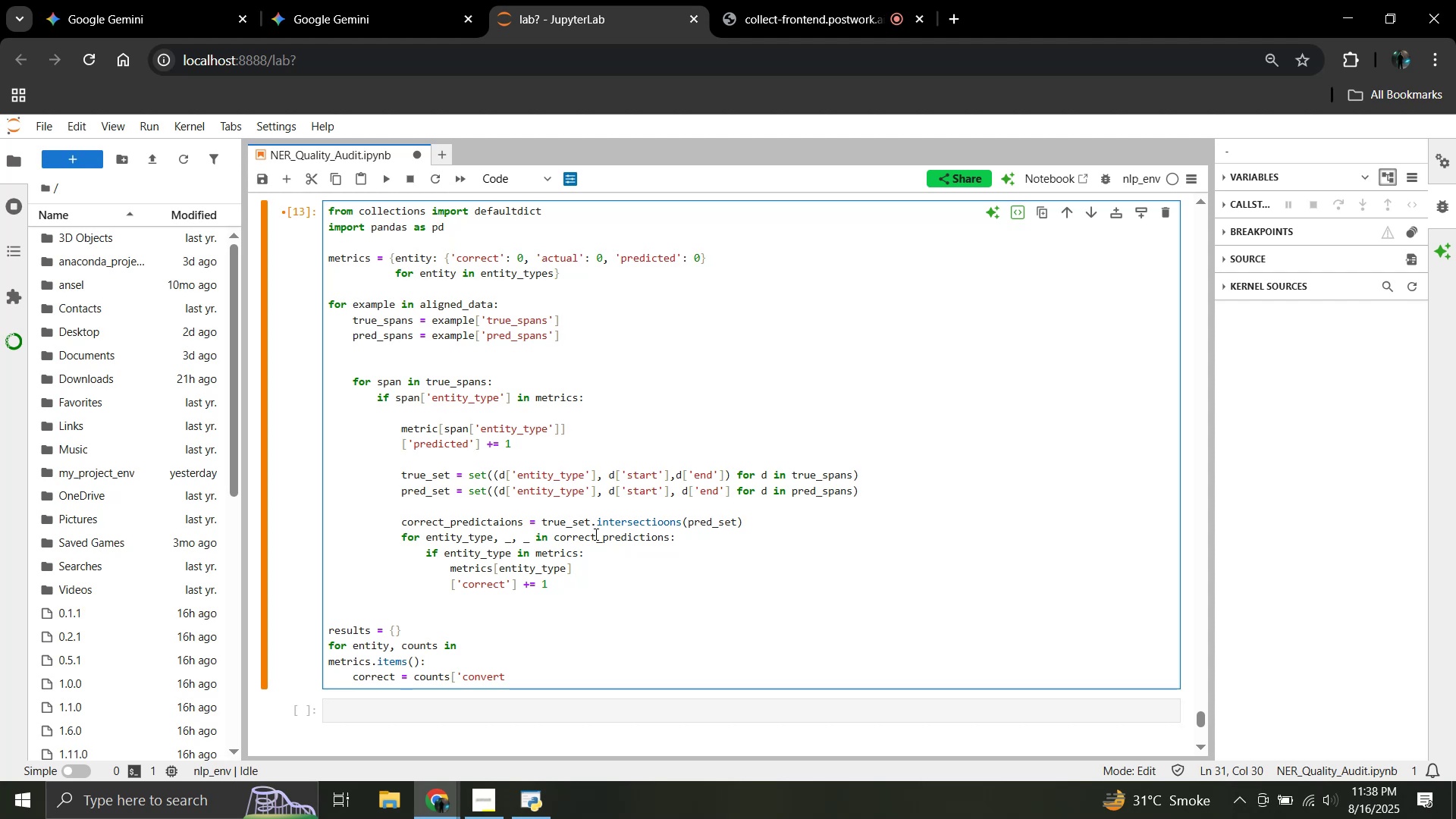 
wait(15.37)
 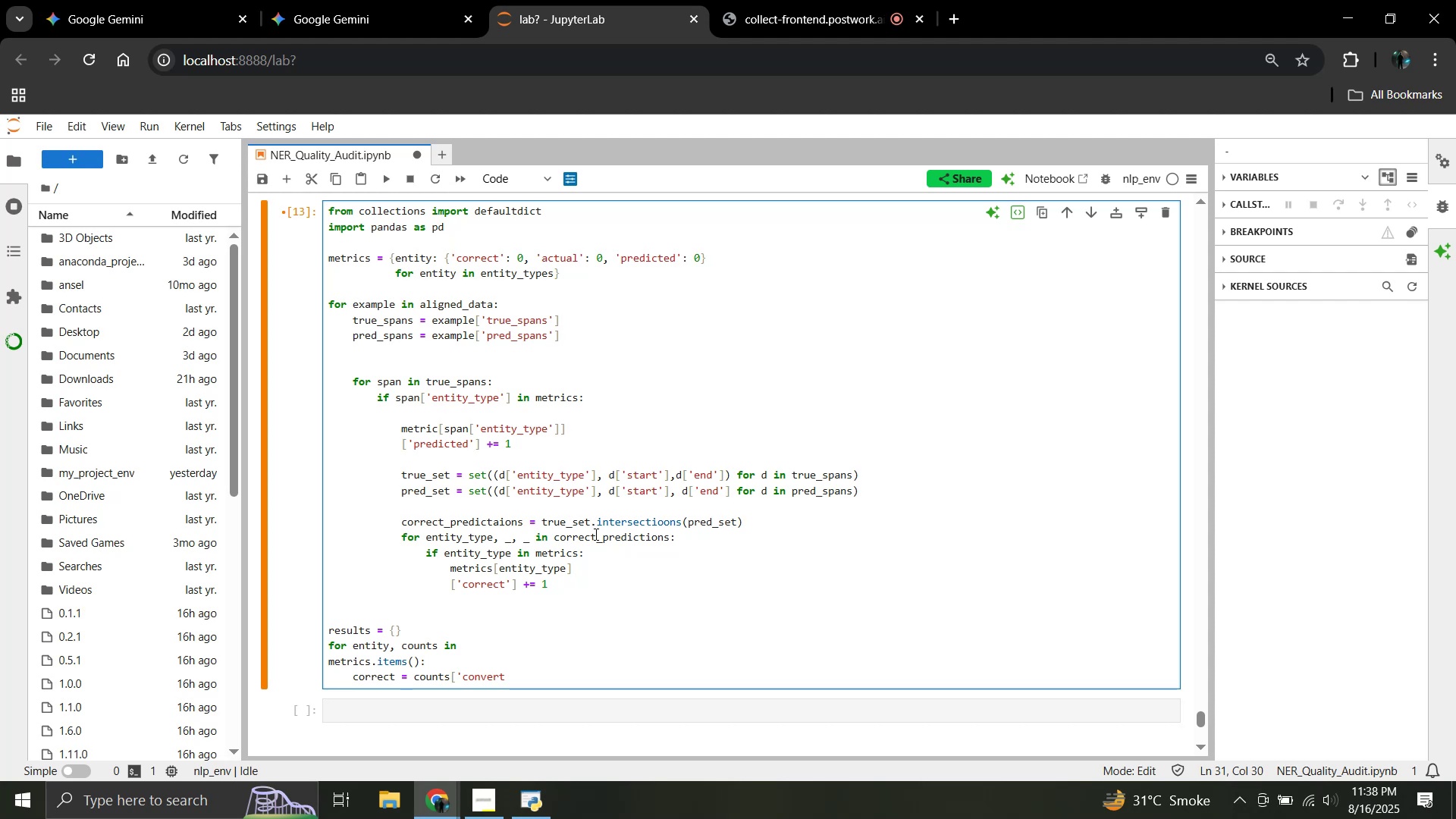 
key(Backspace)
key(Backspace)
key(Backspace)
key(Backspace)
key(Backspace)
type(rrects])
key(Backspace)
type('])
 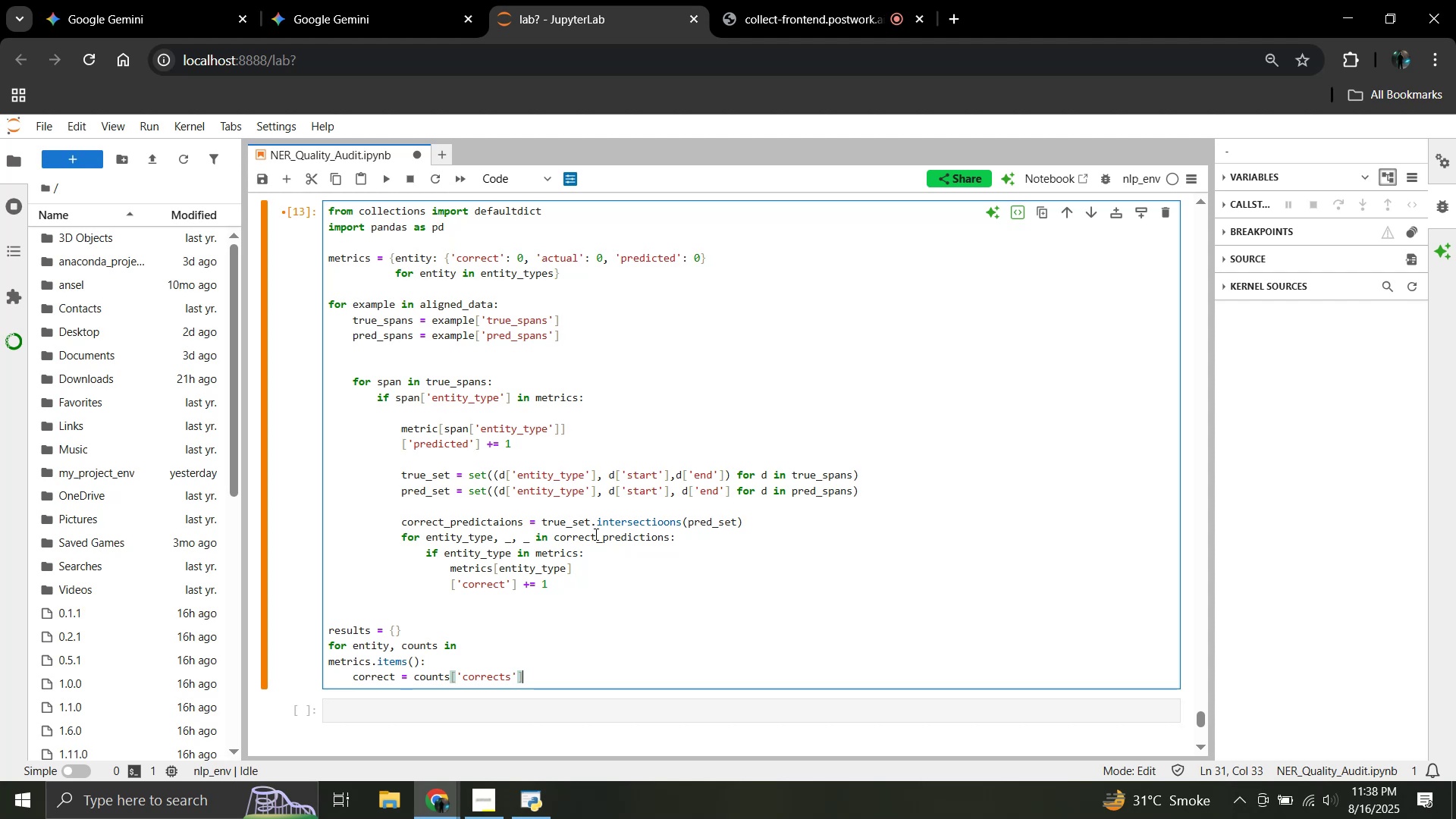 
key(Enter)
 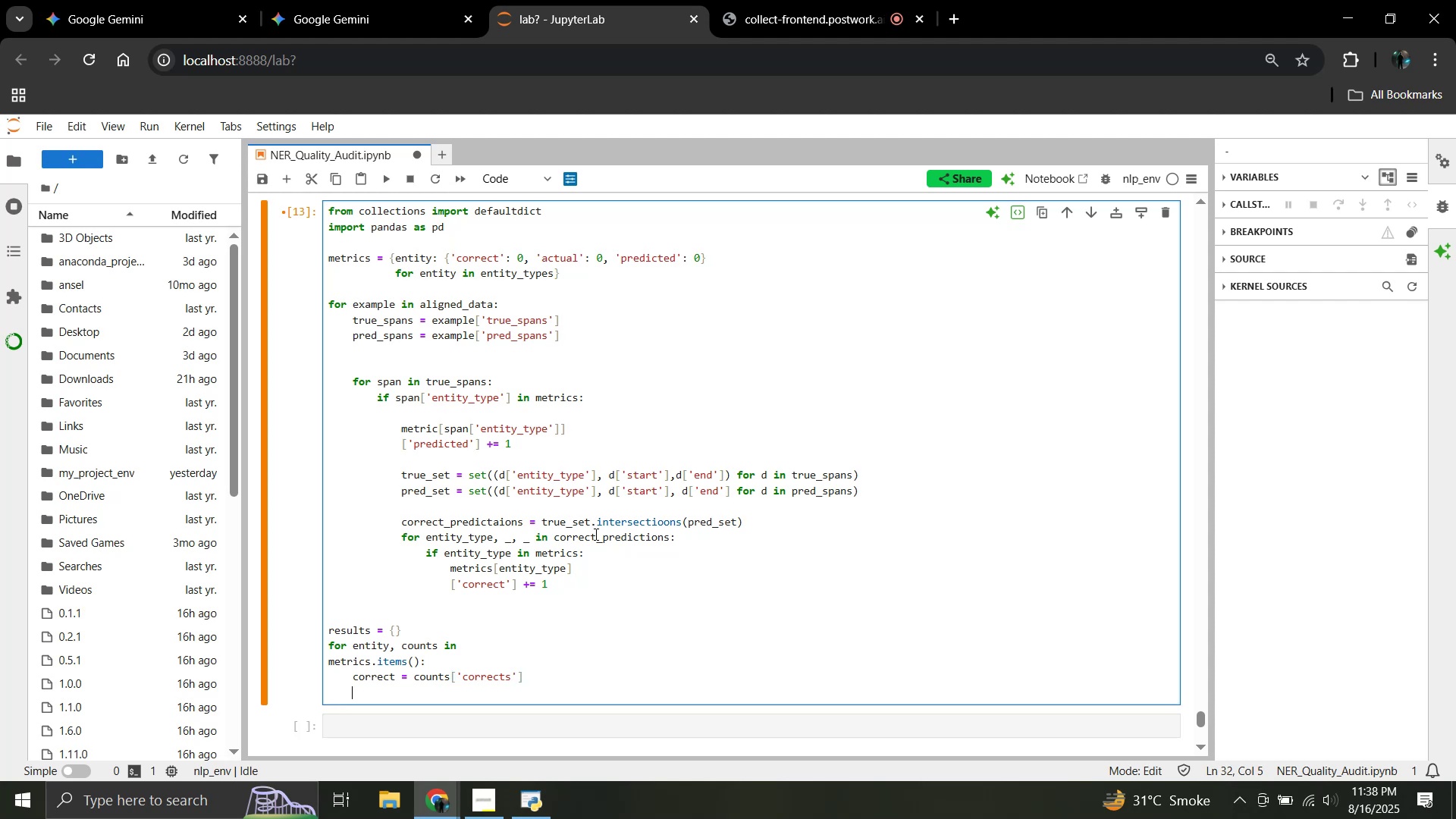 
type(actual = counts['actual'])
 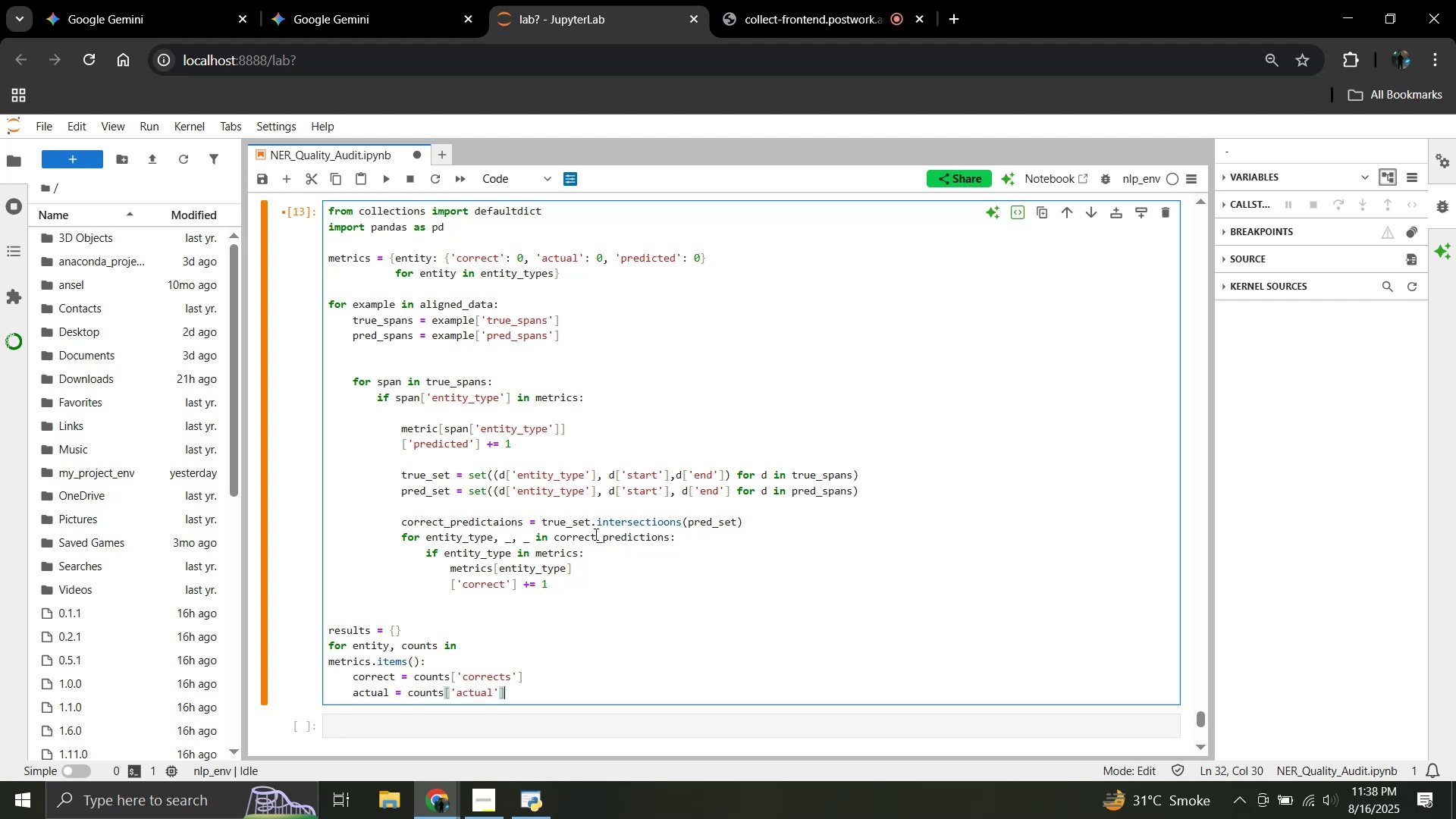 
key(Enter)
 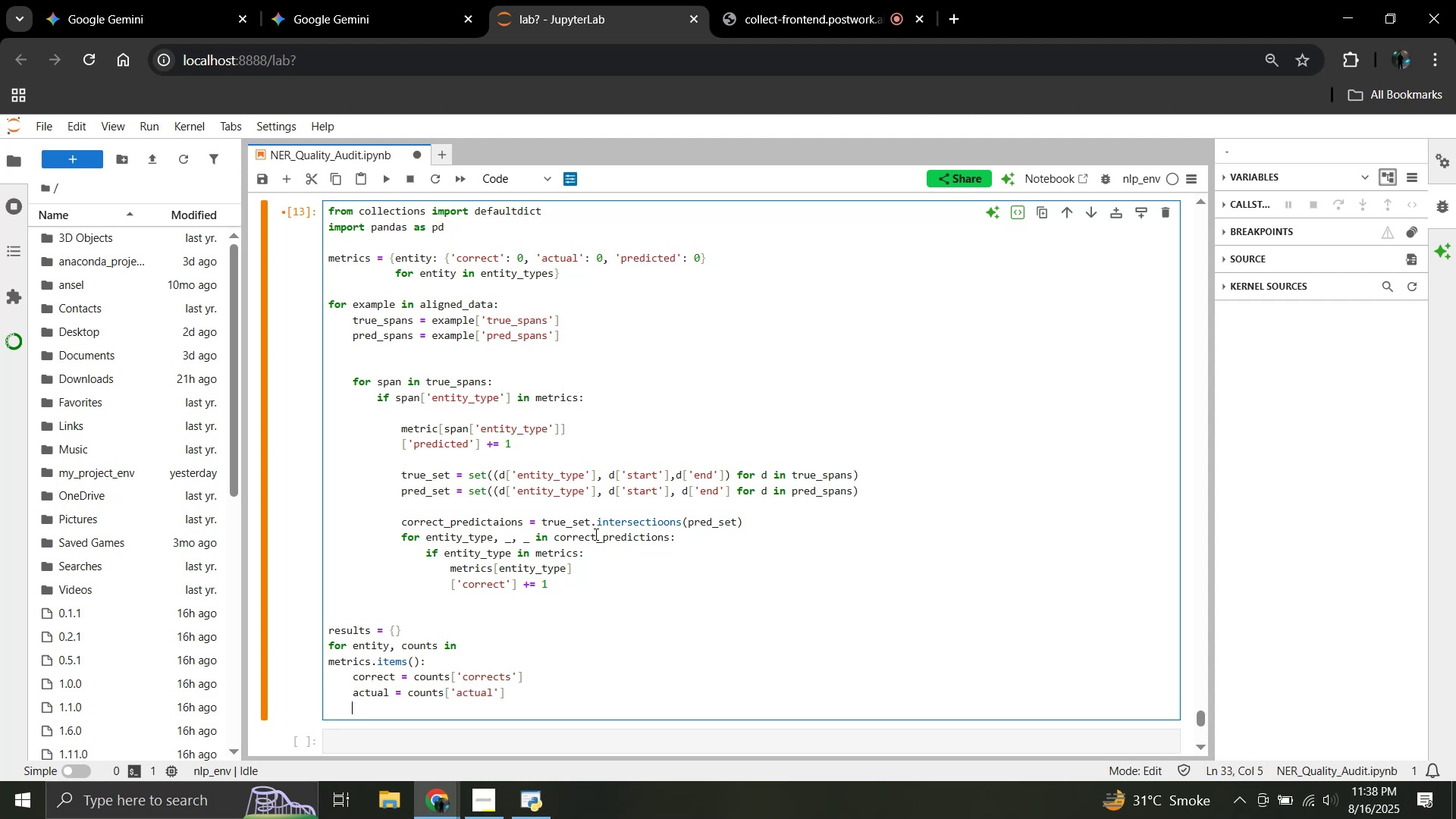 
type(predicted = cp)
key(Backspace)
type(ounts['predci)
key(Backspace)
key(Backspace)
type(icted'])
 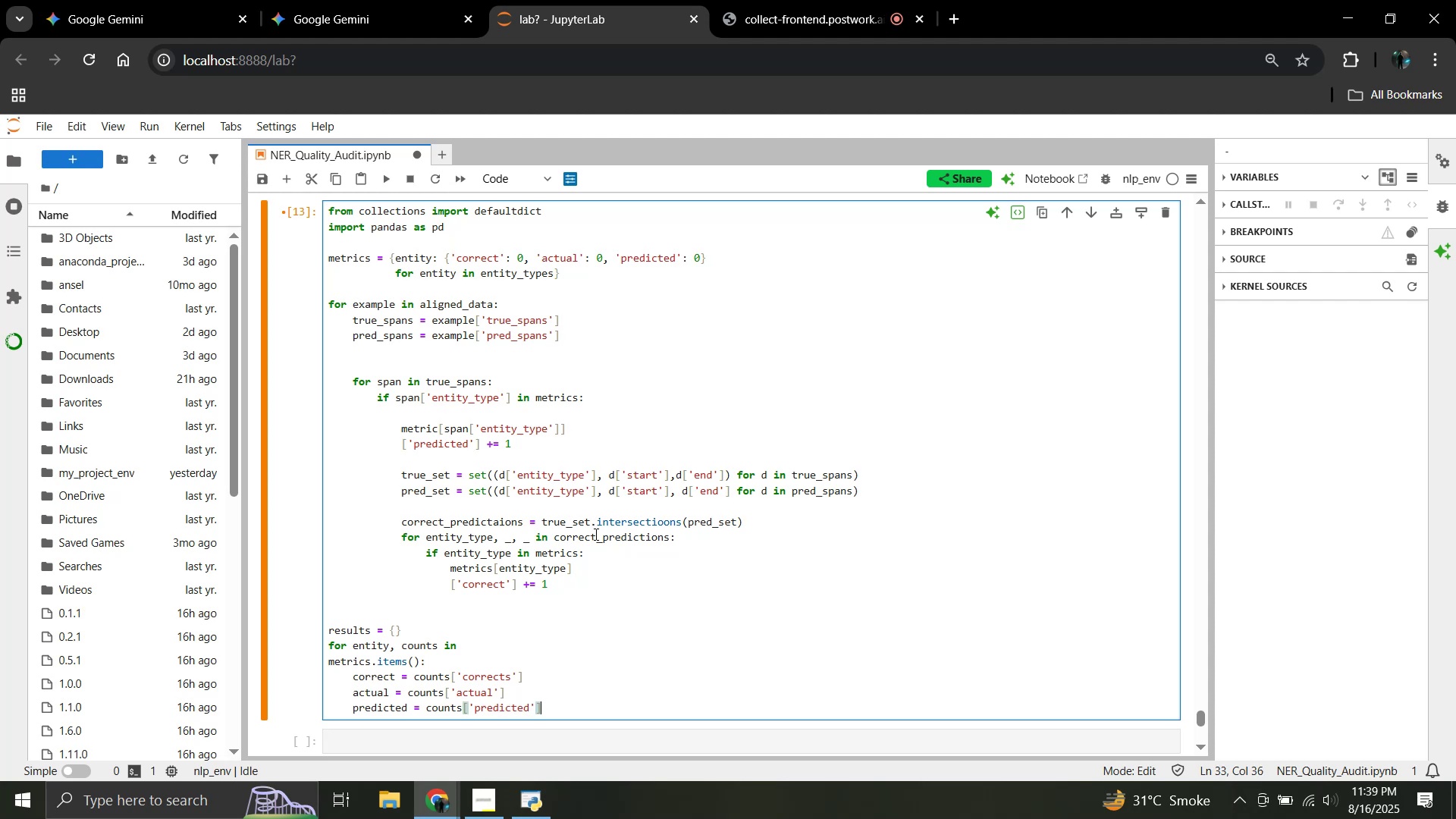 
key(Enter)
 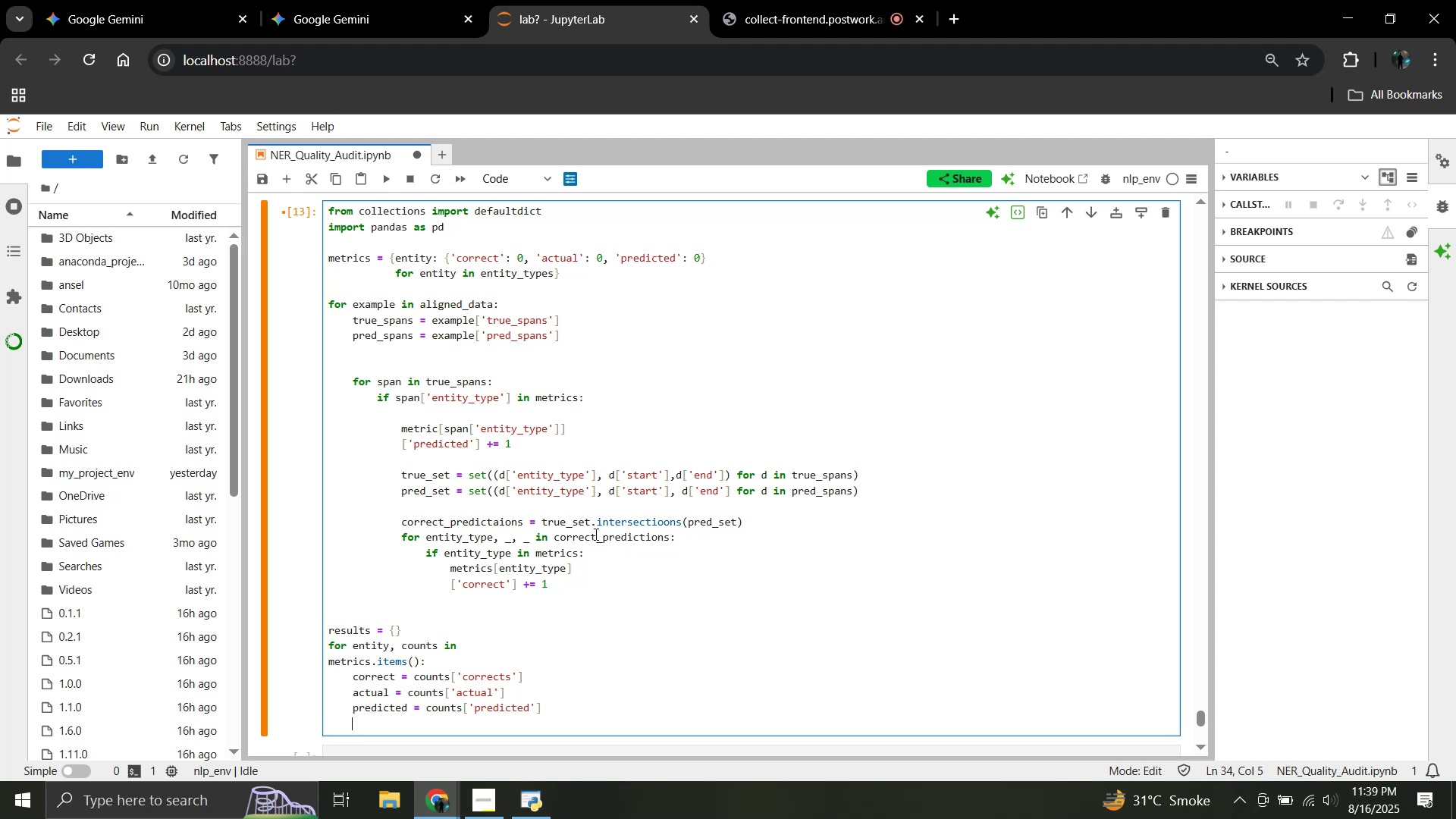 
key(Enter)
 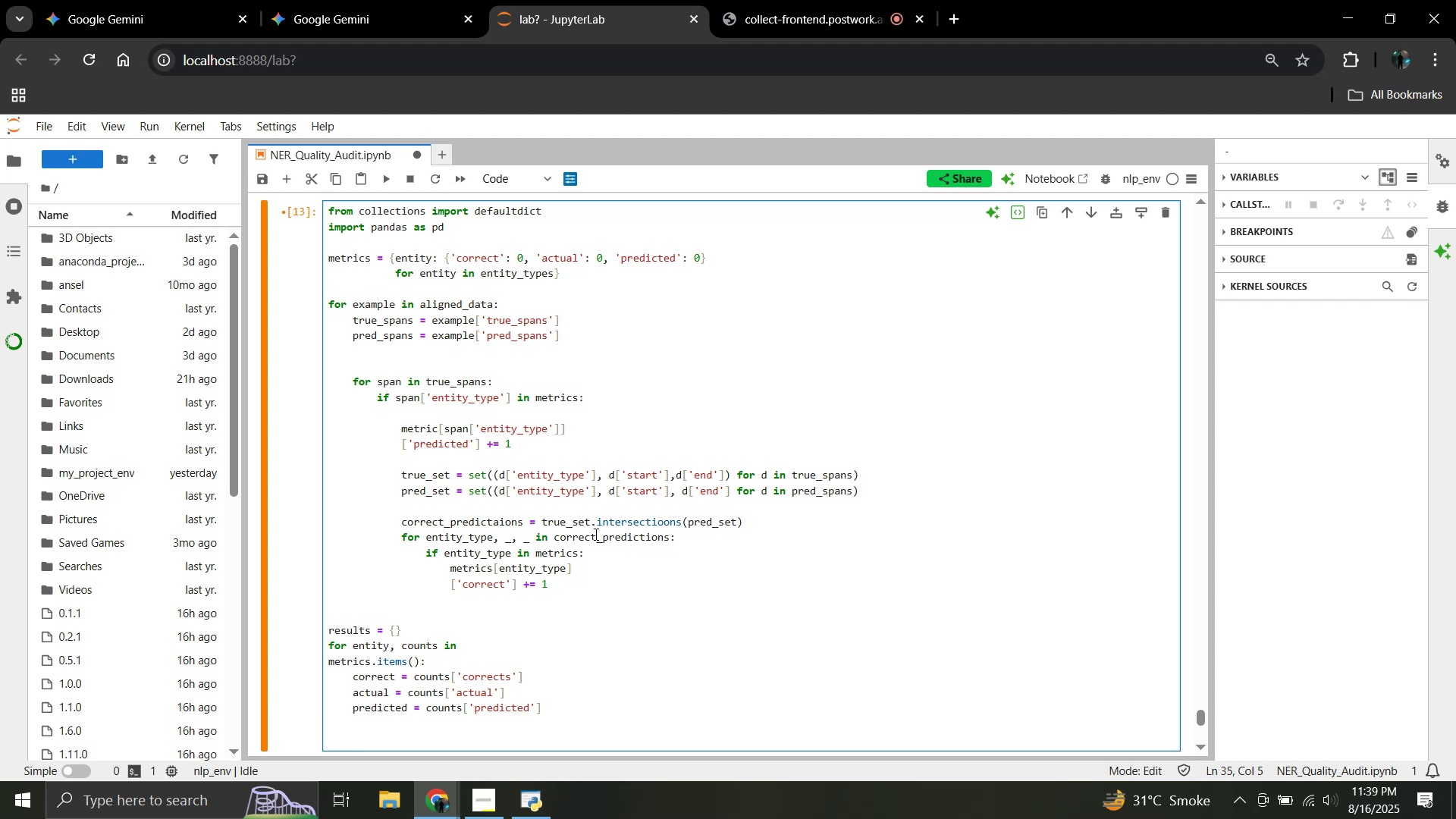 
type(precision = correct / predicted)
 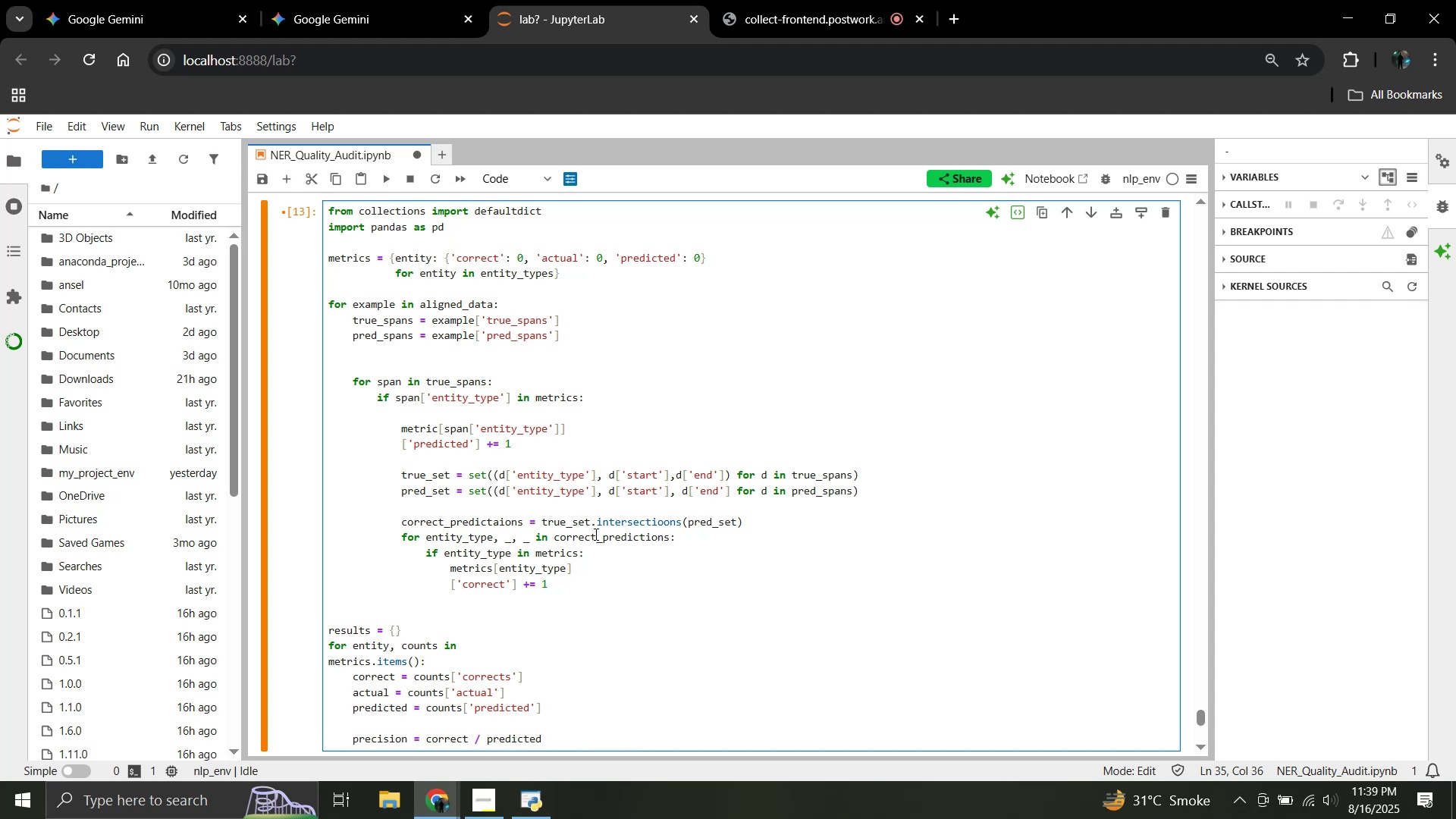 
wait(13.33)
 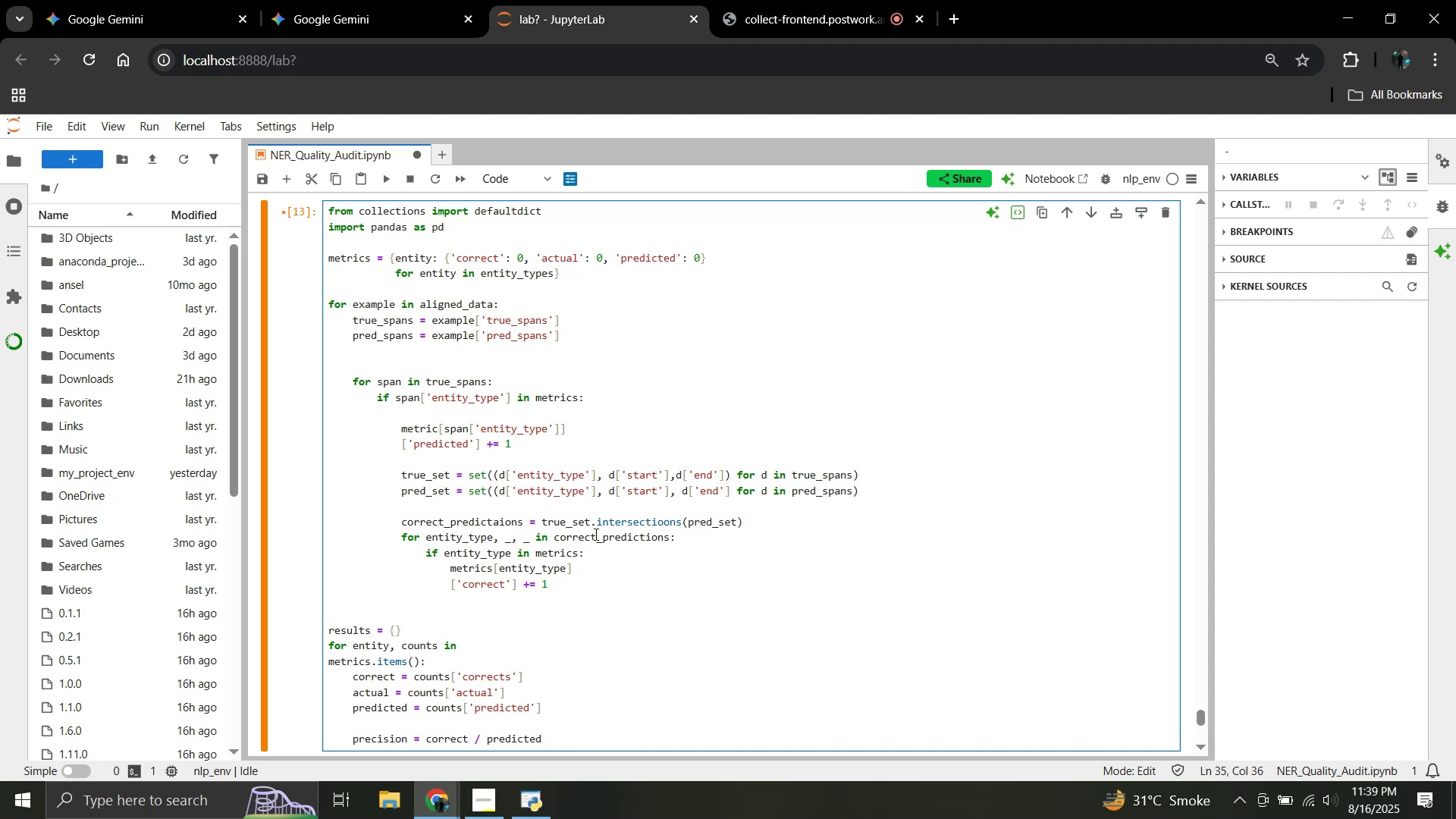 
key(ArrowDown)
 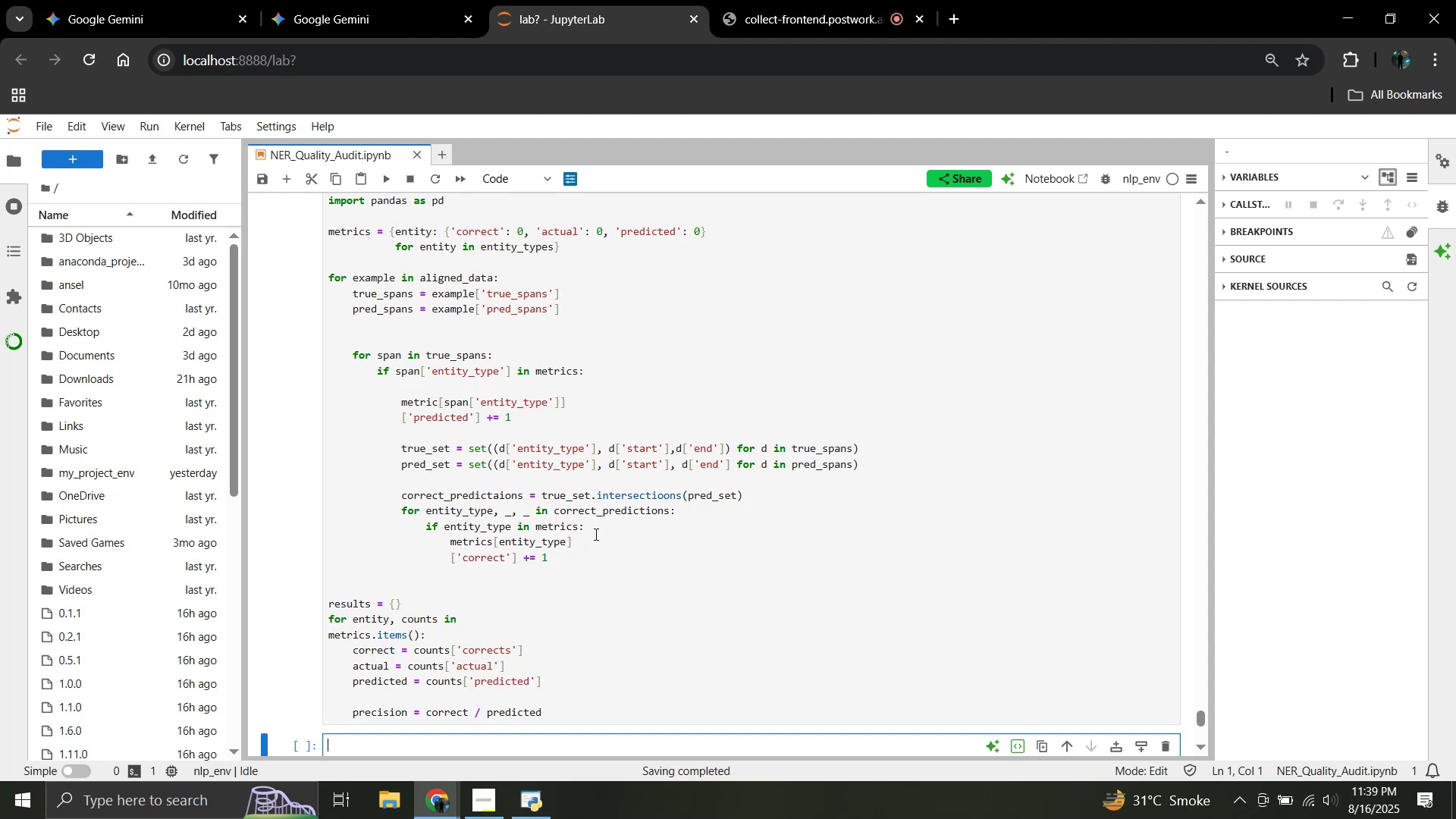 
key(ArrowDown)
 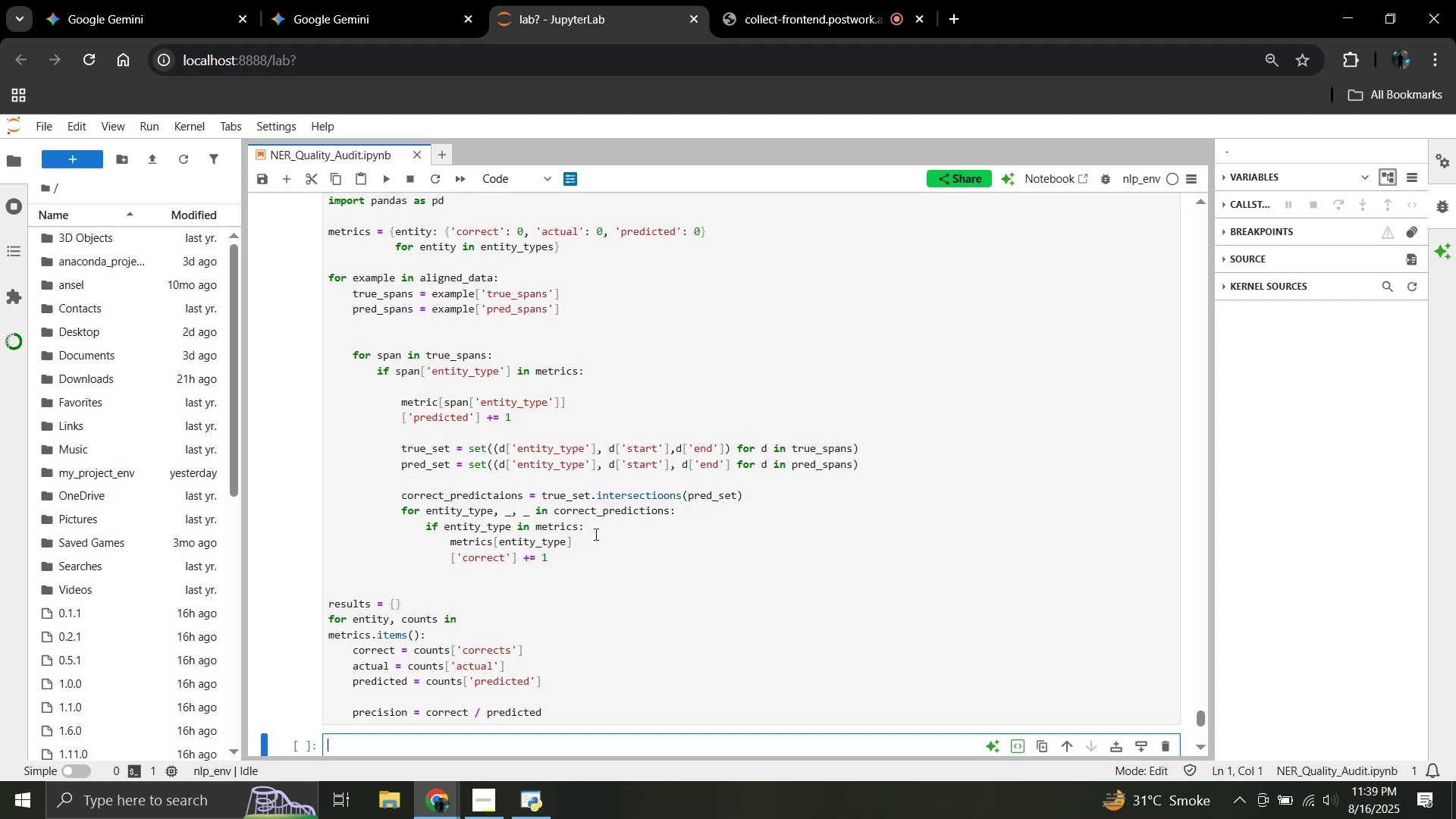 
key(ArrowUp)
 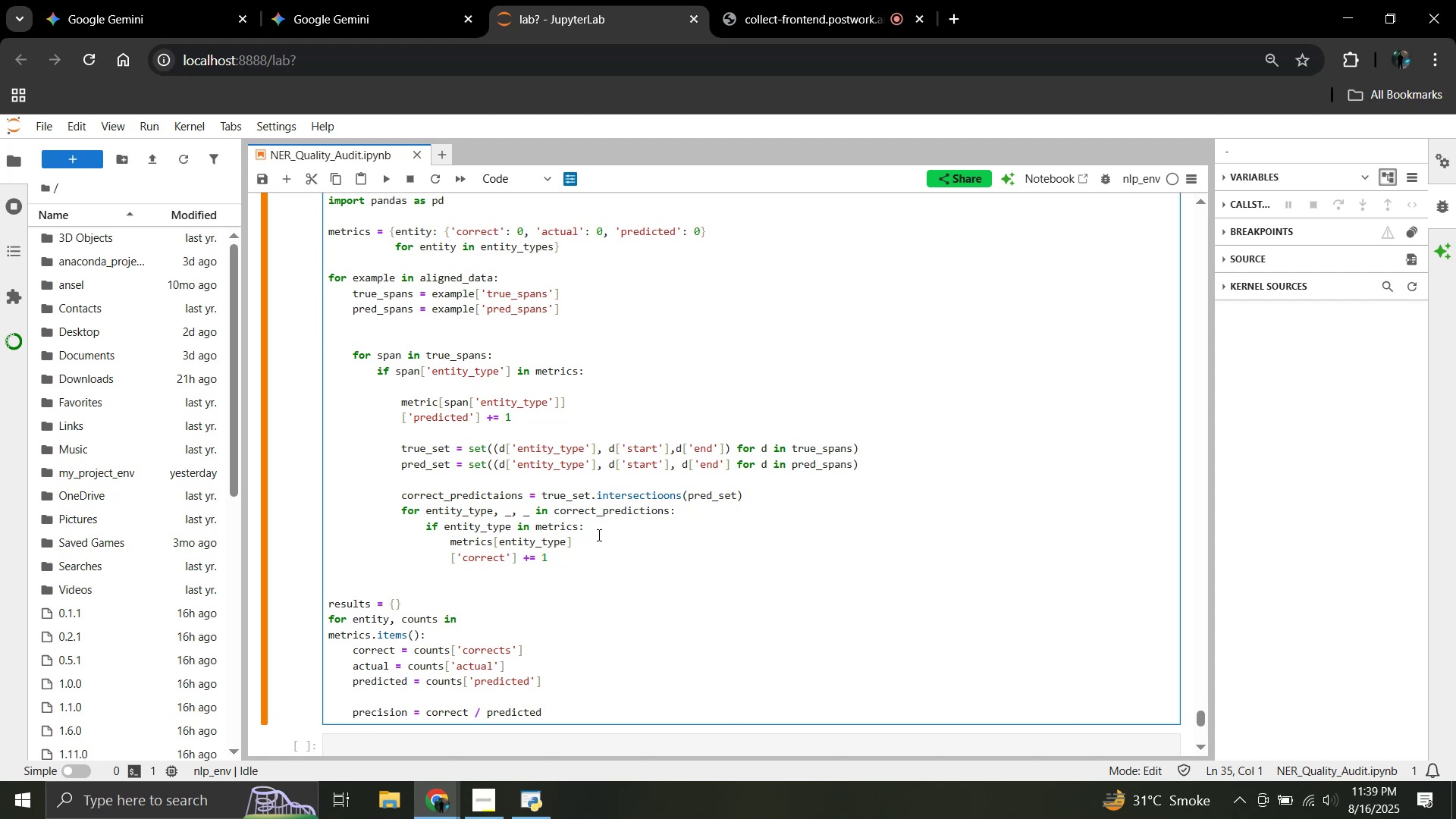 
scroll: coordinate [588, 541], scroll_direction: down, amount: 5.0
 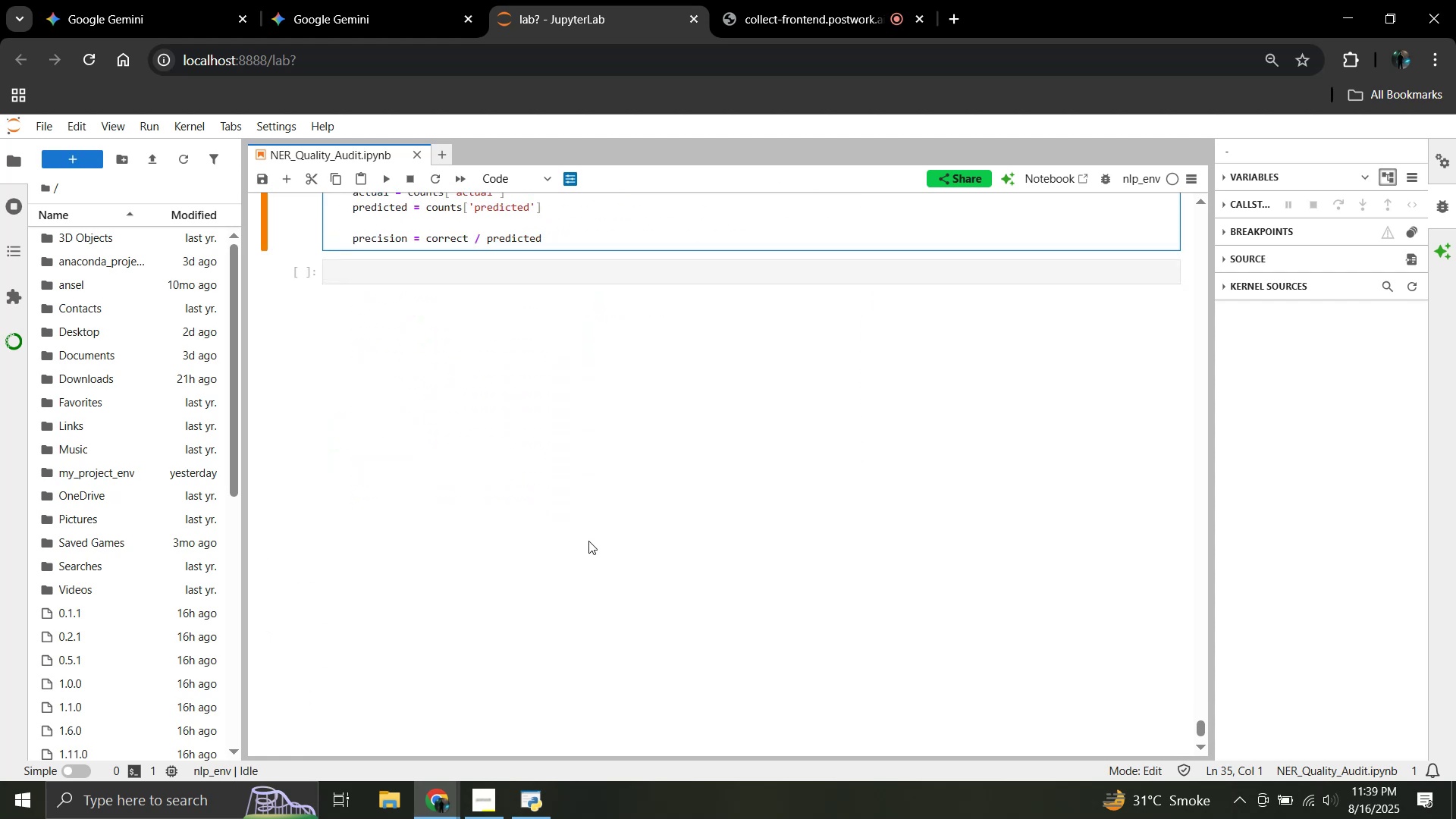 
scroll: coordinate [588, 541], scroll_direction: up, amount: 2.0
 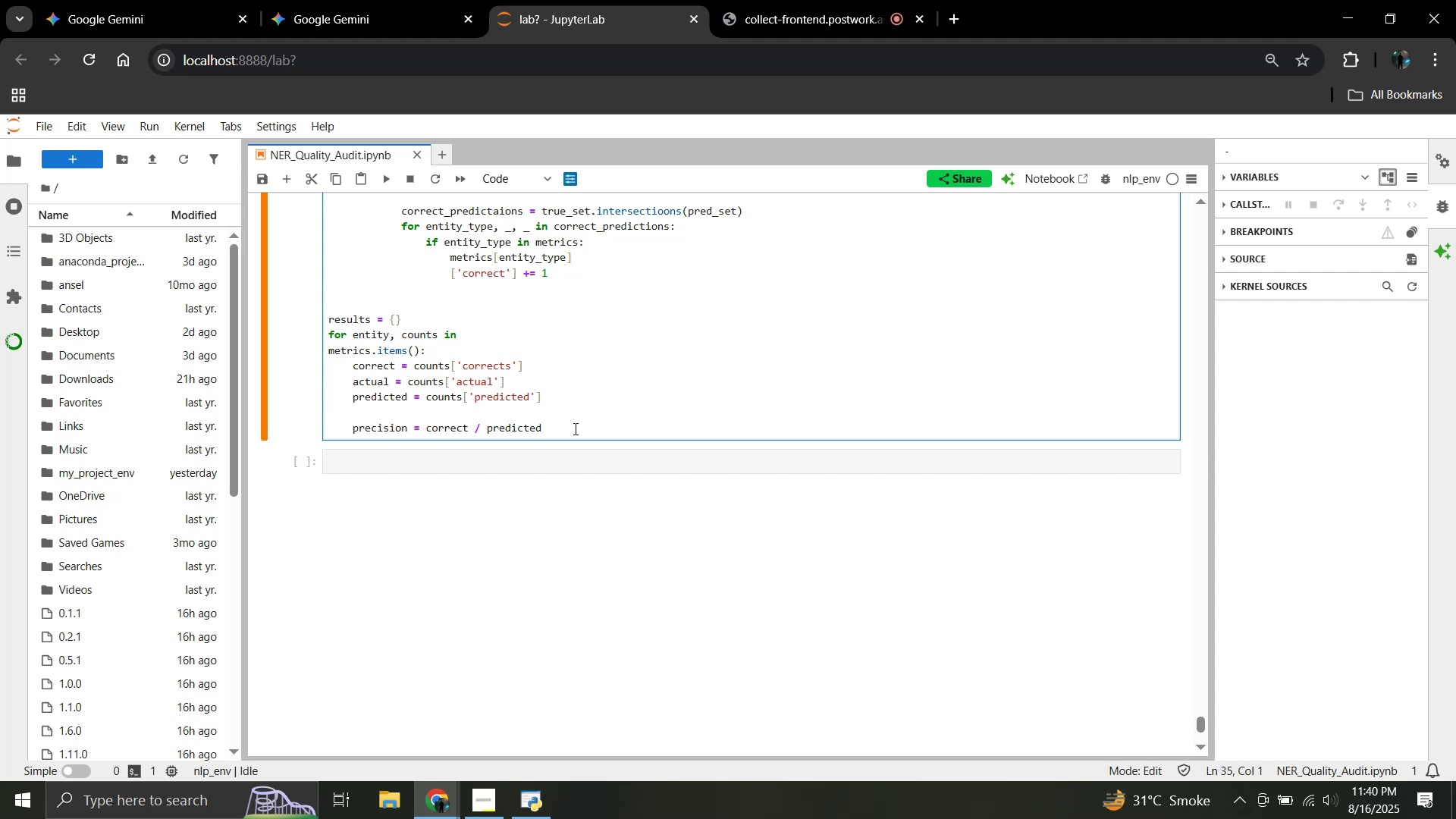 
wait(57.82)
 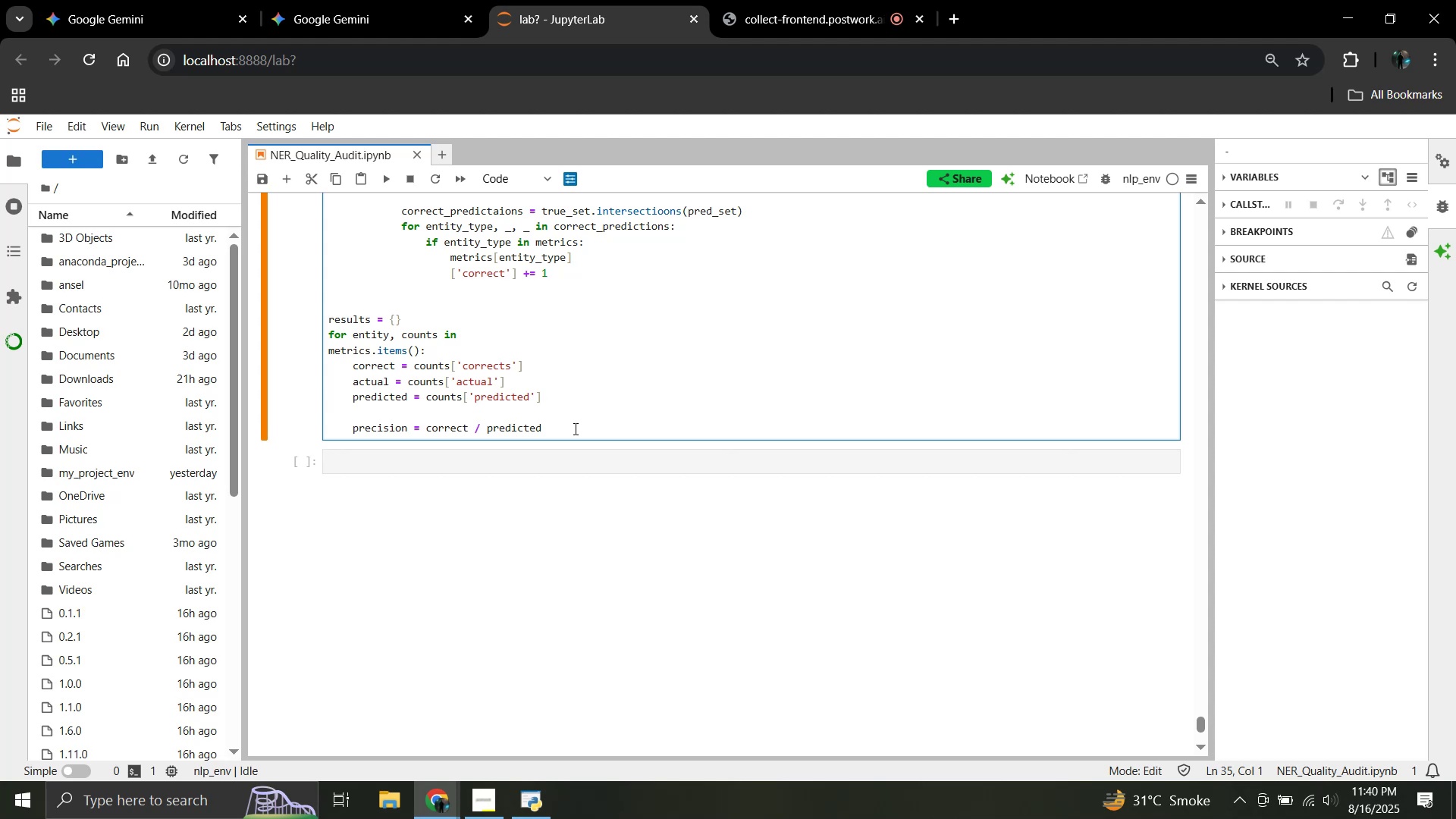 
hold_key(key=ArrowRight, duration=1.52)
 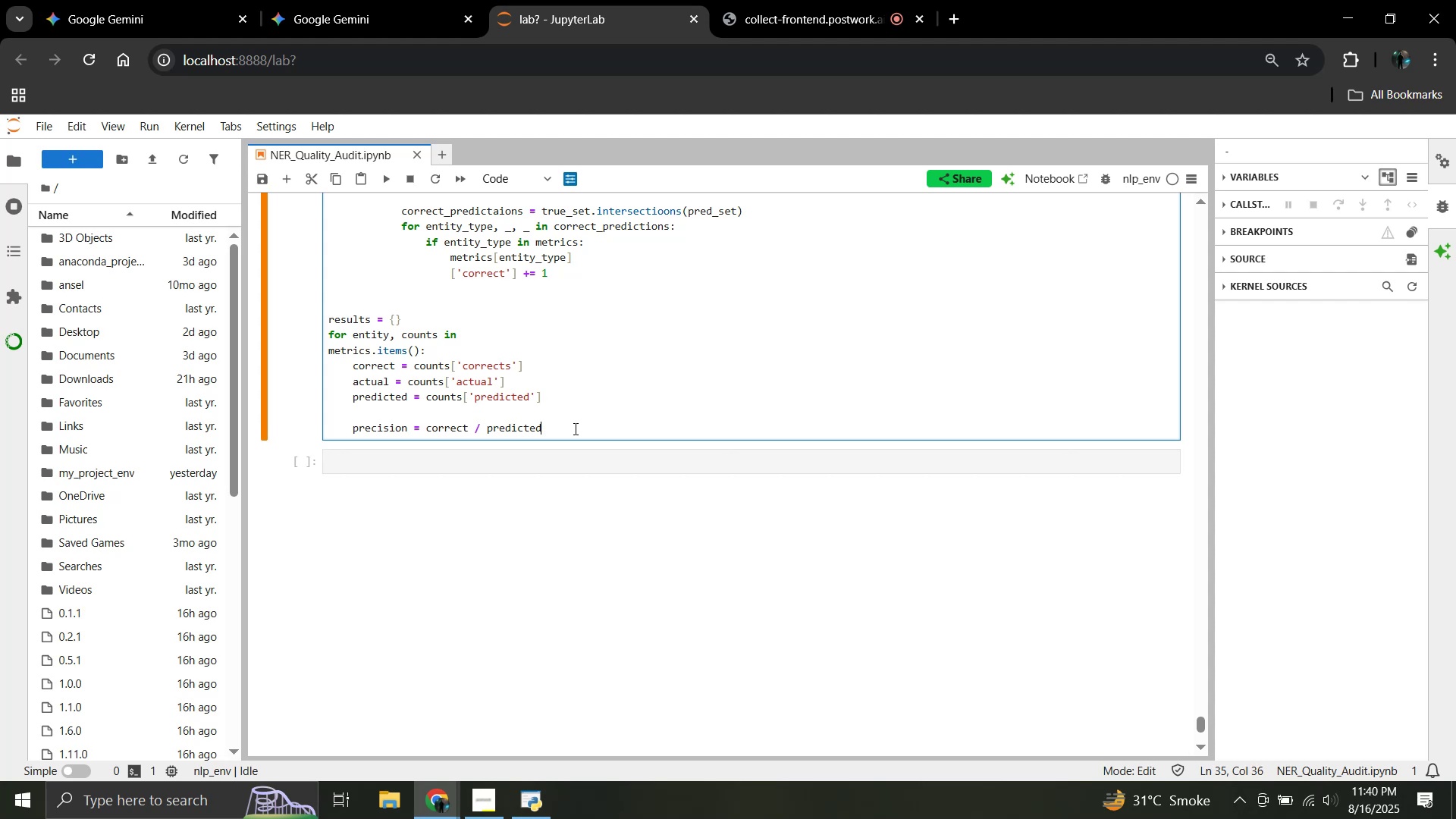 
hold_key(key=ArrowRight, duration=0.79)
 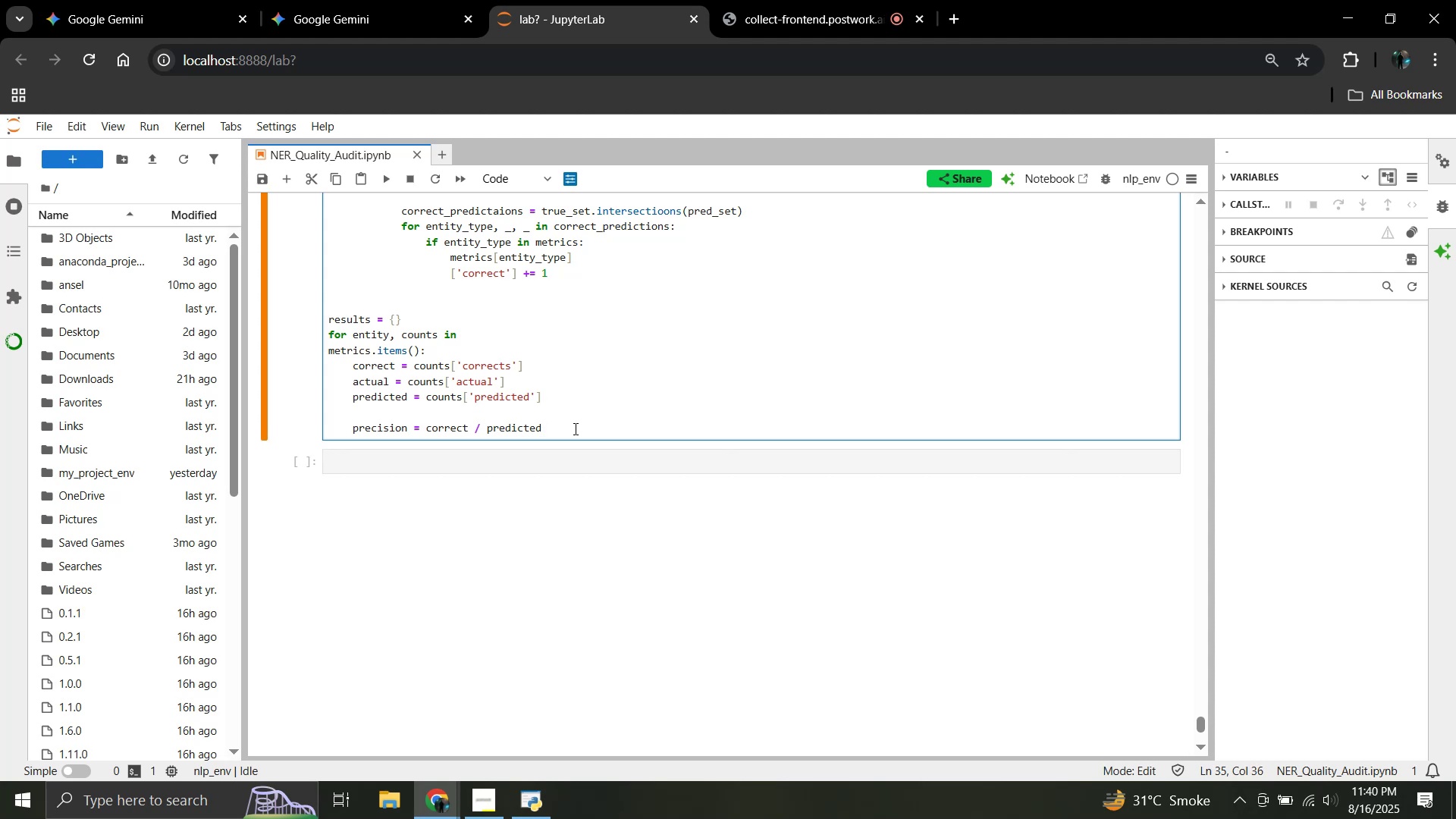 
wait(10.32)
 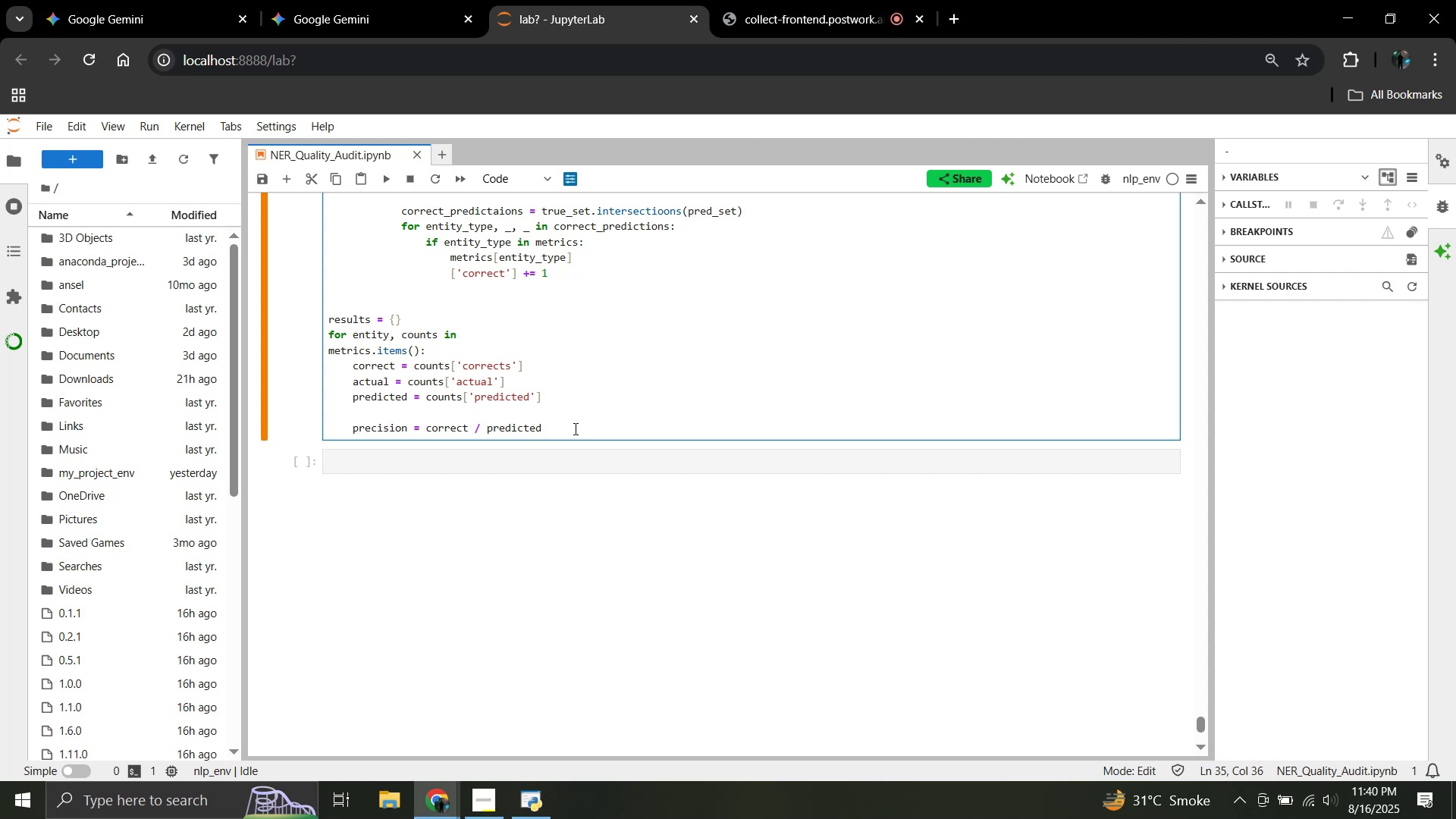 
key(Enter)
 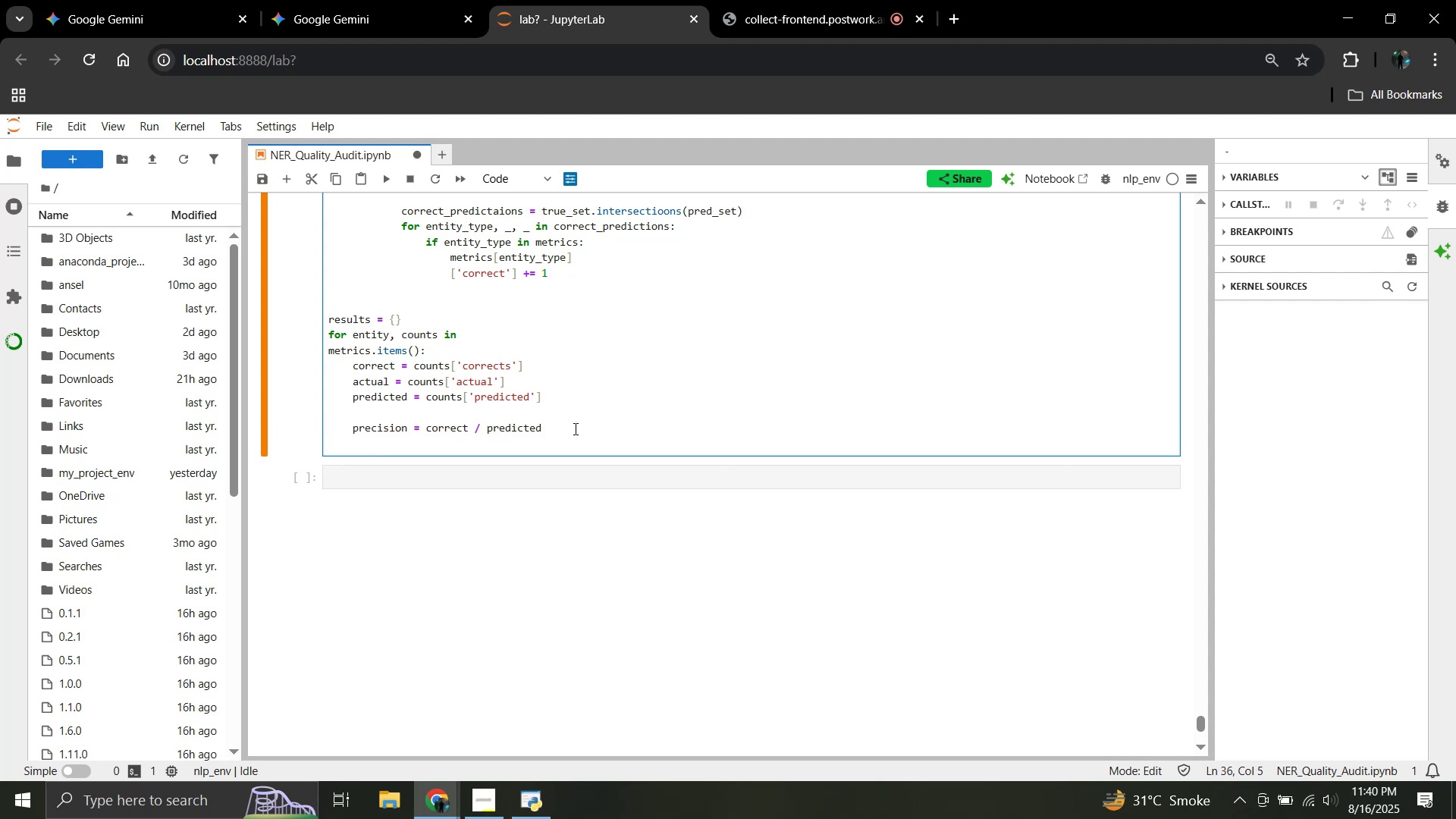 
type(if predicted > 0 else 0)
 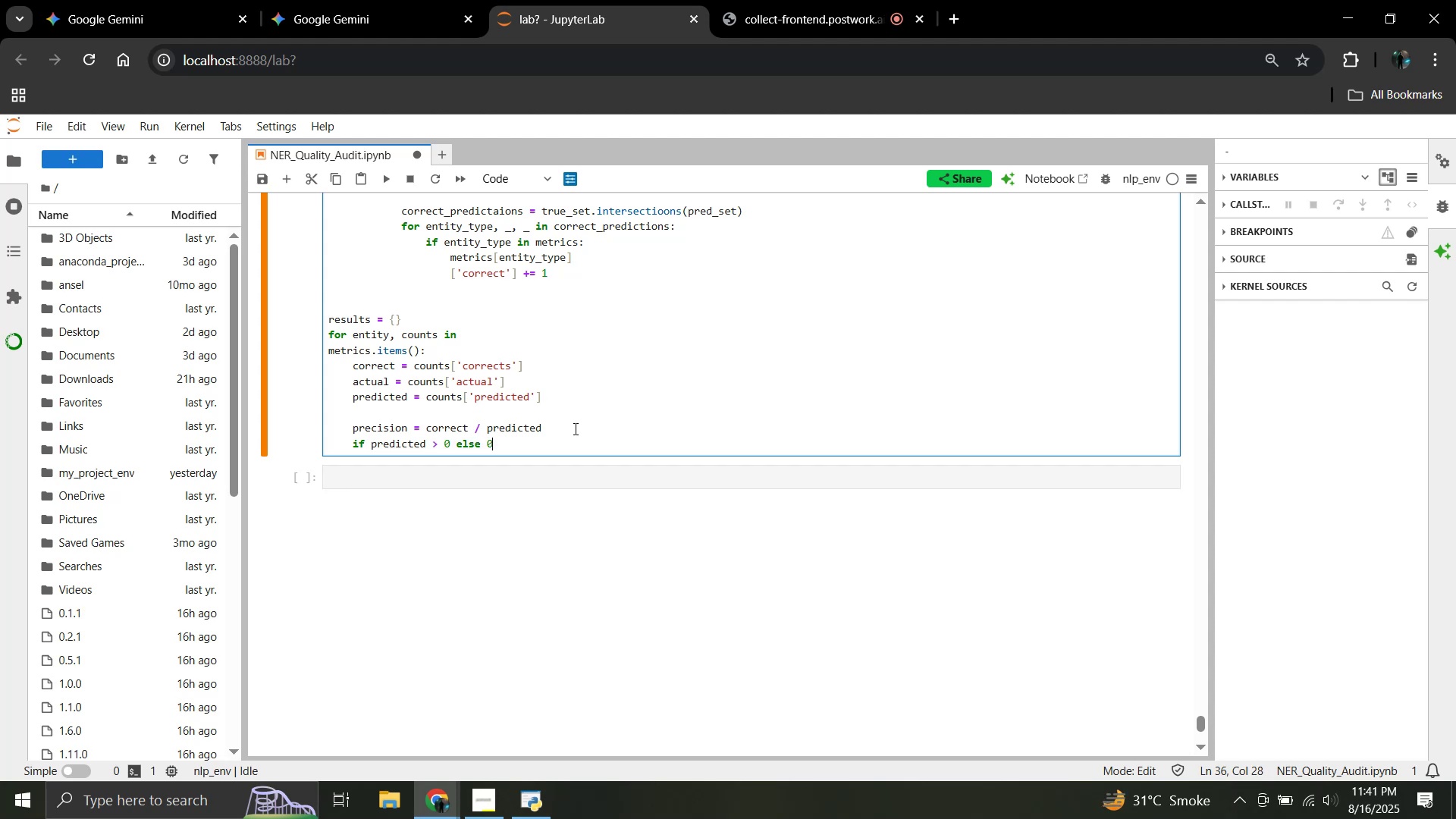 
key(Enter)
 